 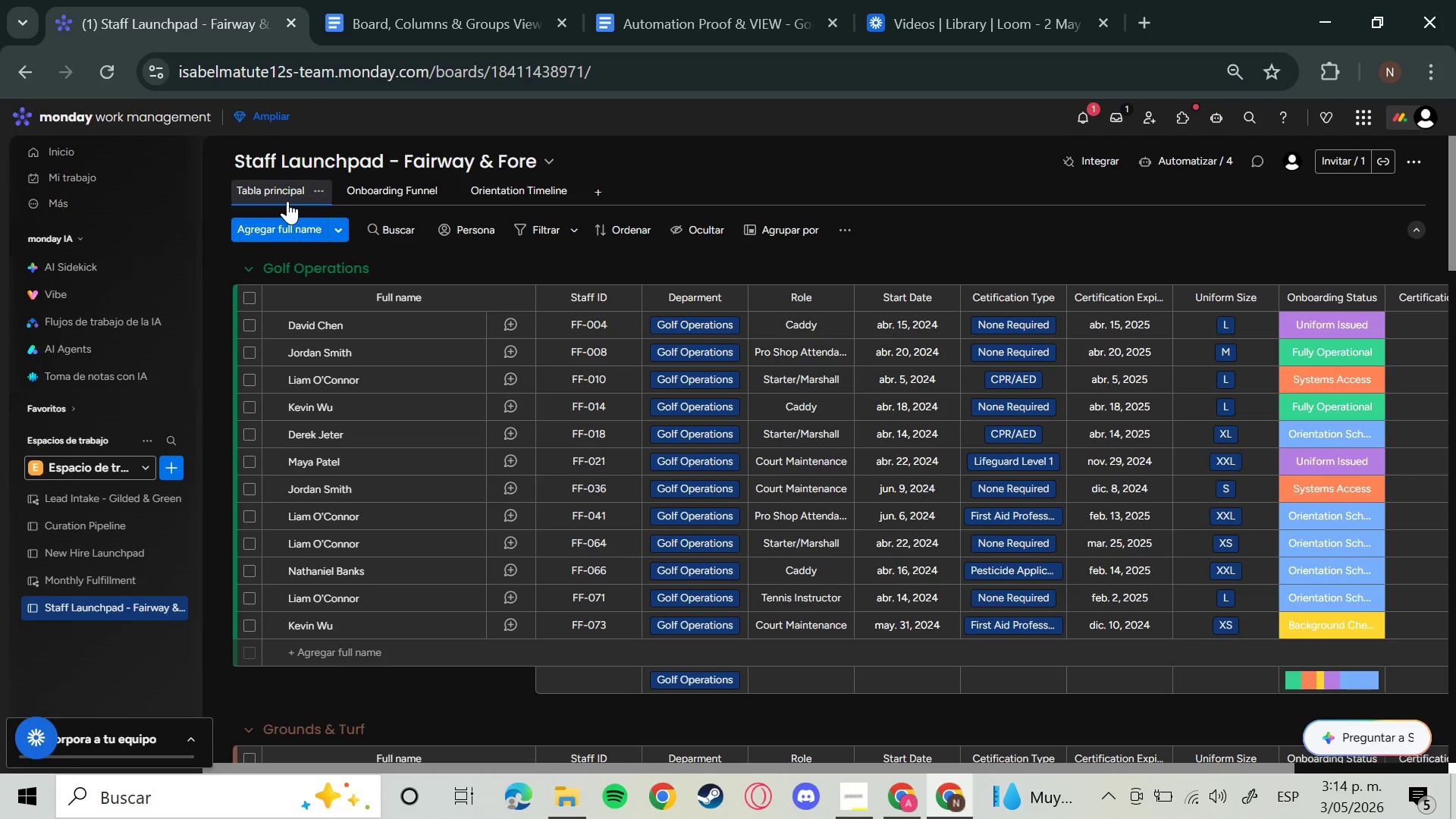 
left_click([403, 197])
 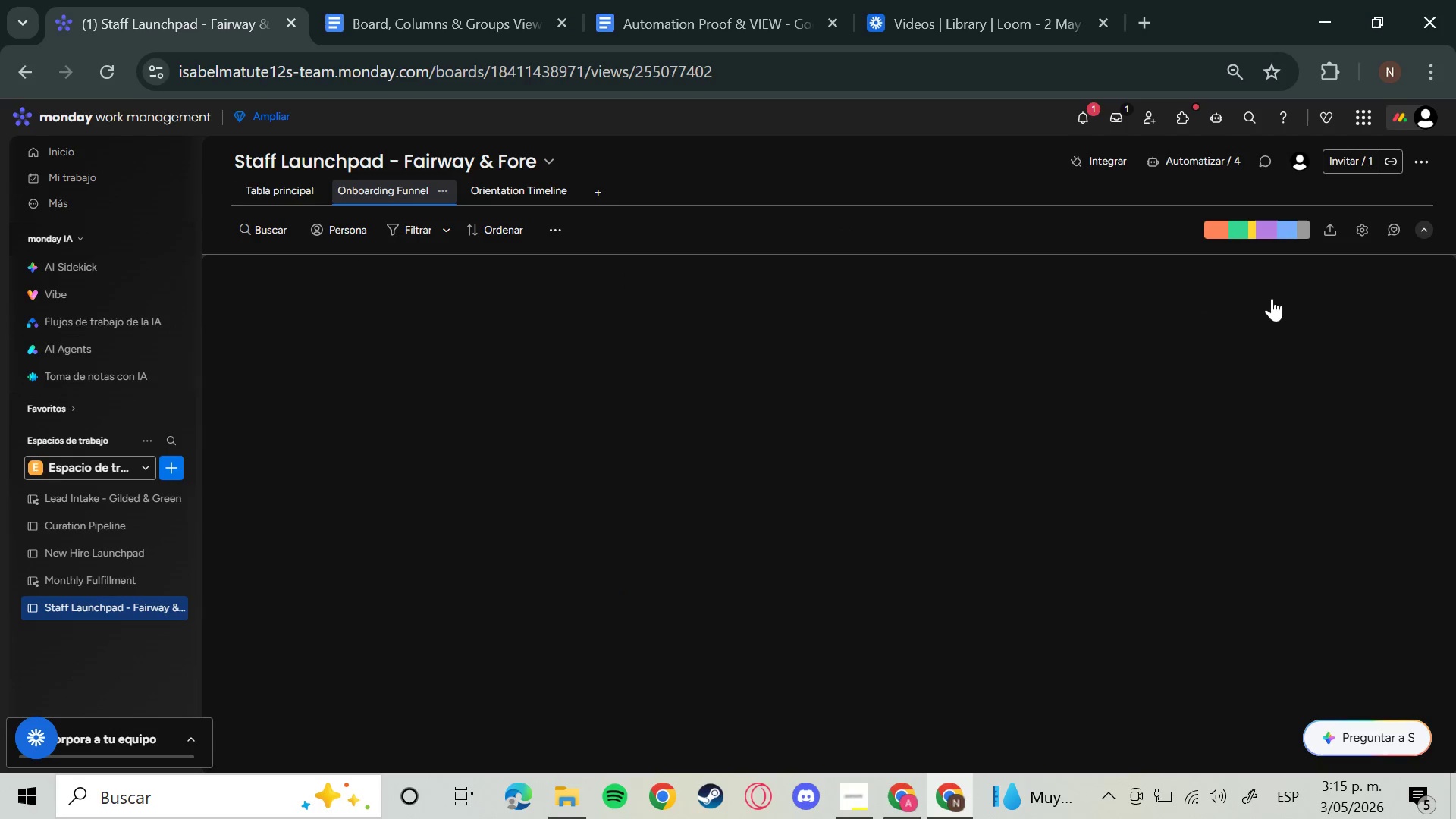 
left_click([1329, 233])
 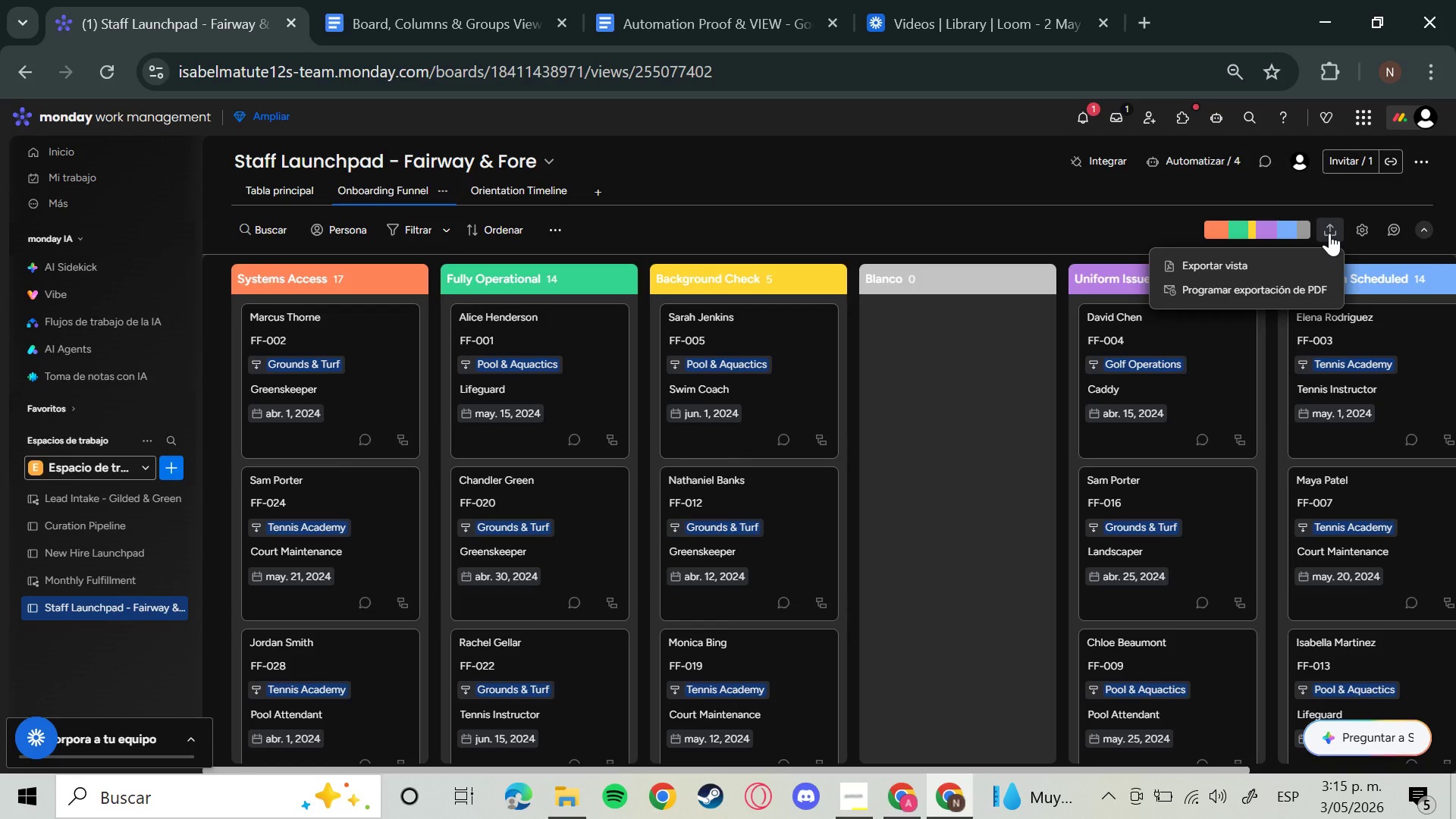 
wait(9.5)
 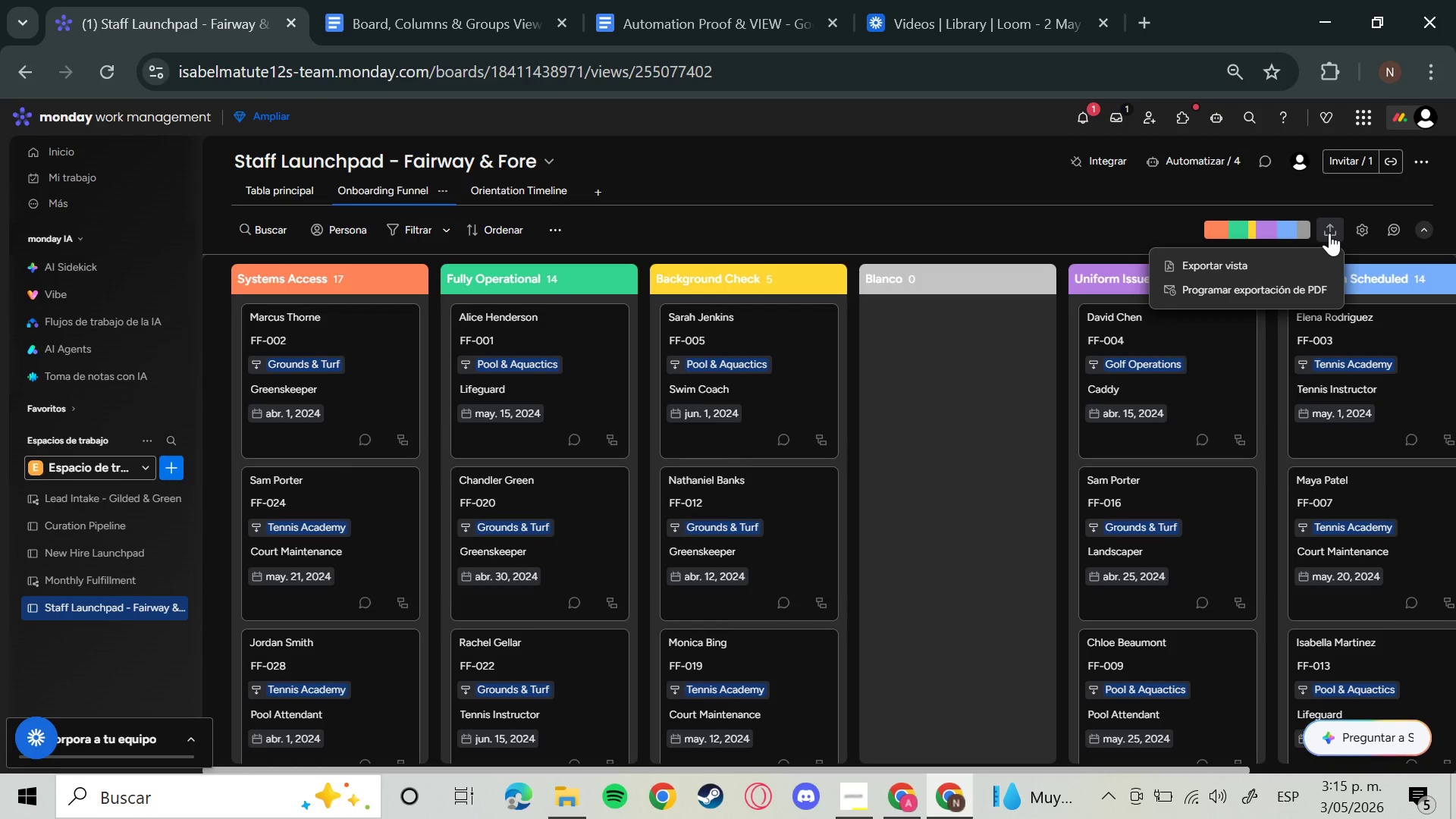 
left_click([1256, 255])
 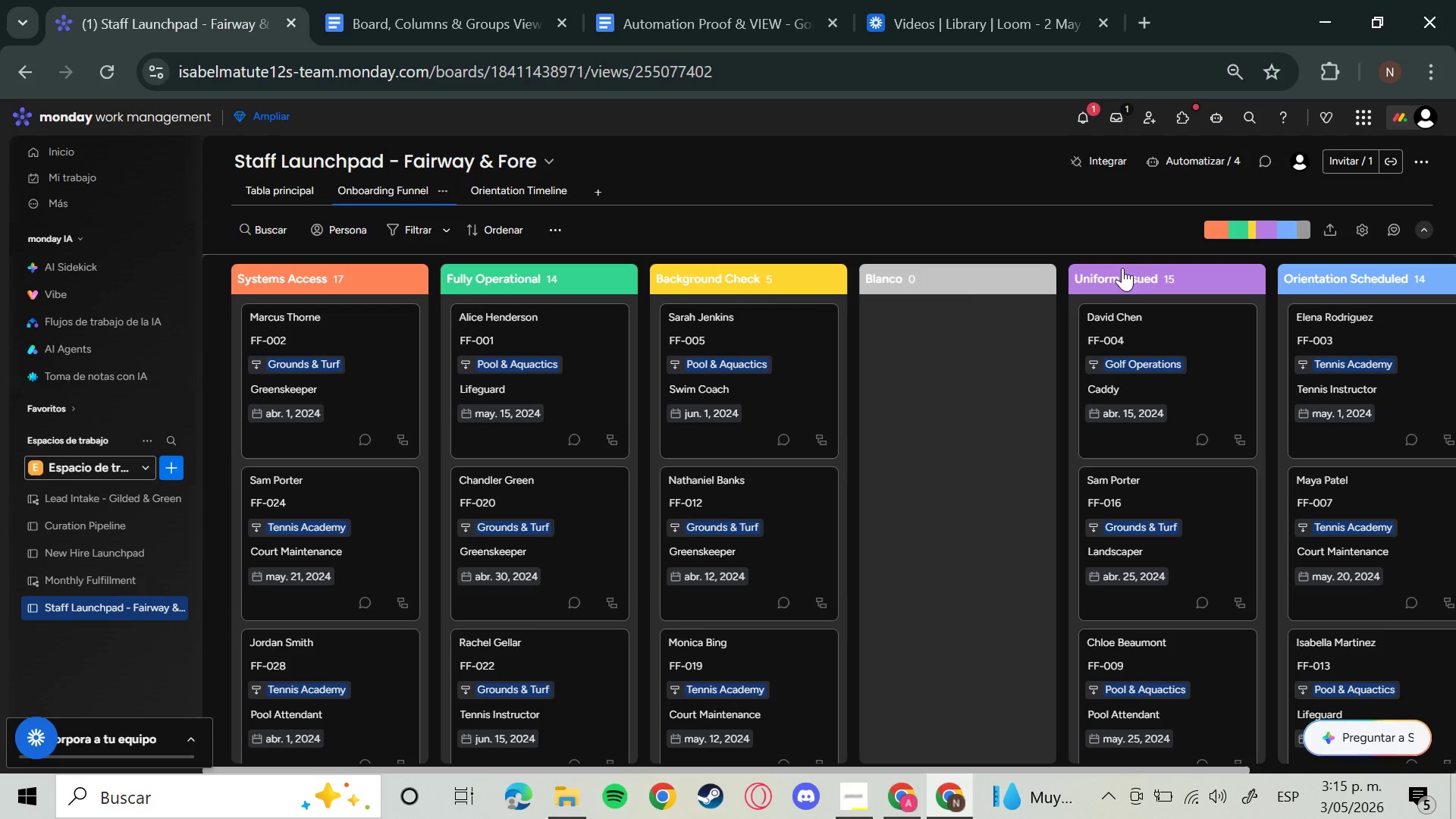 
mouse_move([969, 300])
 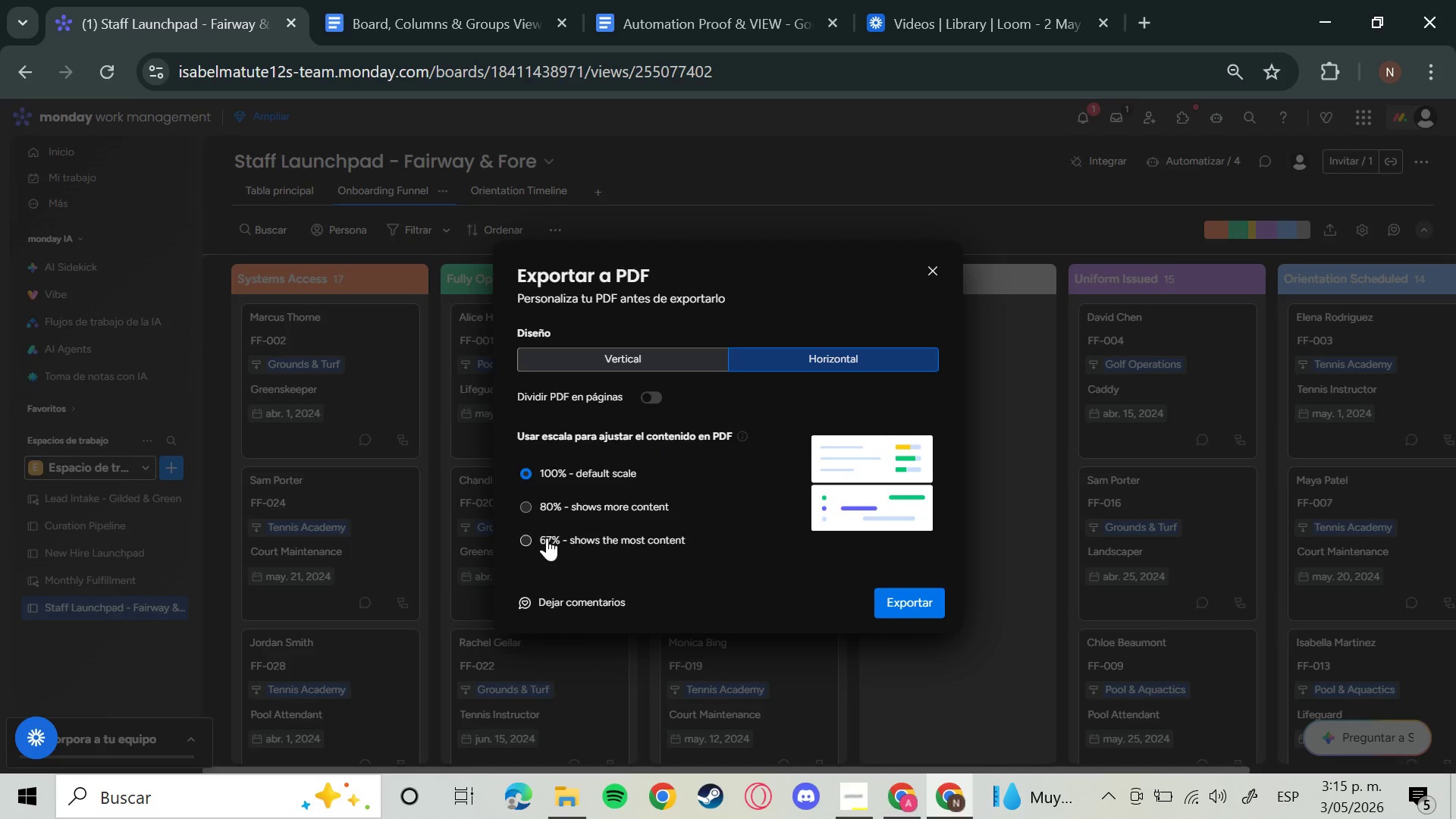 
left_click([530, 528])
 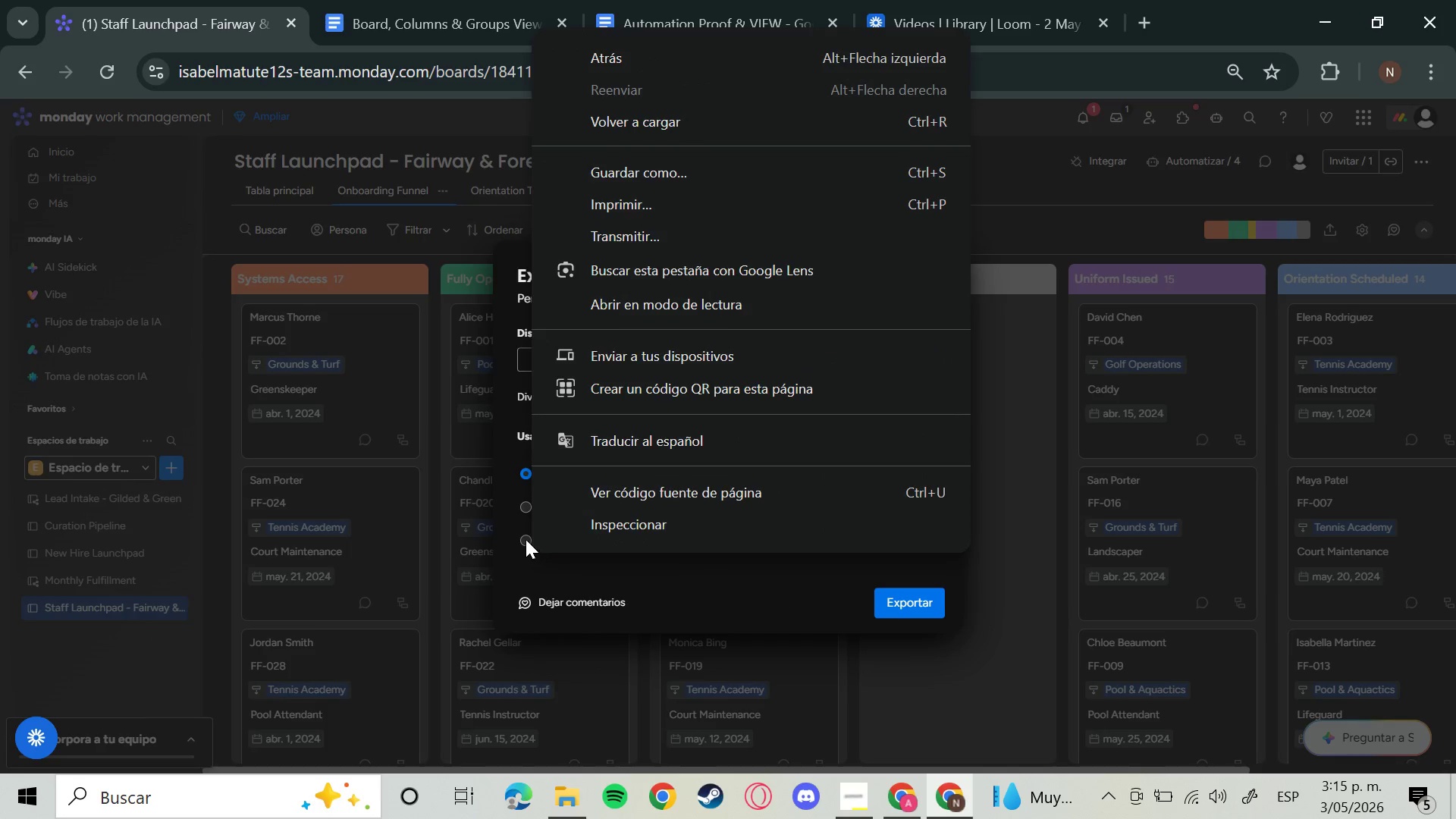 
left_click([526, 536])
 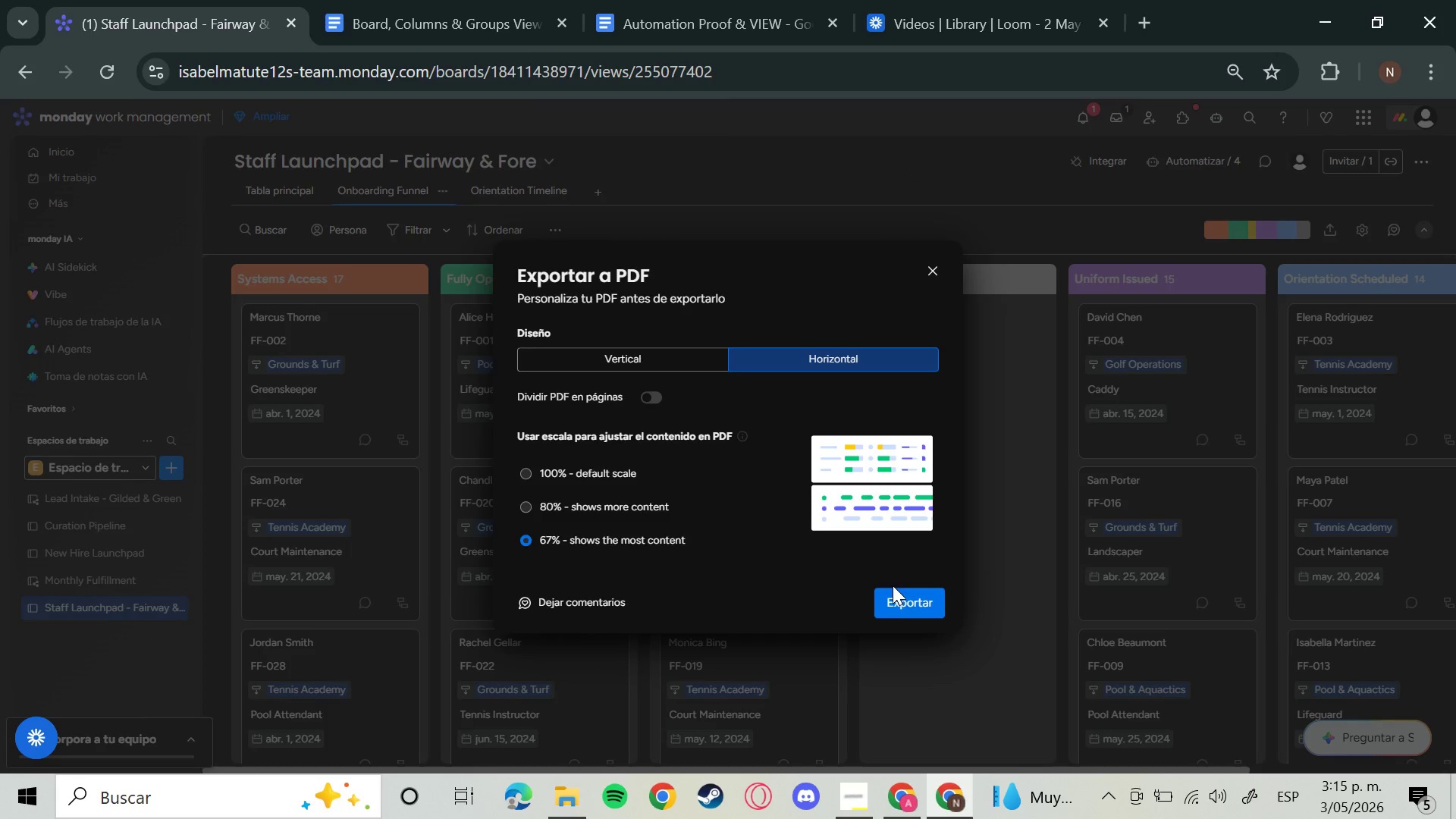 
left_click([911, 608])
 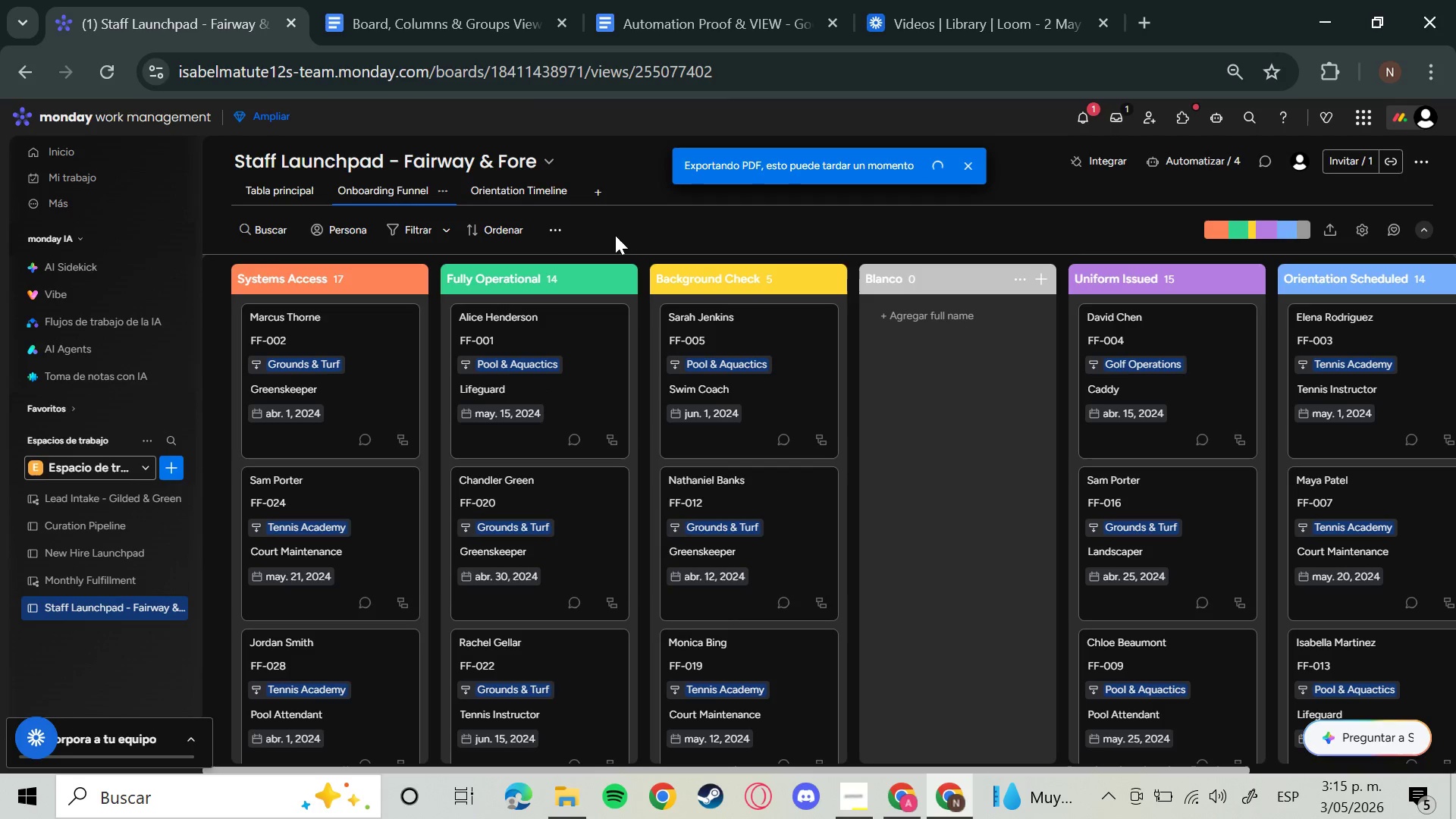 
left_click([541, 200])
 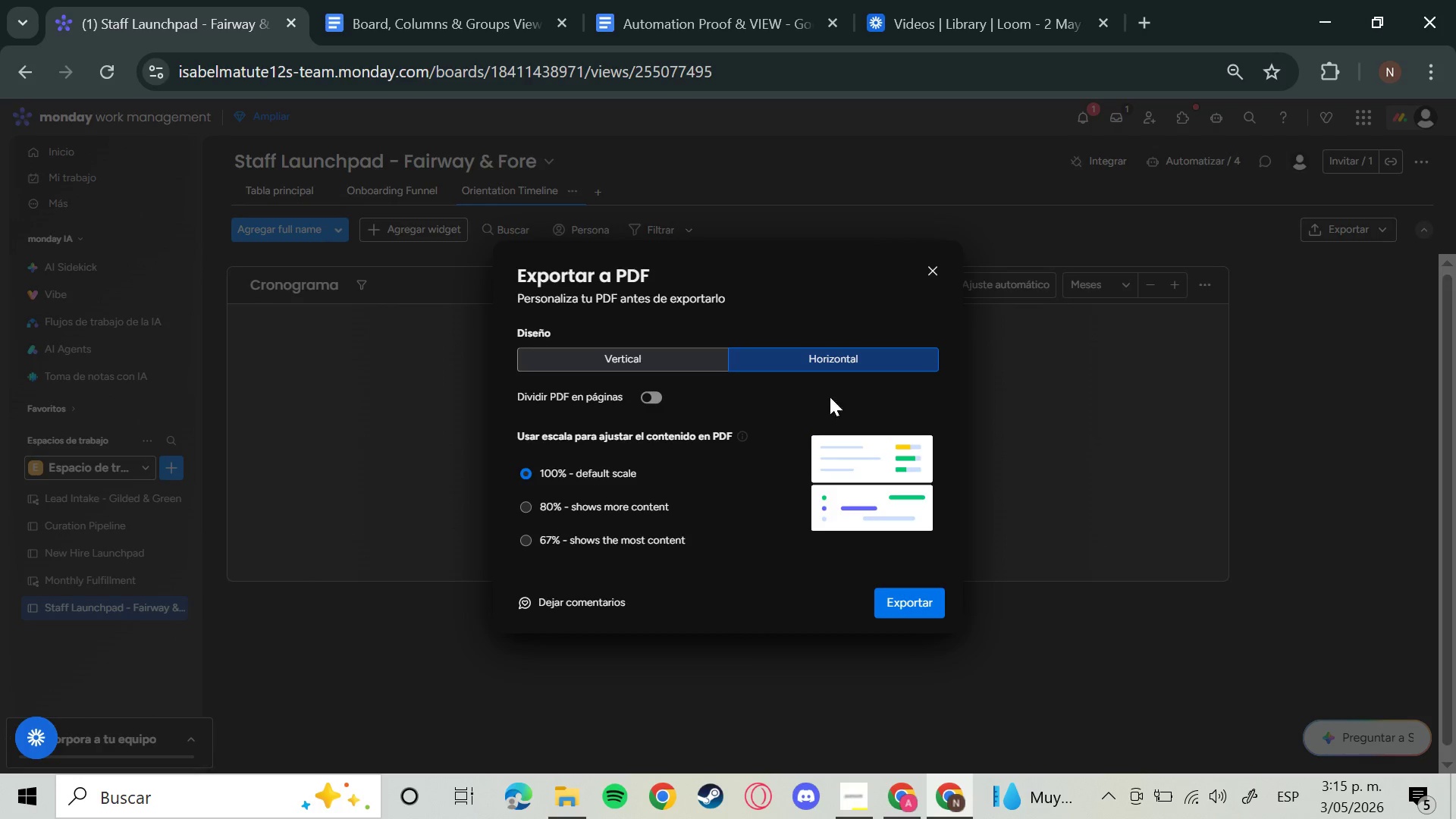 
wait(6.55)
 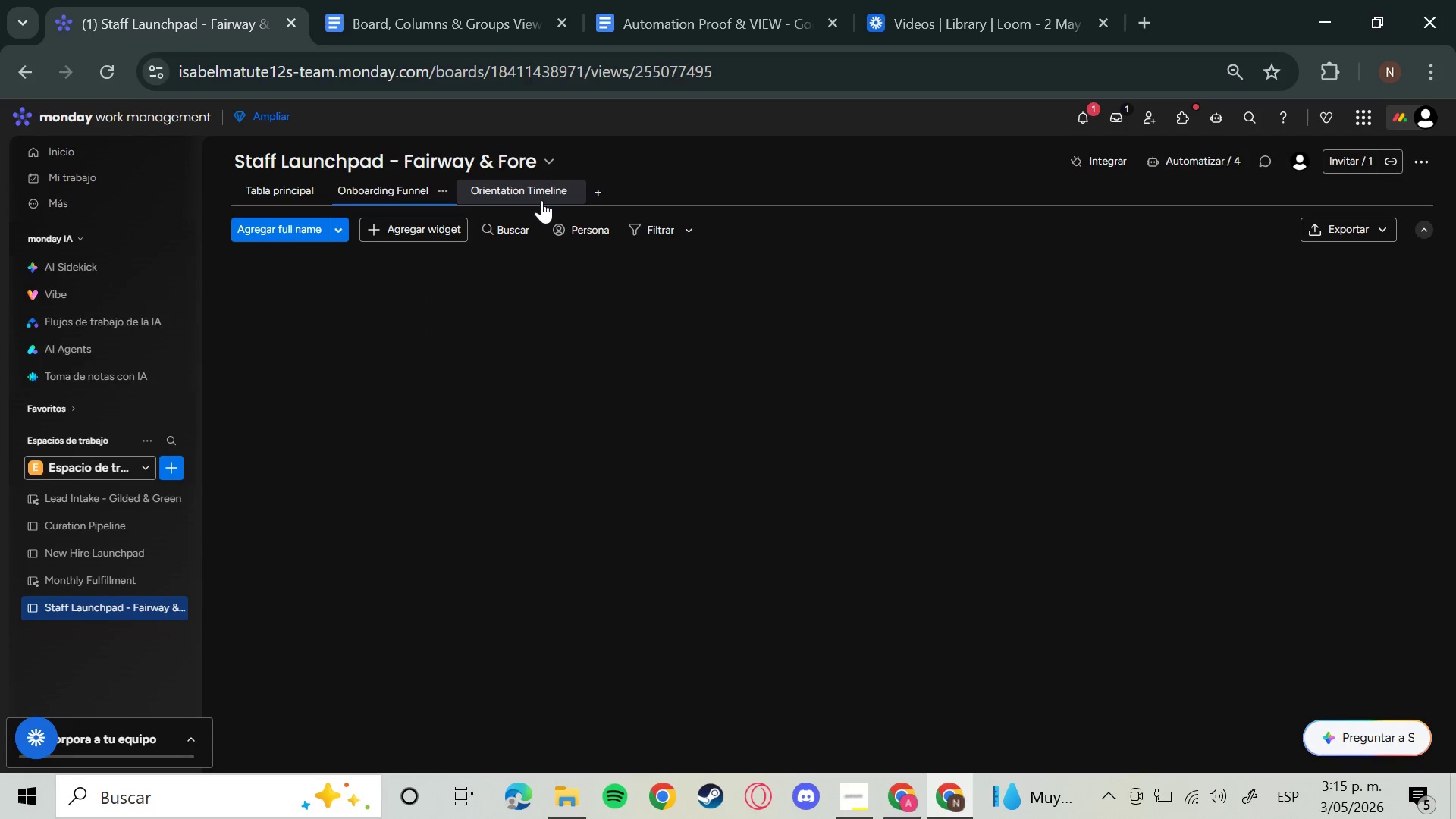 
left_click_drag(start_coordinate=[927, 265], to_coordinate=[932, 271])
 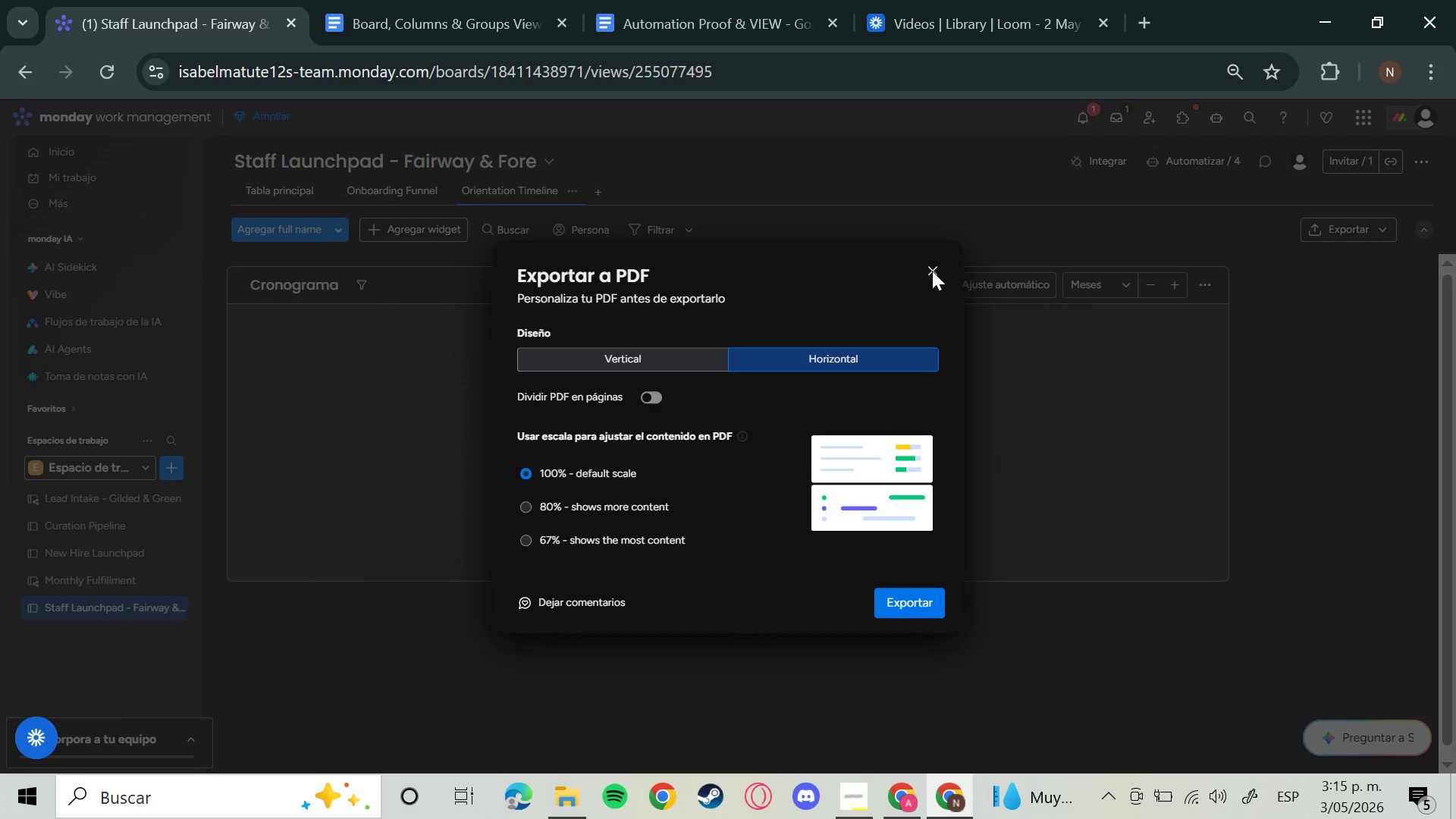 
left_click([932, 271])
 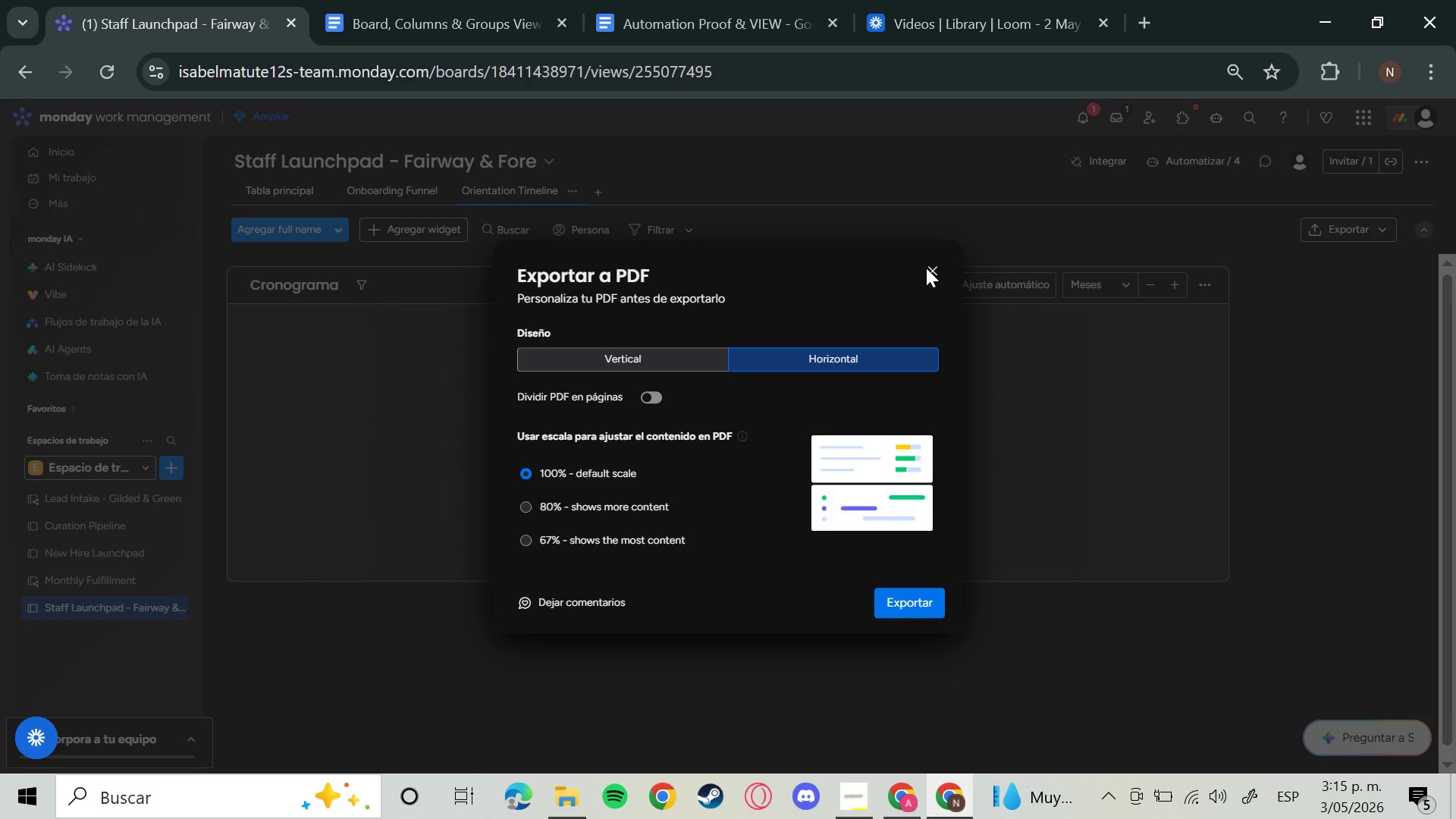 
left_click([926, 268])
 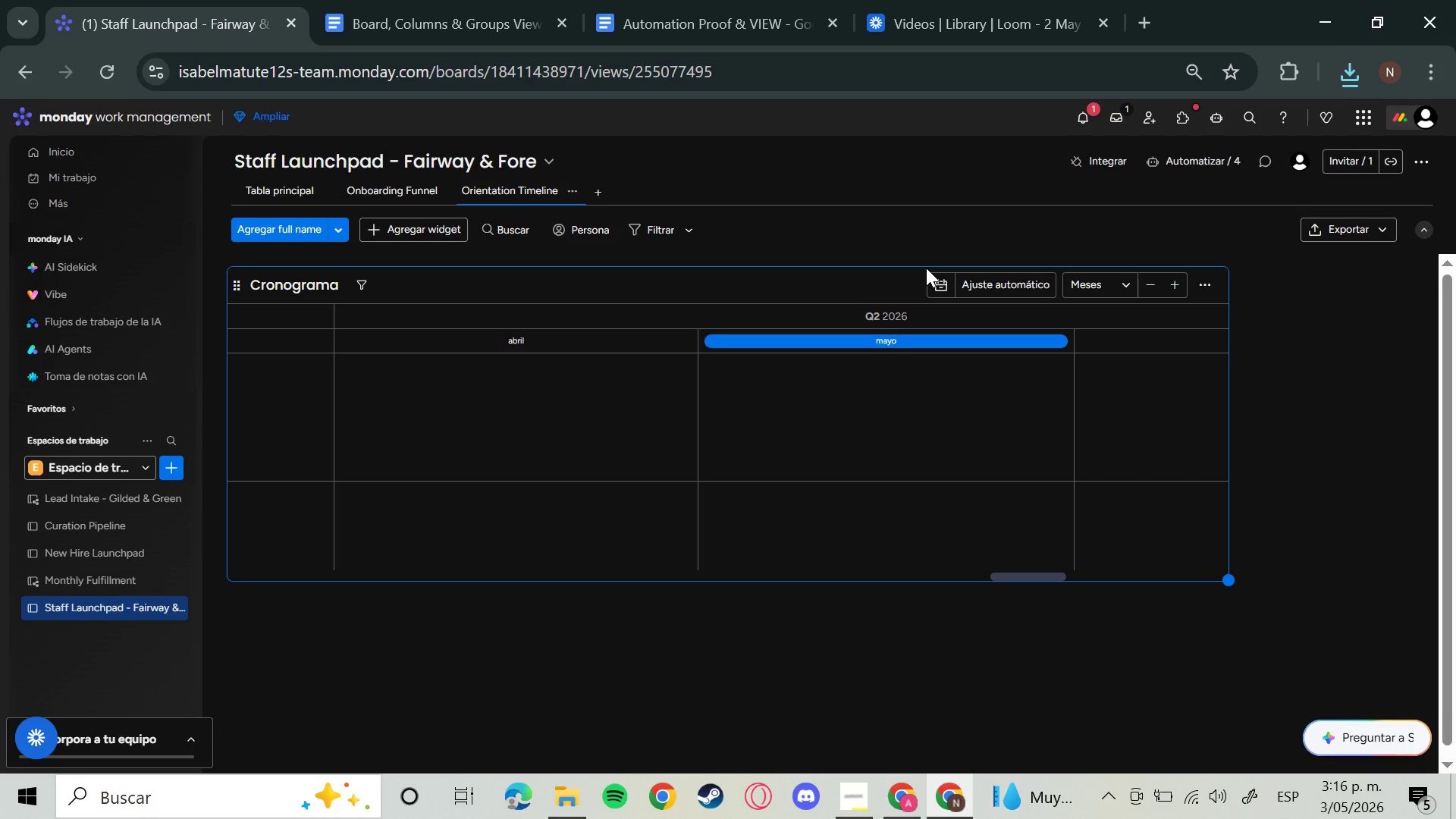 
wait(45.23)
 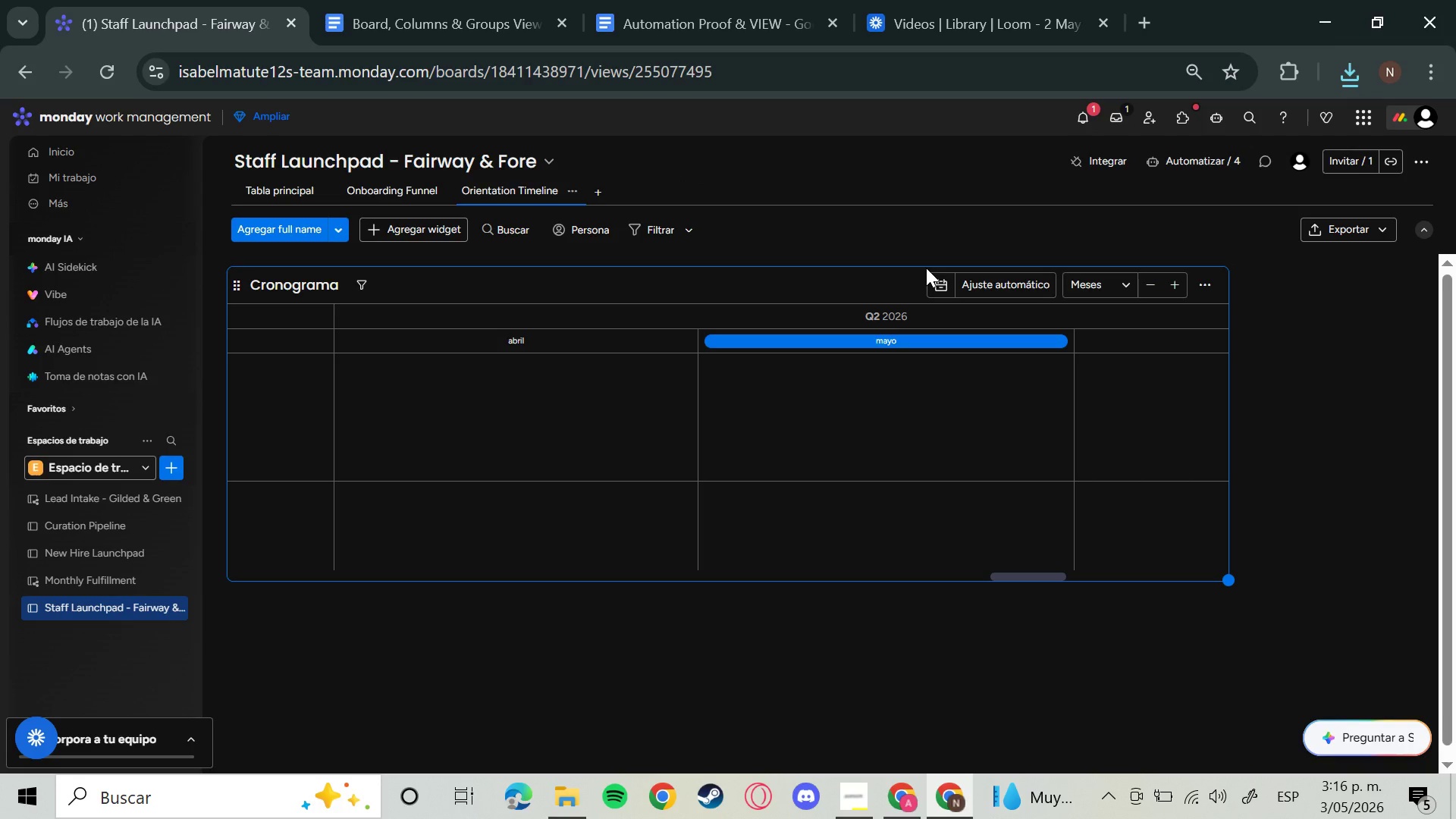 
mouse_move([1010, 291])
 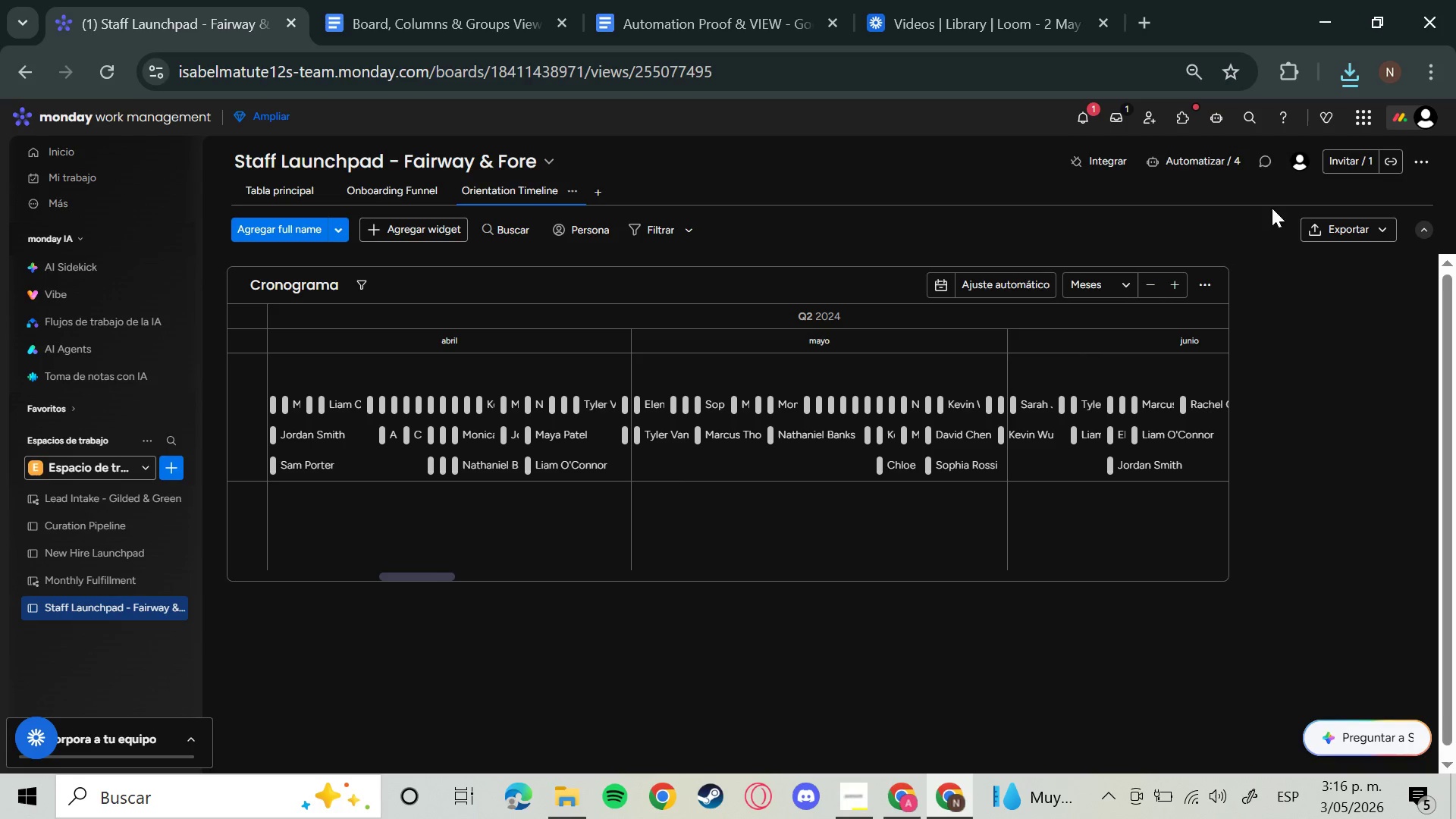 
left_click([1331, 226])
 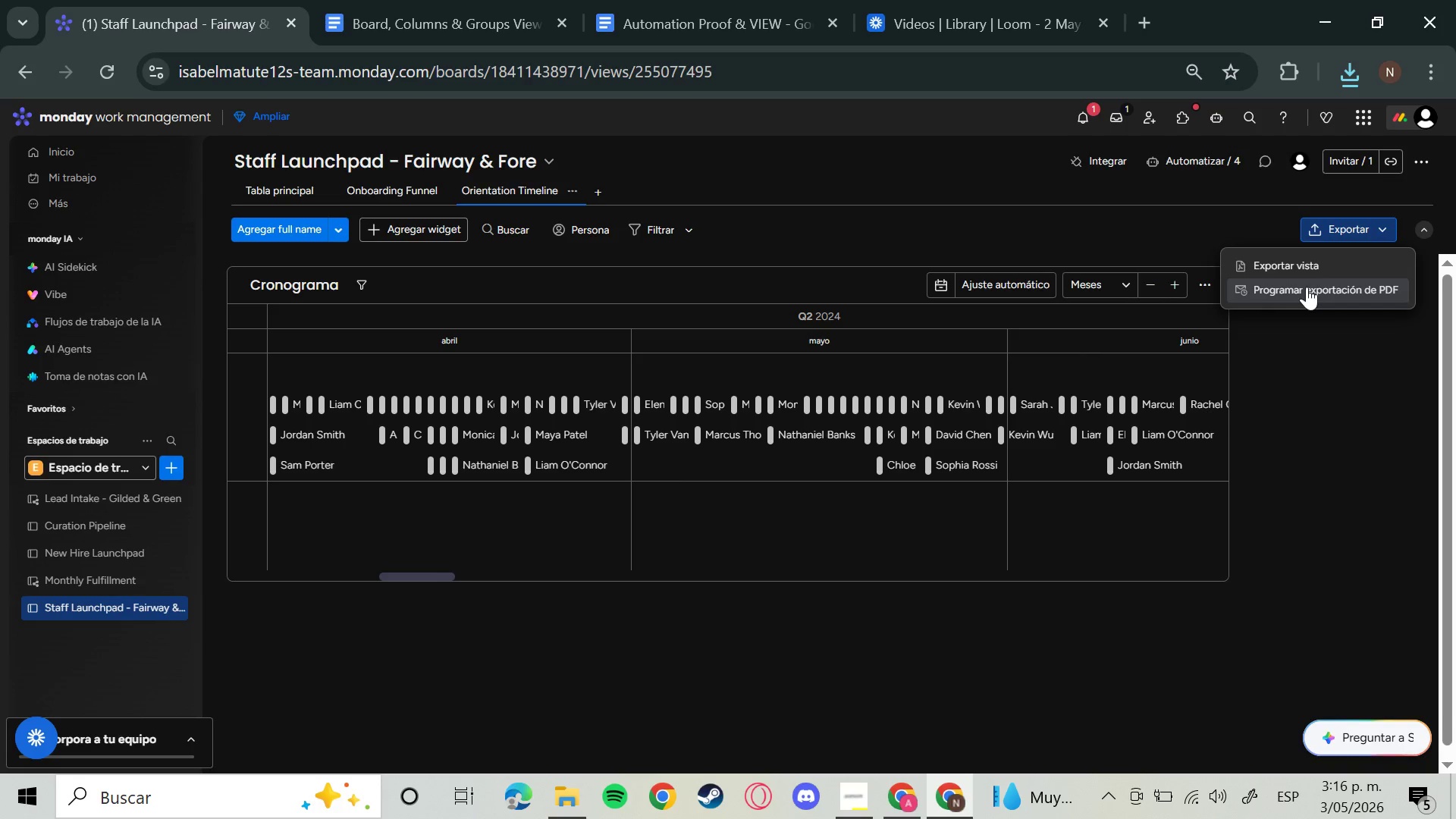 
left_click([1311, 263])
 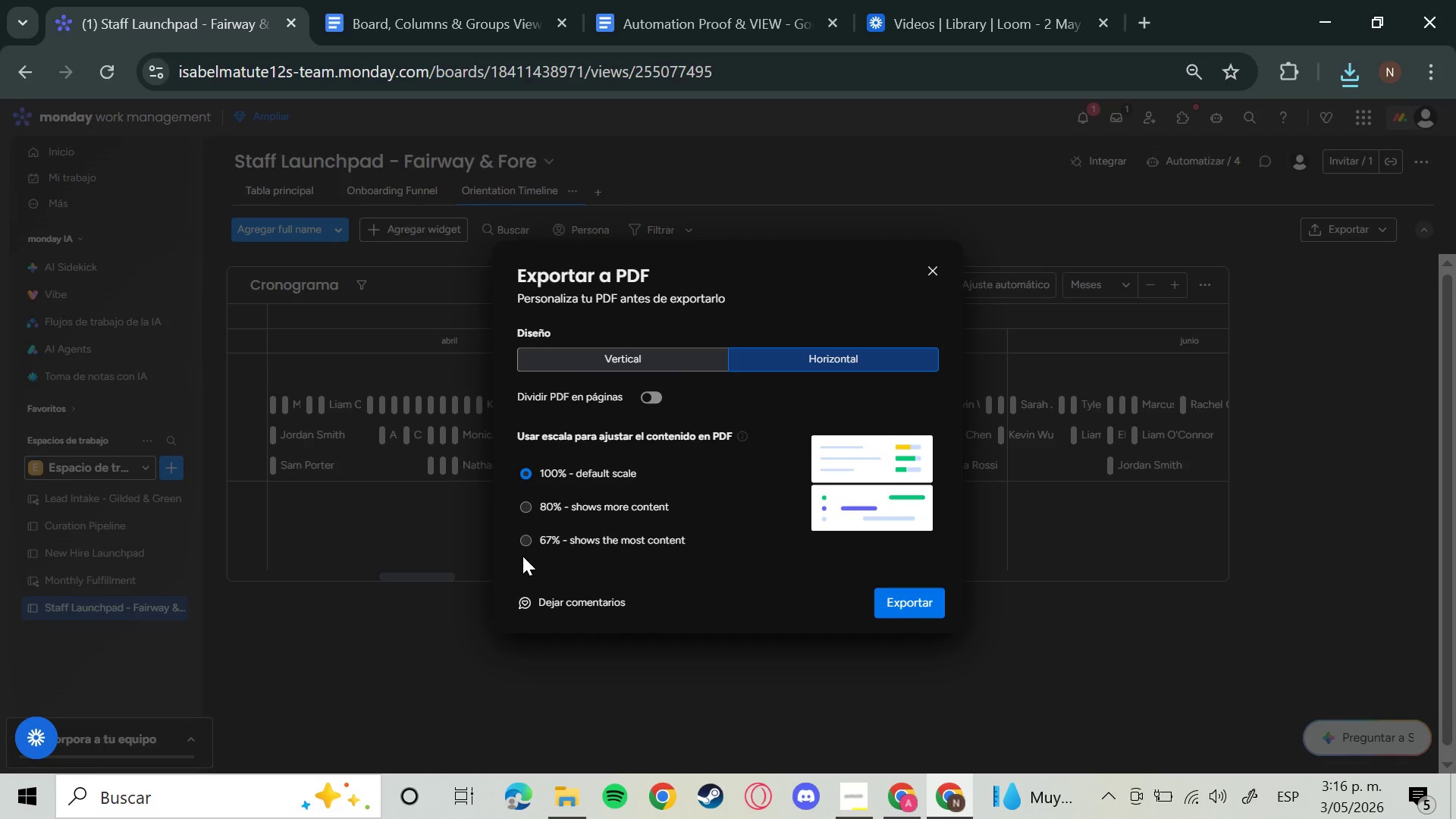 
left_click([532, 542])
 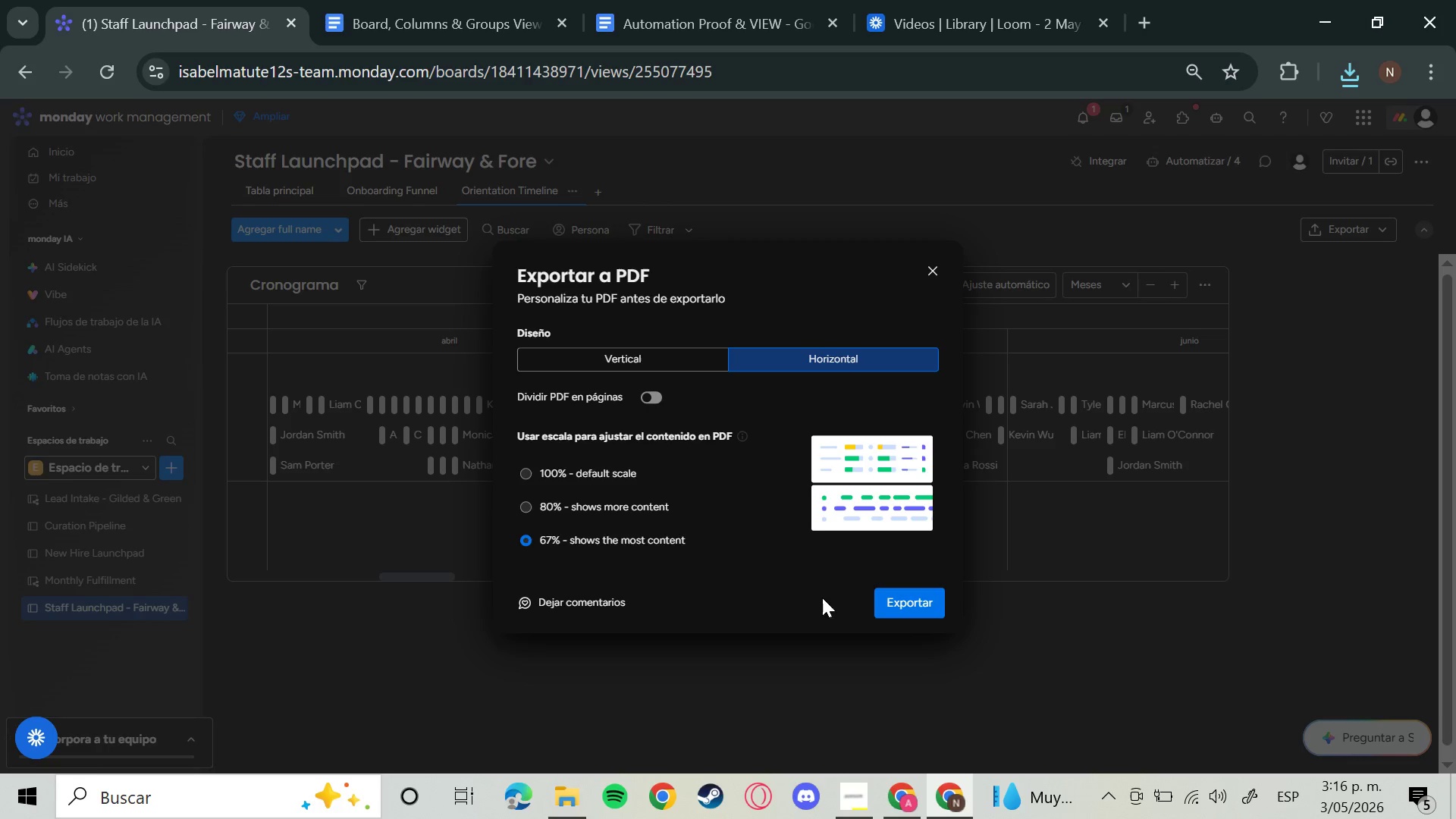 
left_click([917, 595])
 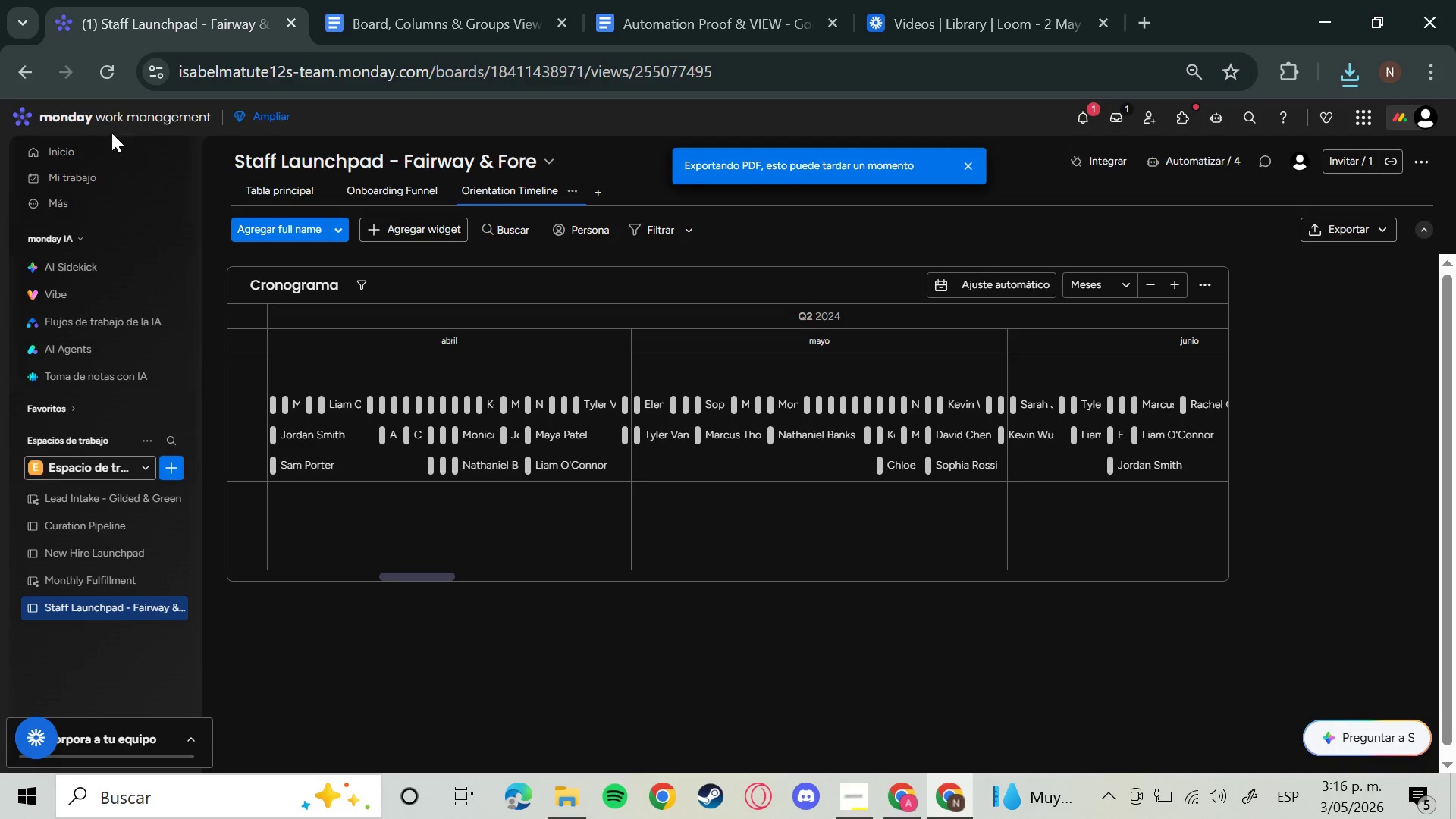 
left_click([290, 187])
 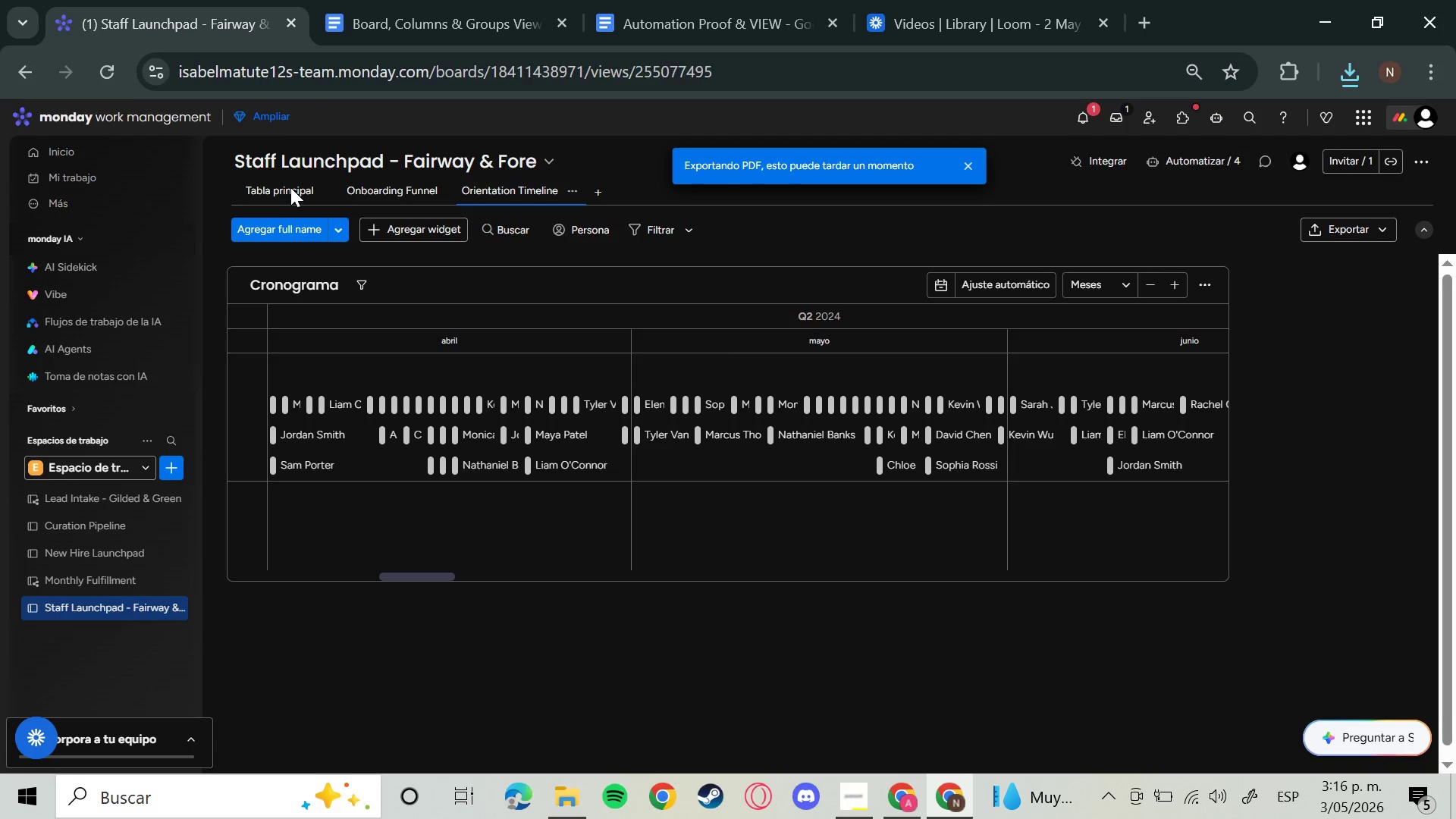 
wait(12.06)
 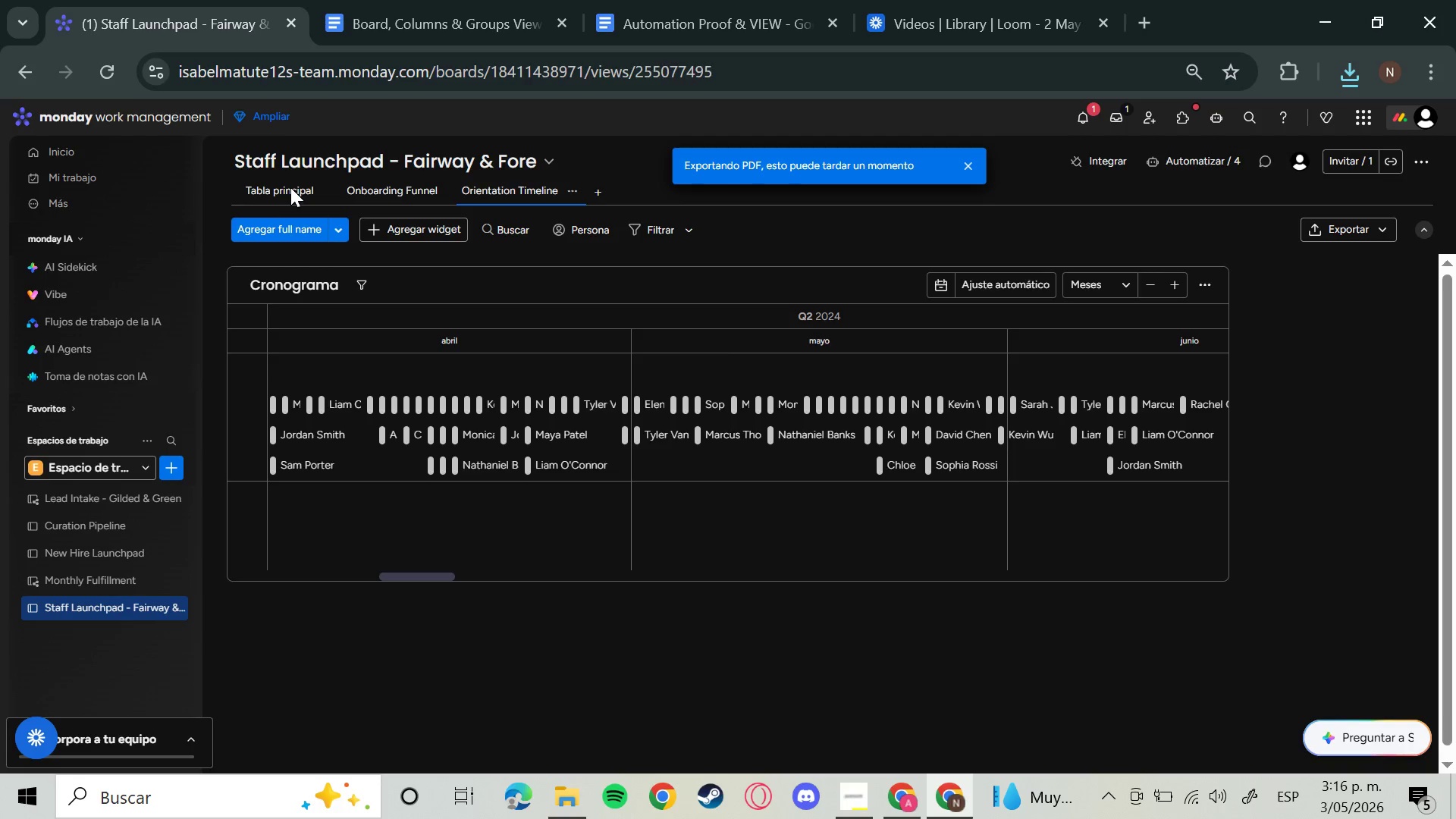 
left_click([1194, 74])
 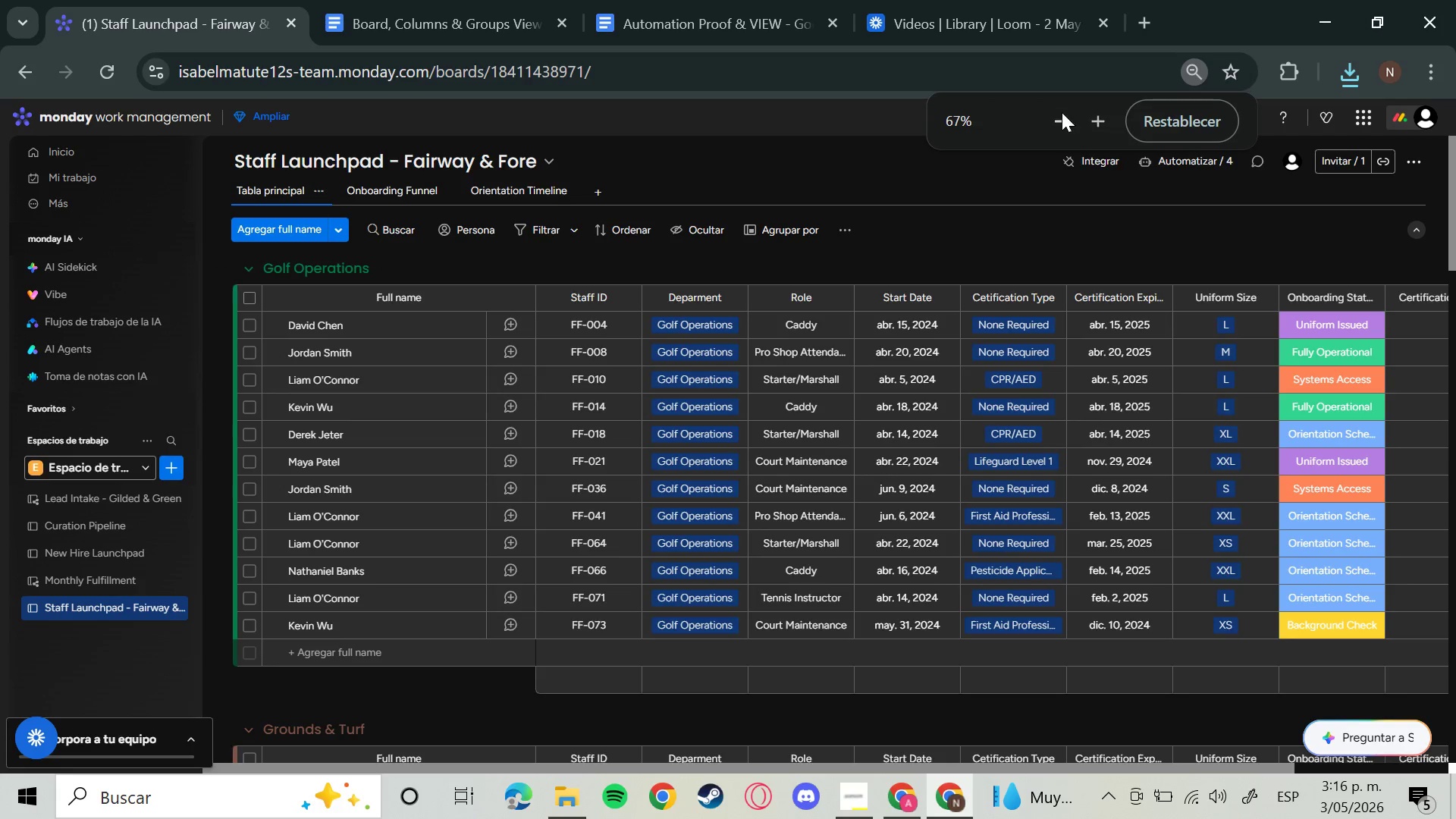 
double_click([1059, 115])
 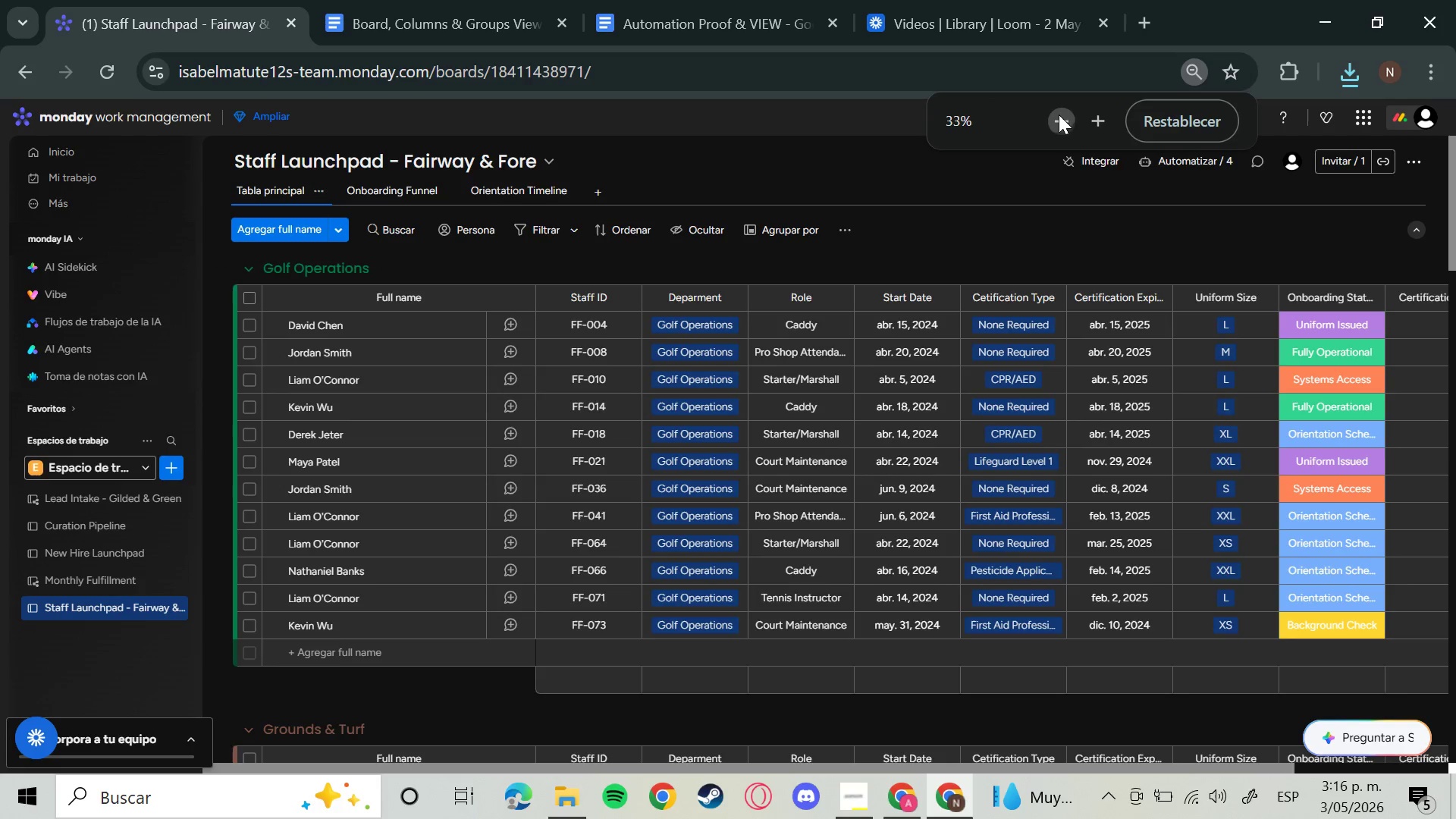 
triple_click([1059, 115])
 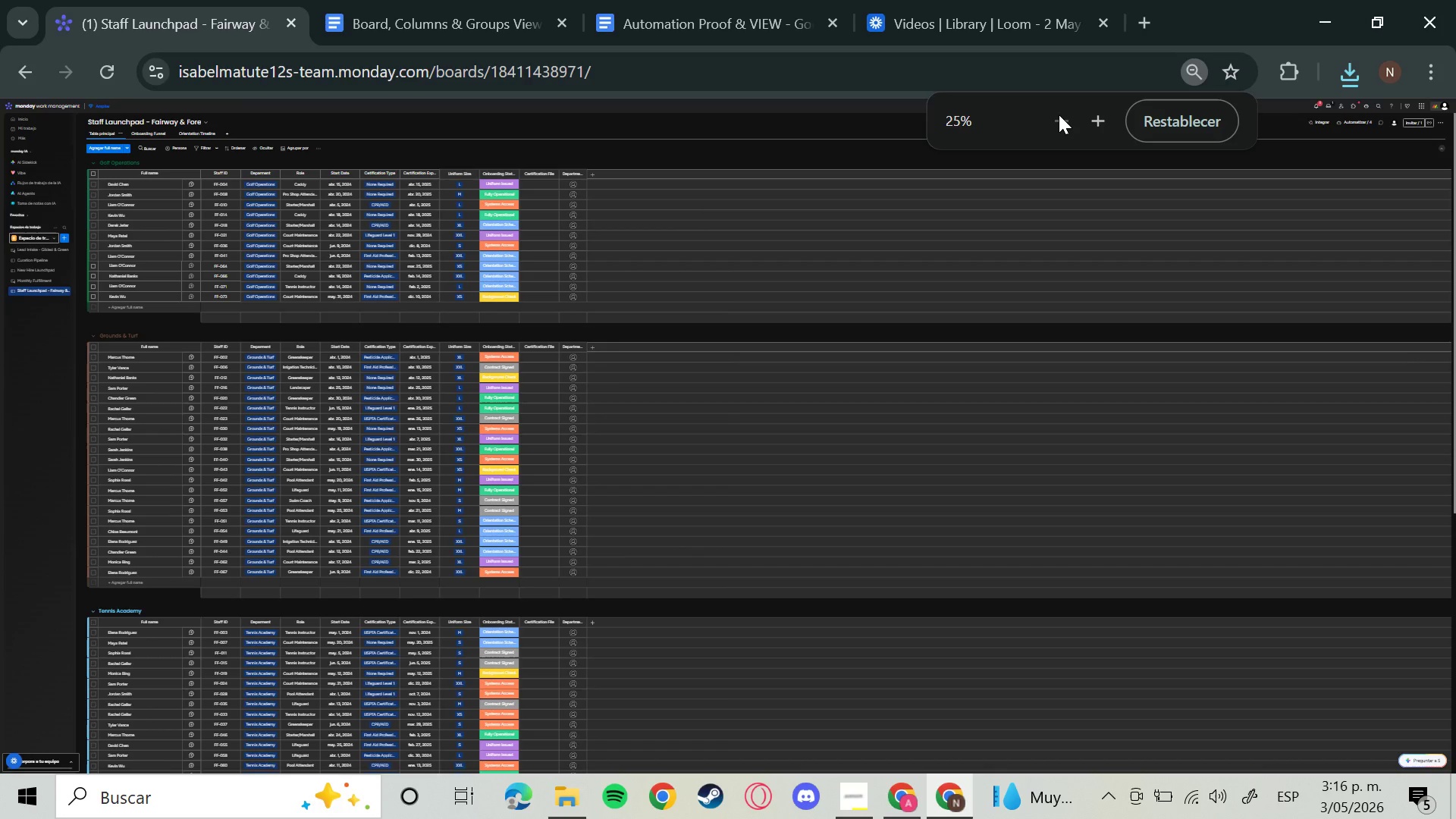 
left_click([1056, 128])
 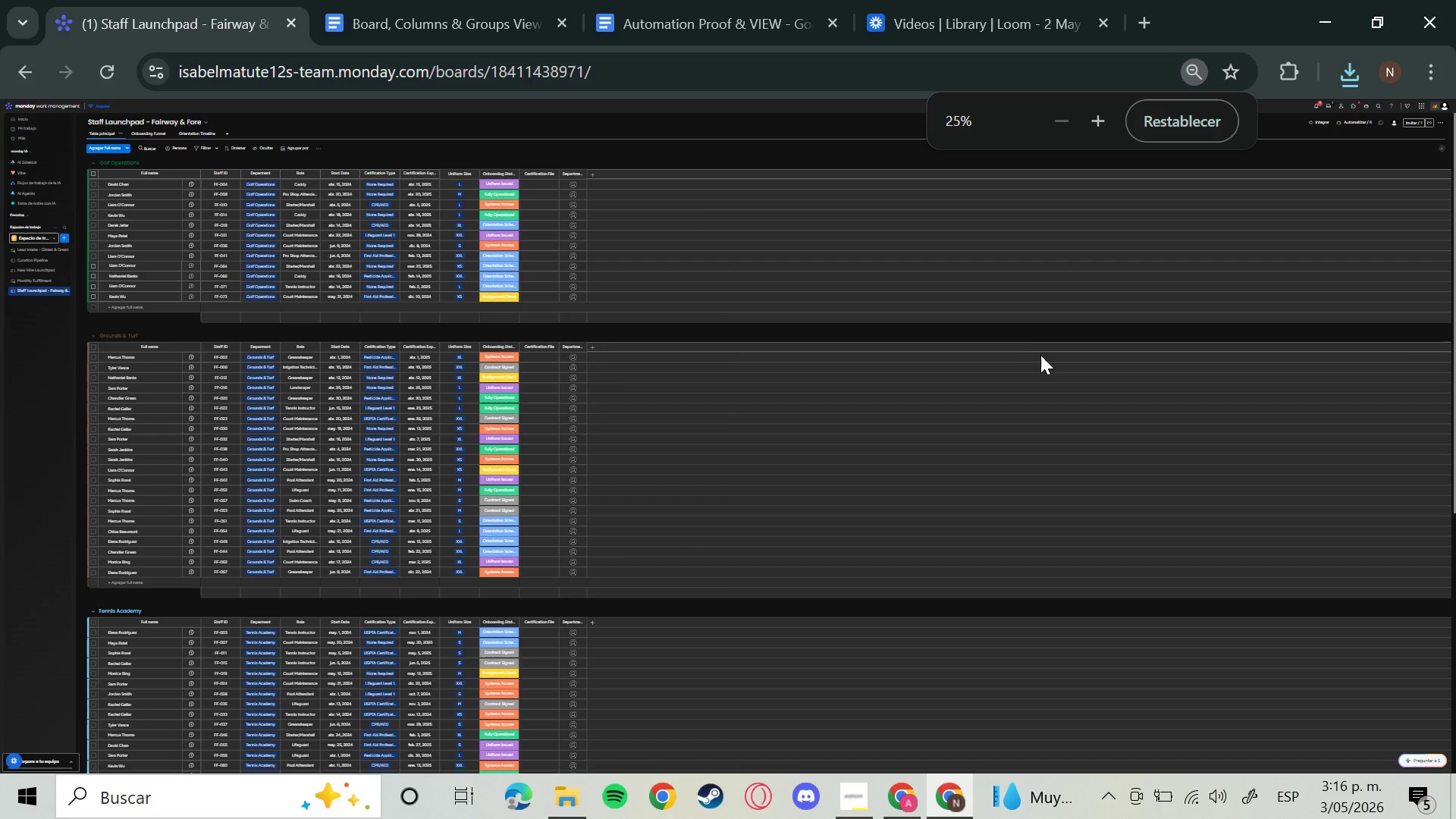 
scroll: coordinate [1372, 416], scroll_direction: down, amount: 14.0
 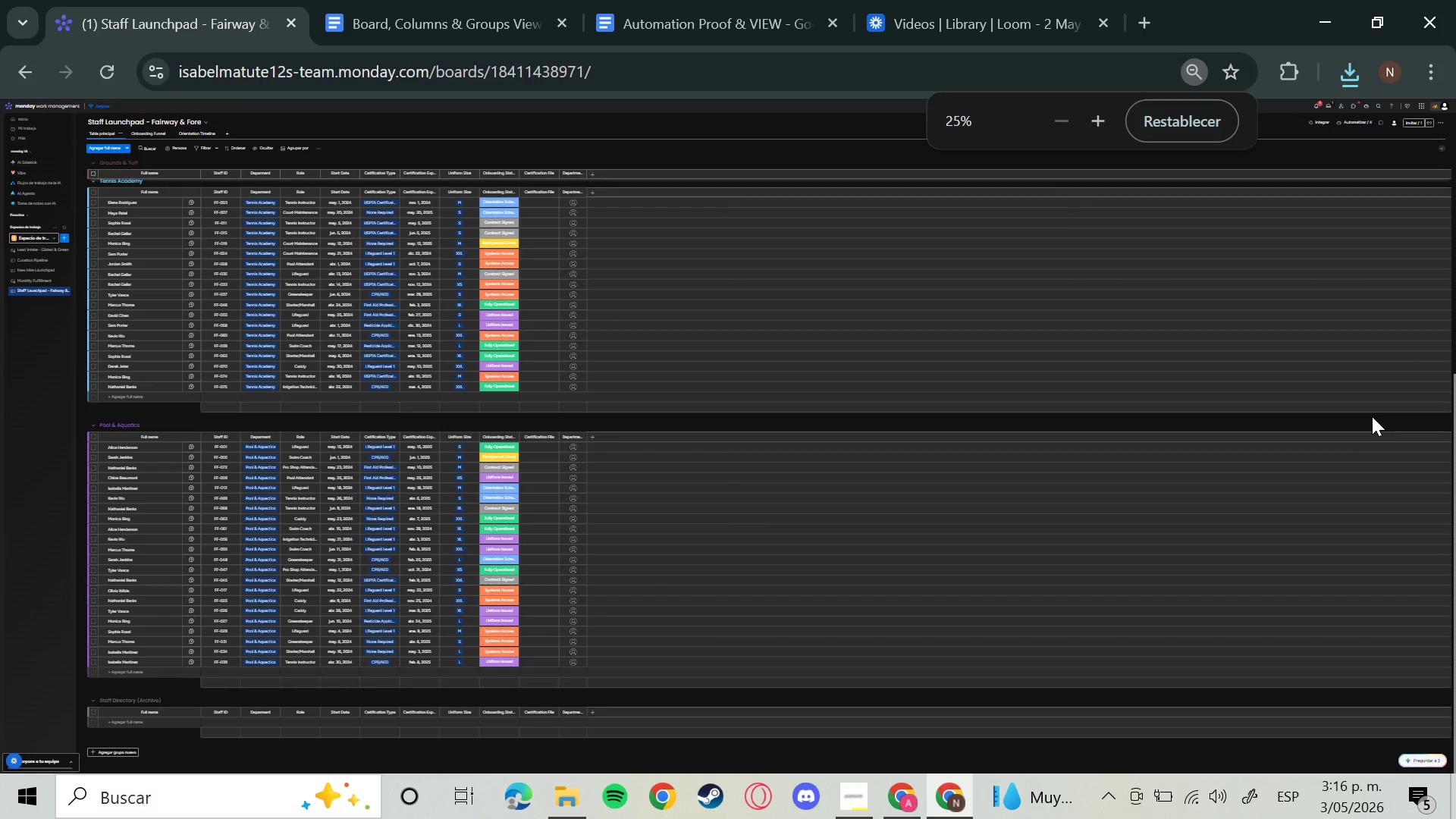 
wait(8.18)
 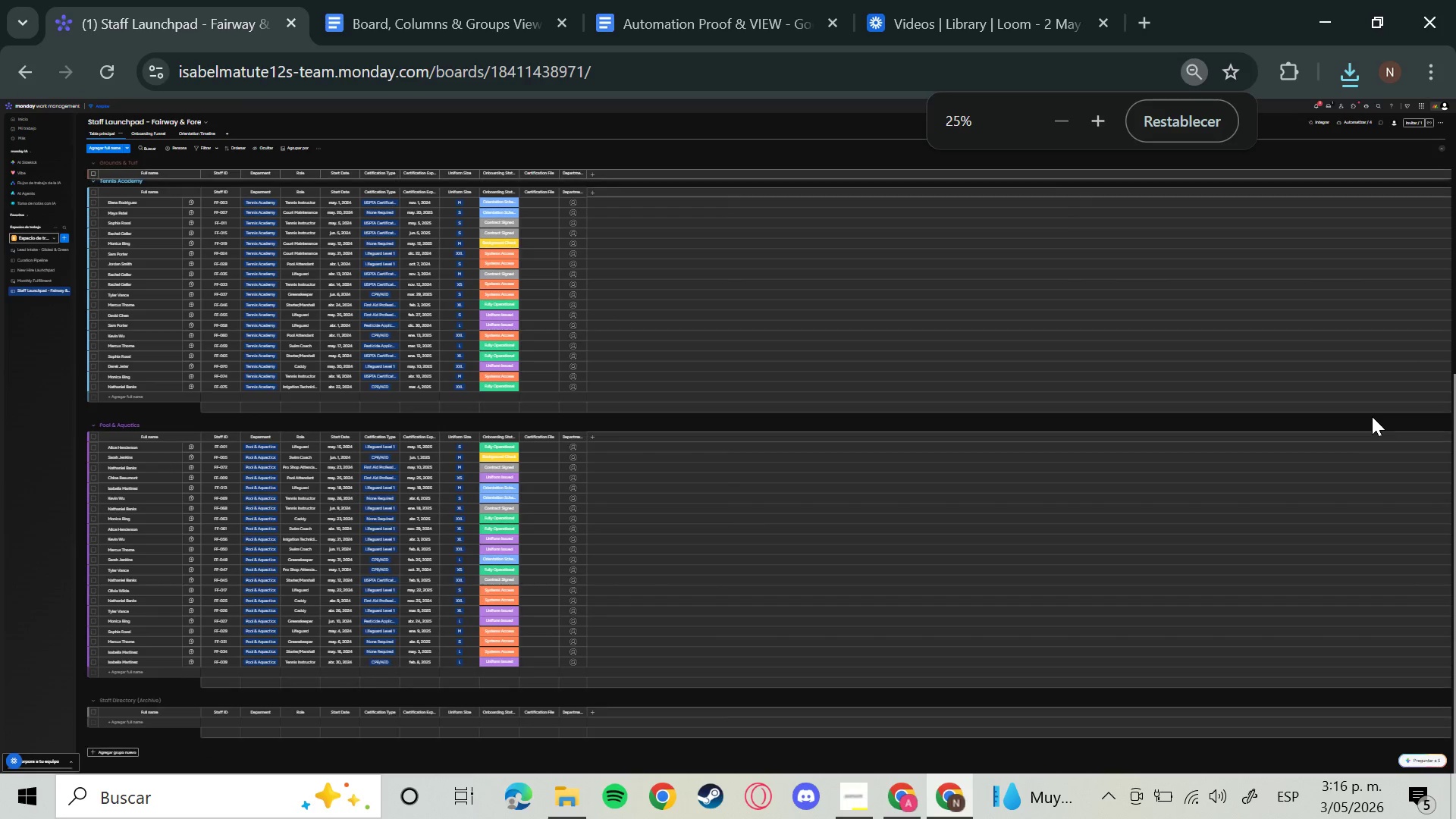 
scroll: coordinate [966, 469], scroll_direction: up, amount: 5.0
 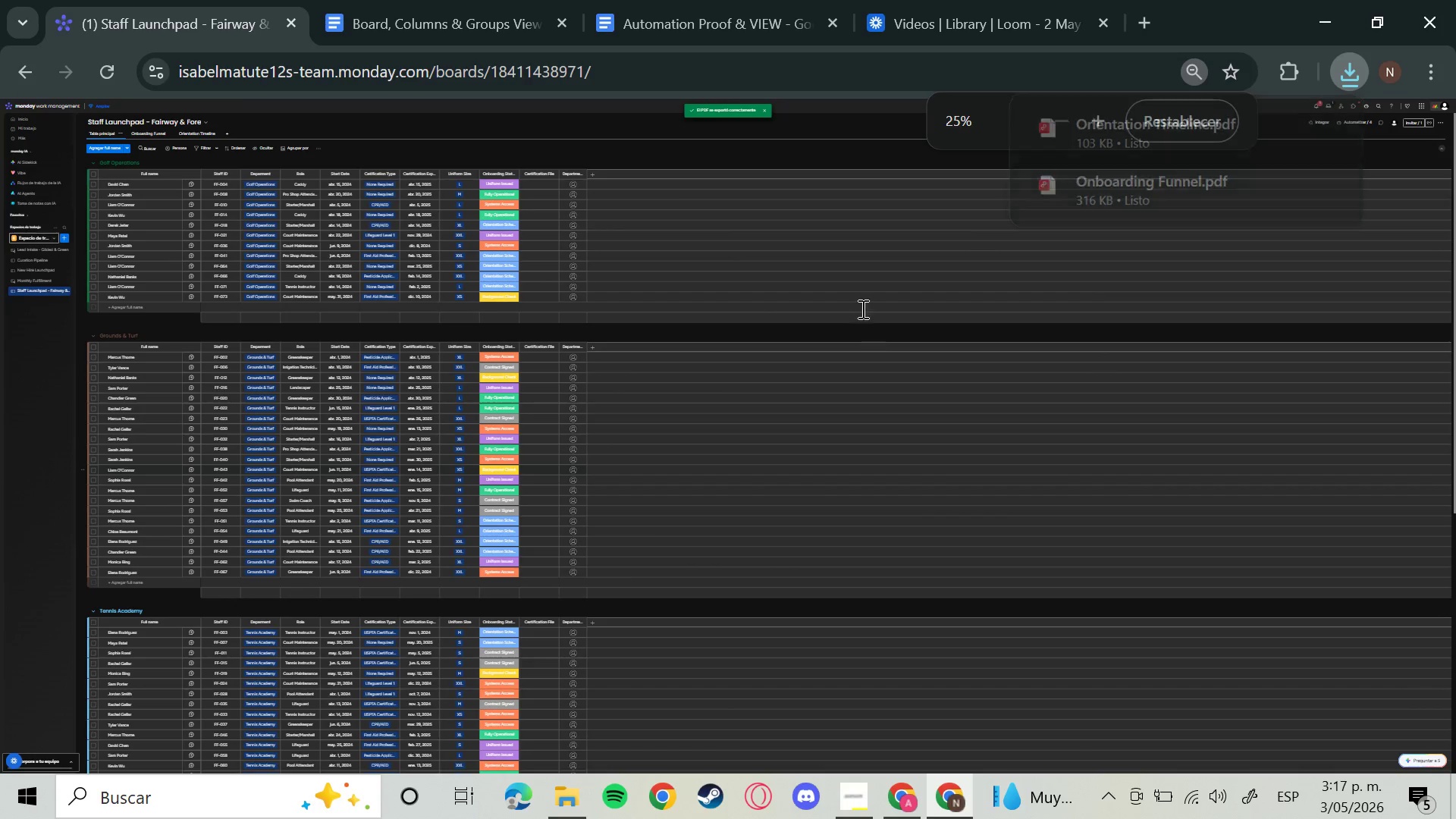 
left_click([1099, 112])
 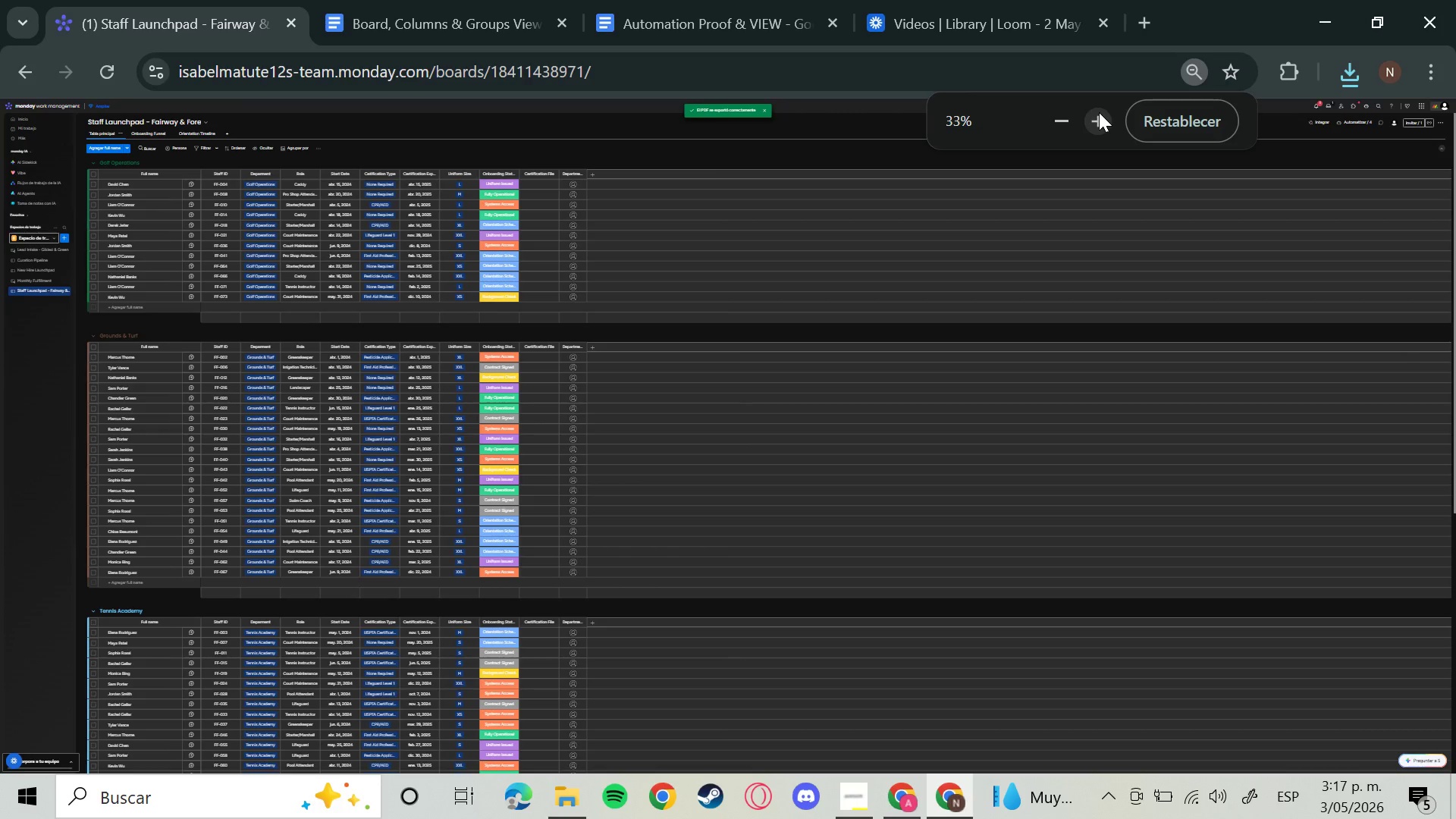 
left_click([1099, 112])
 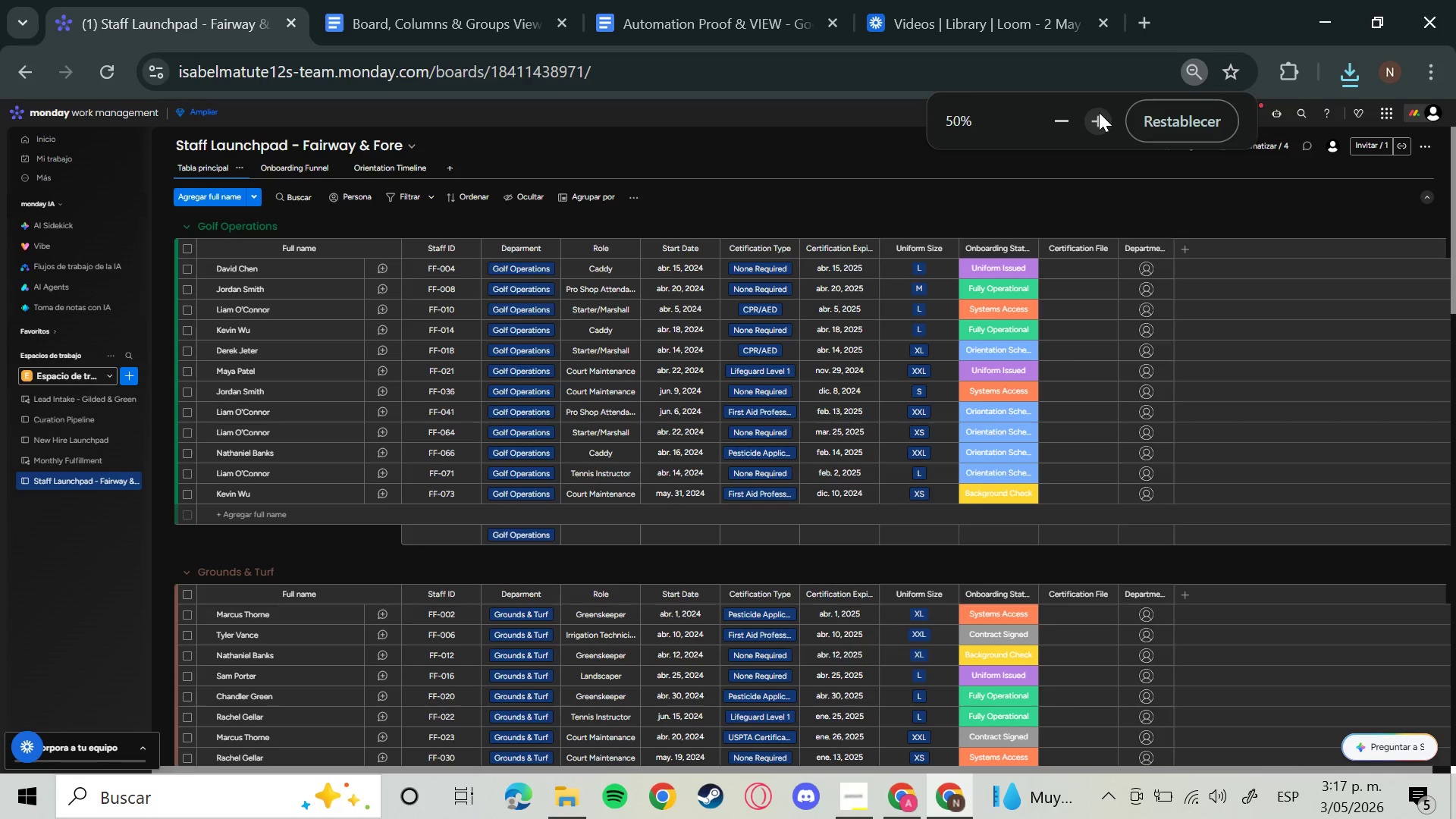 
wait(21.97)
 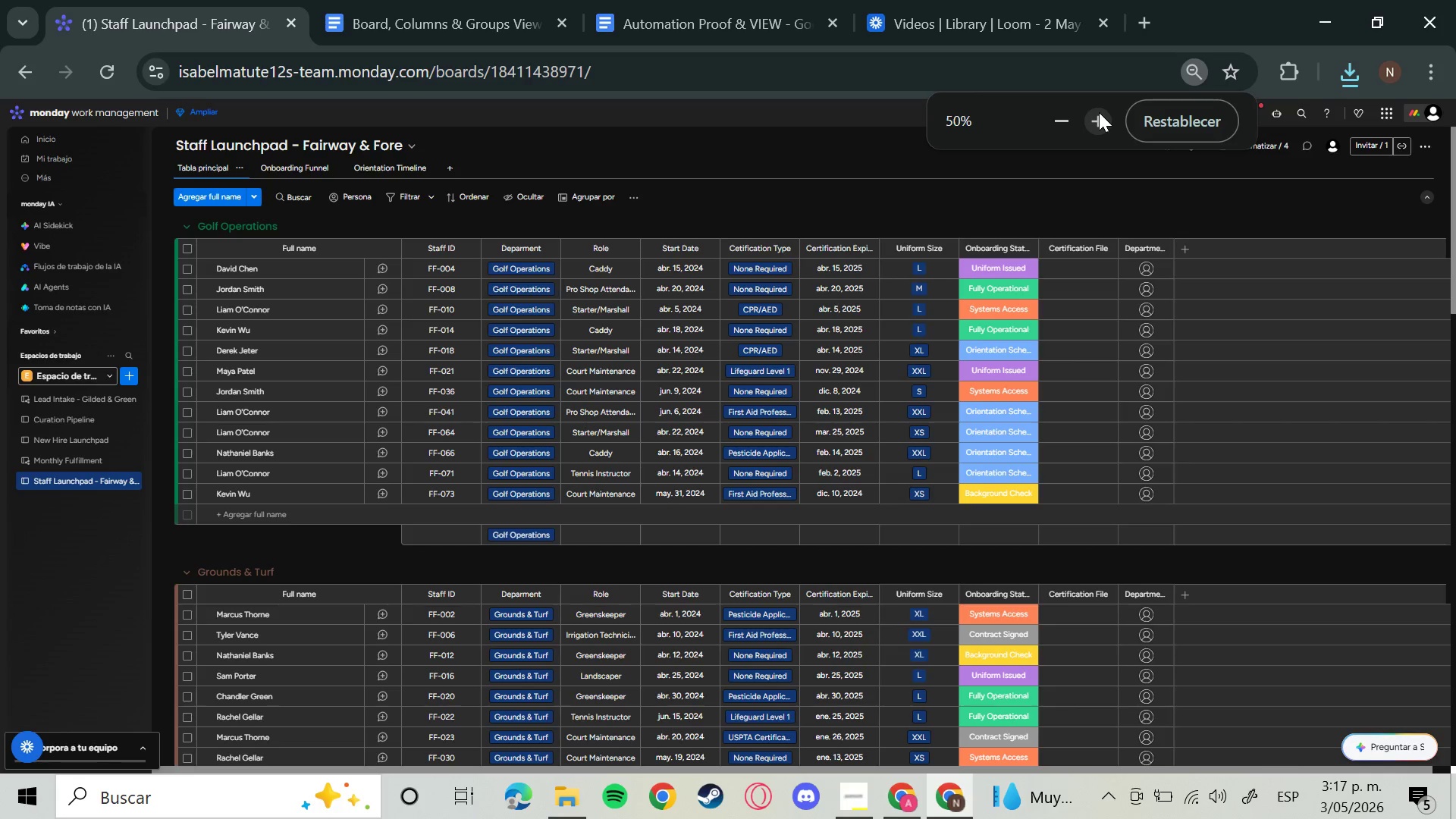 
left_click([1010, 291])
 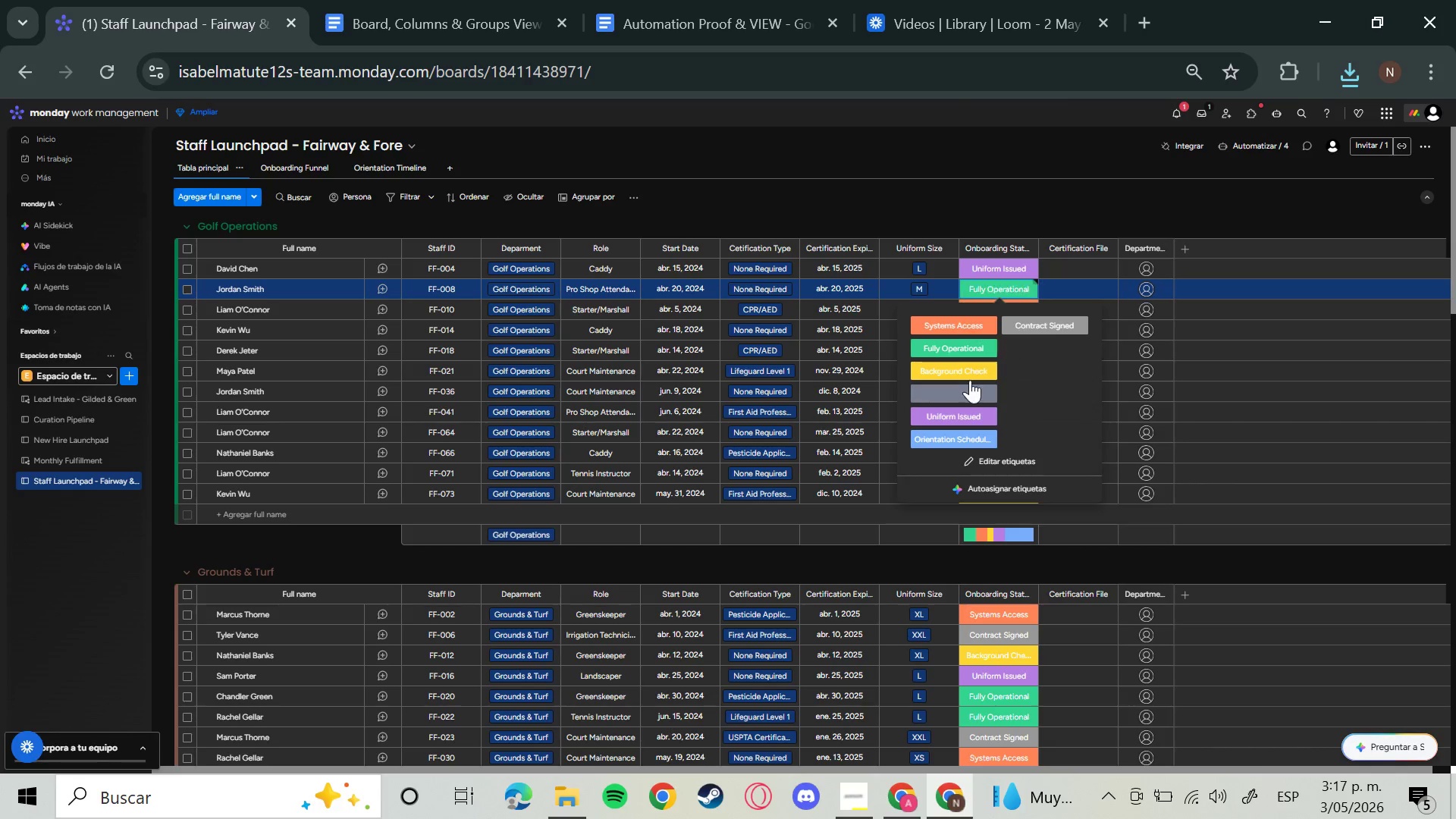 
left_click([966, 385])
 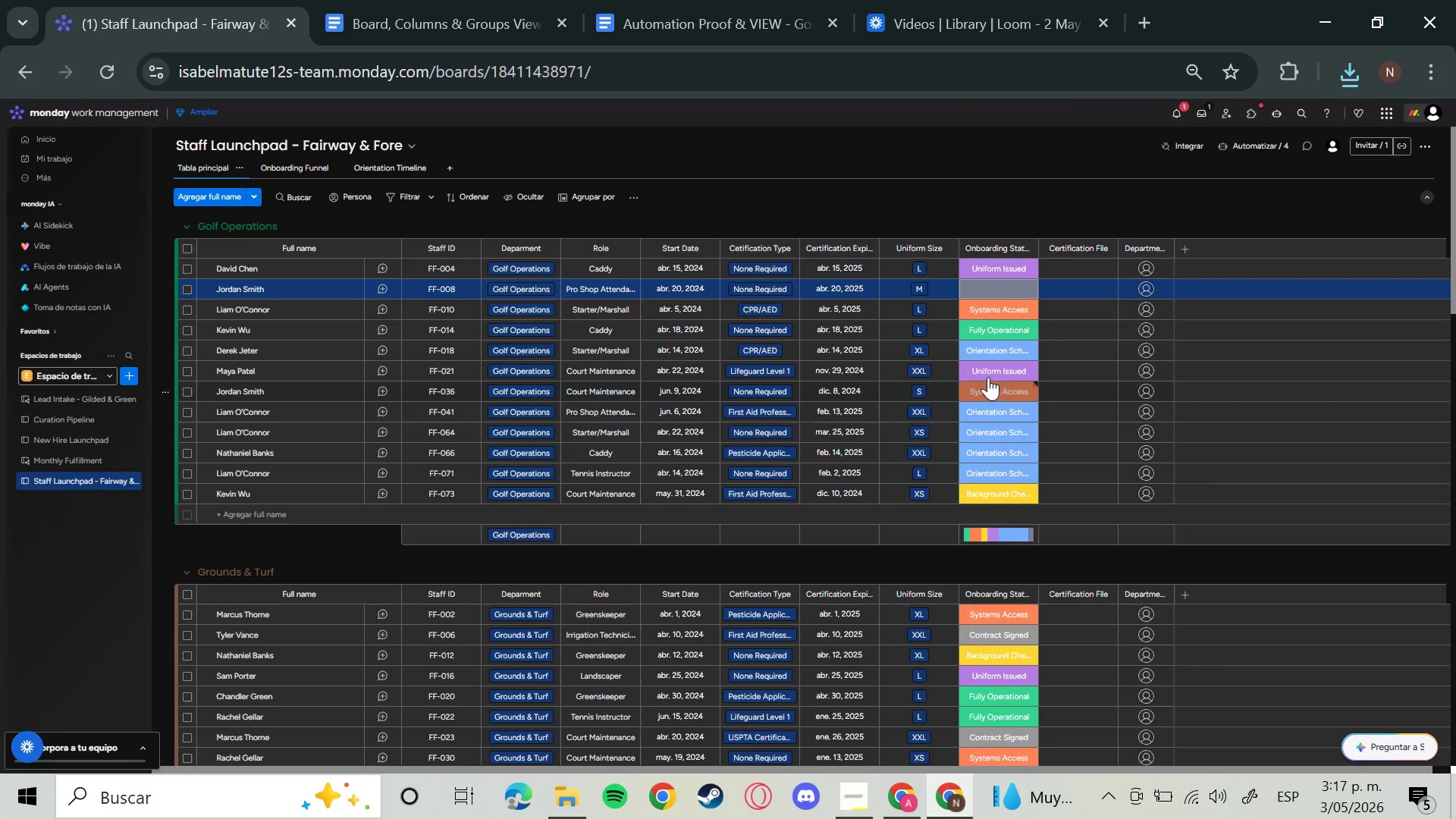 
left_click([1007, 330])
 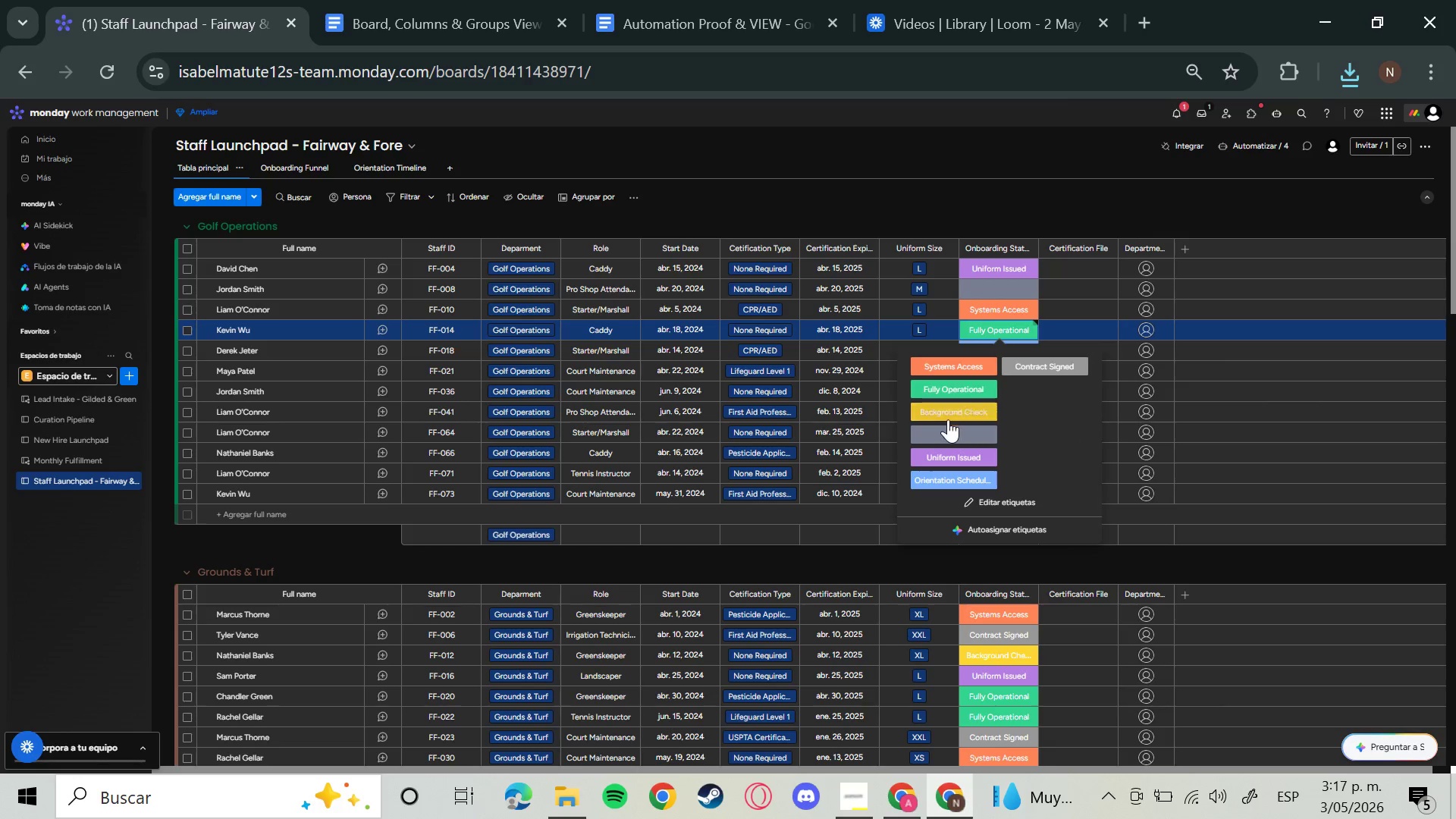 
left_click([946, 424])
 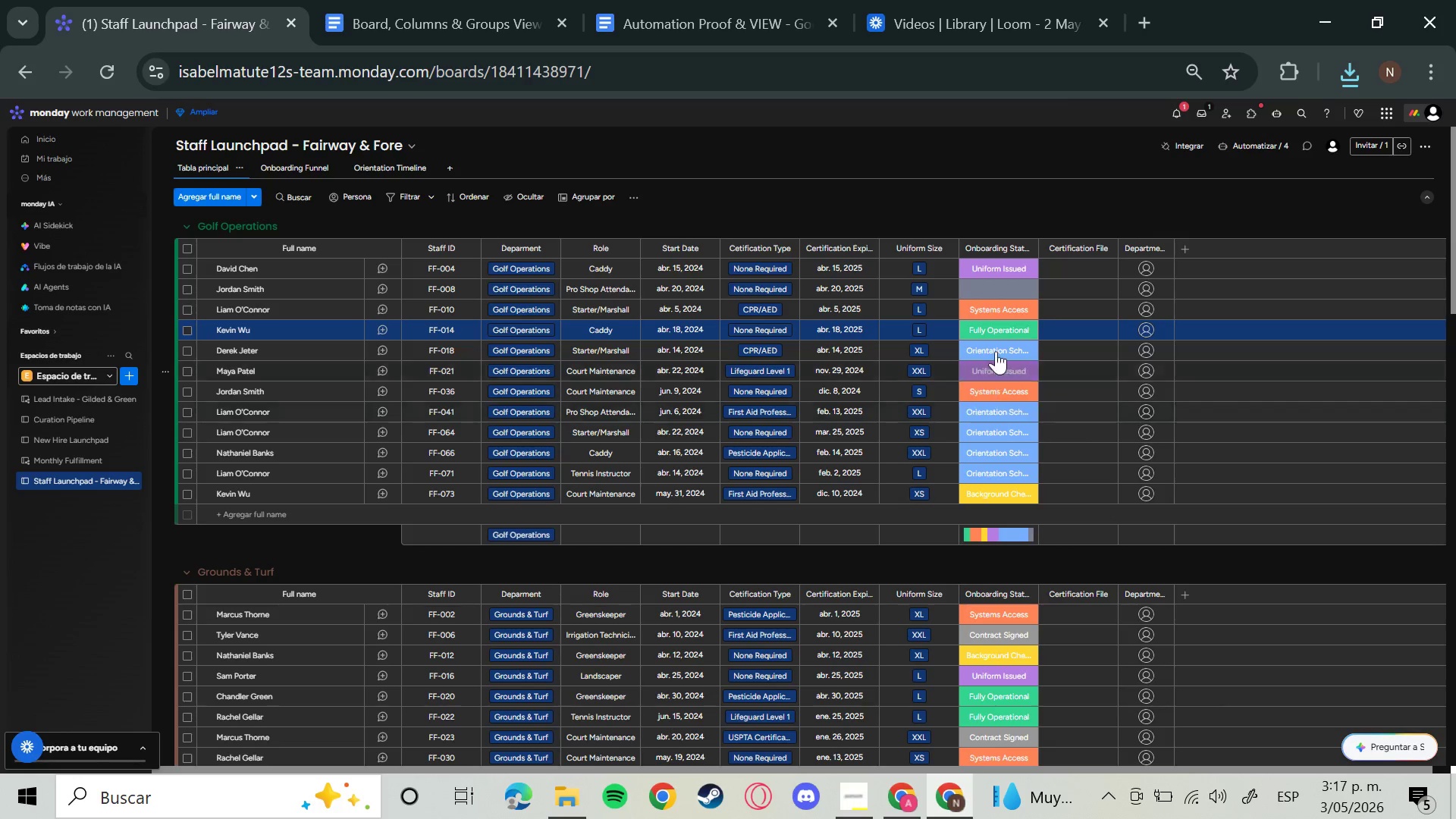 
left_click([999, 334])
 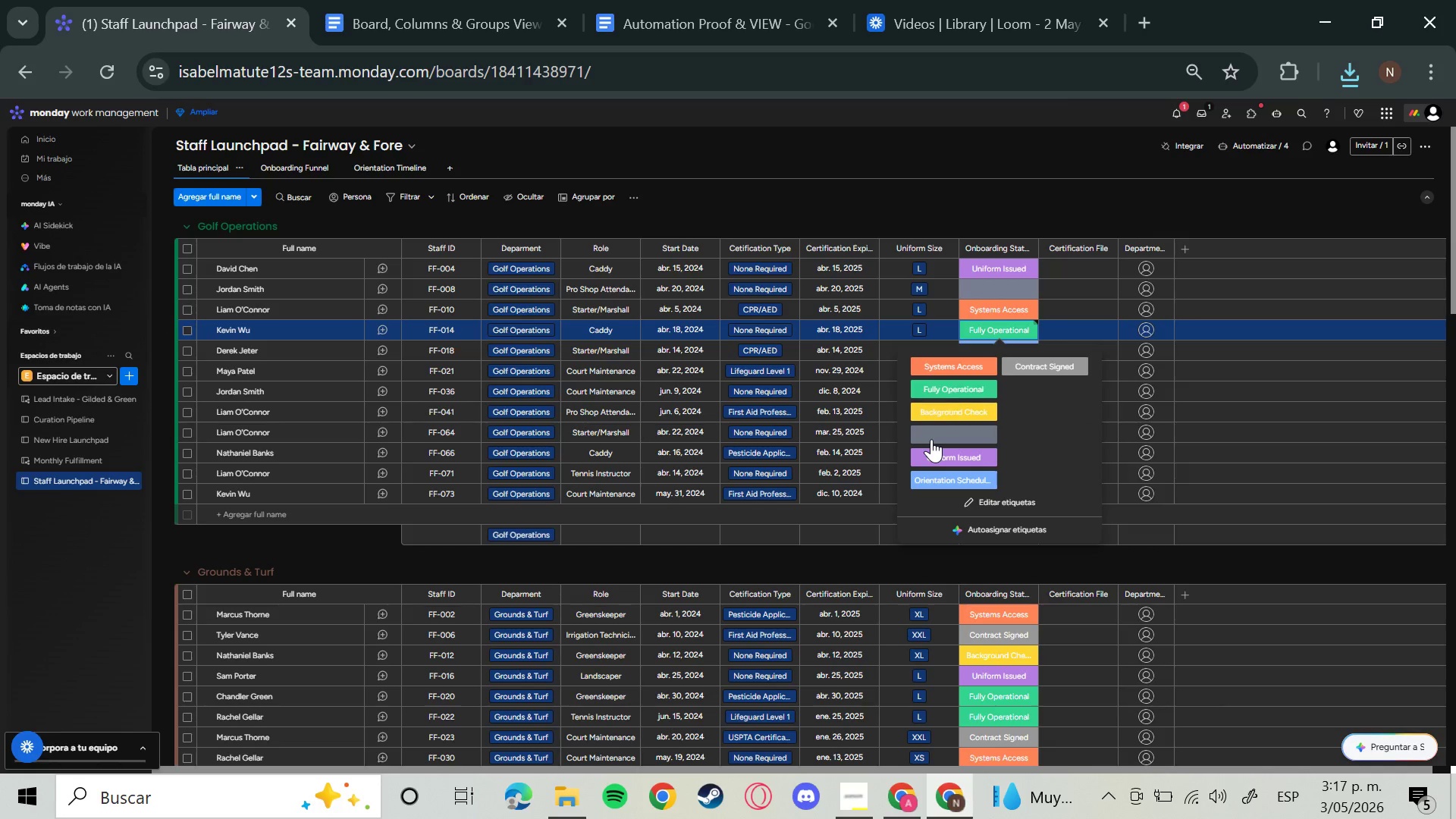 
left_click([931, 439])
 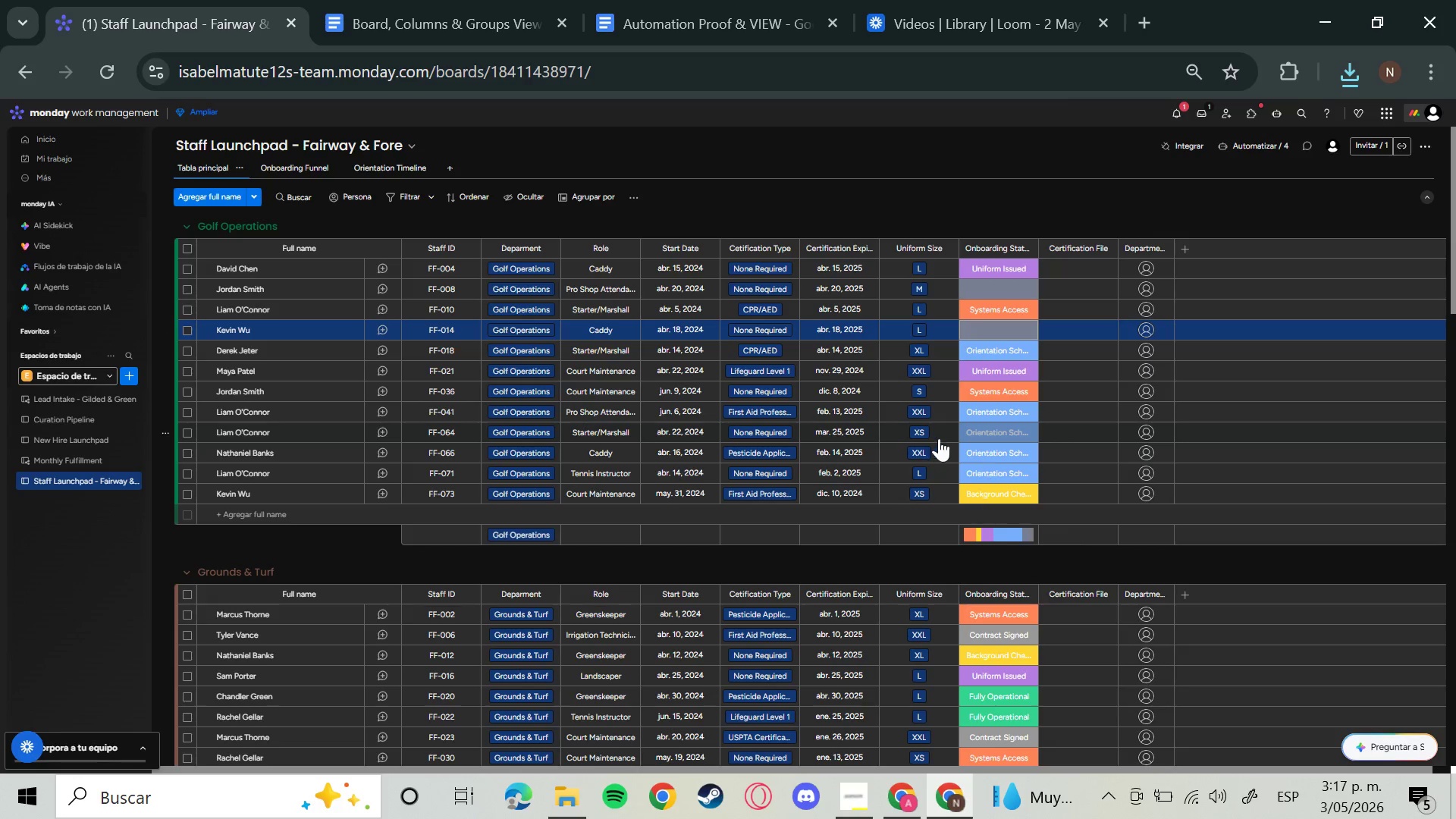 
scroll: coordinate [972, 458], scroll_direction: down, amount: 3.0
 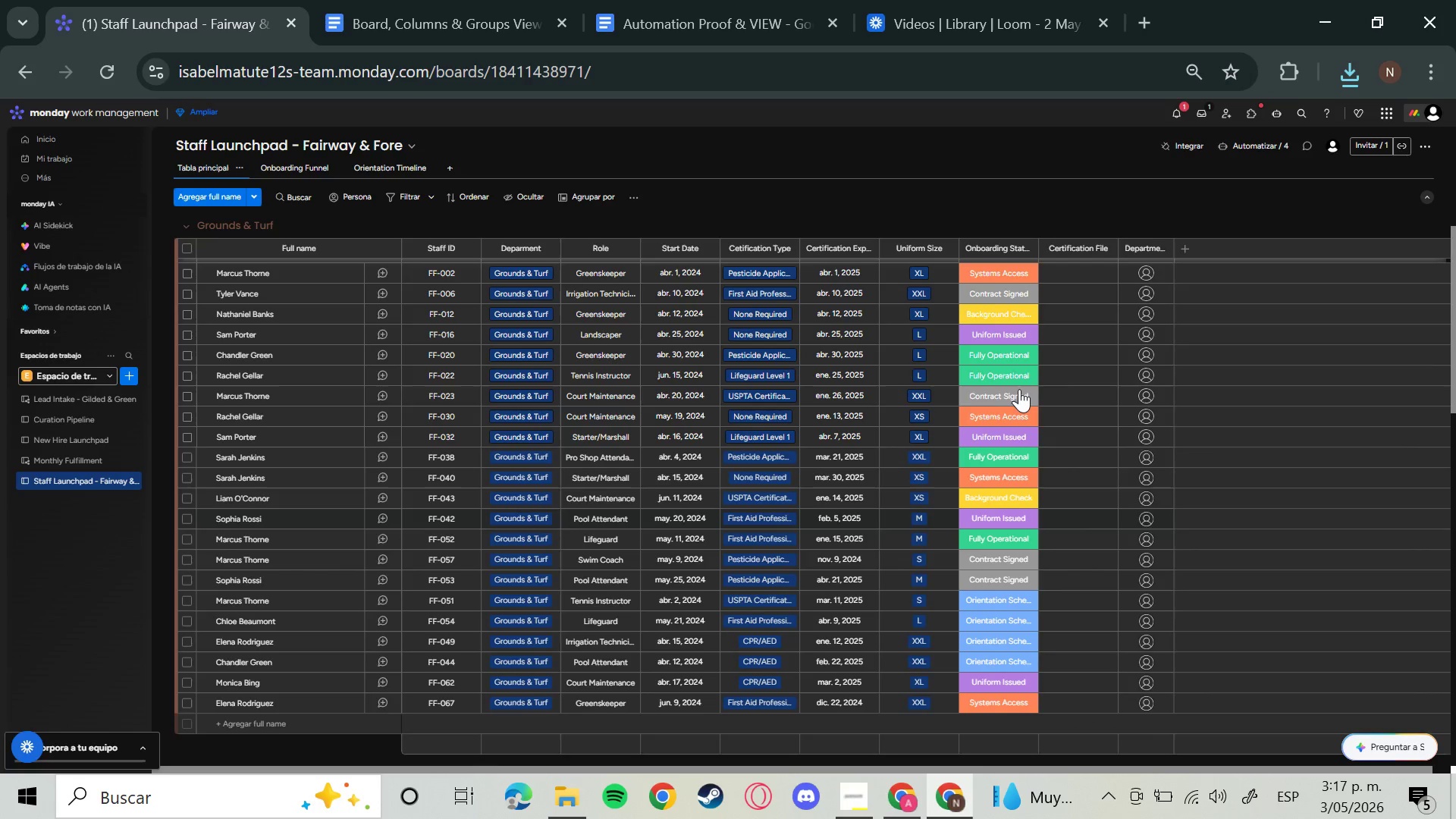 
left_click([999, 359])
 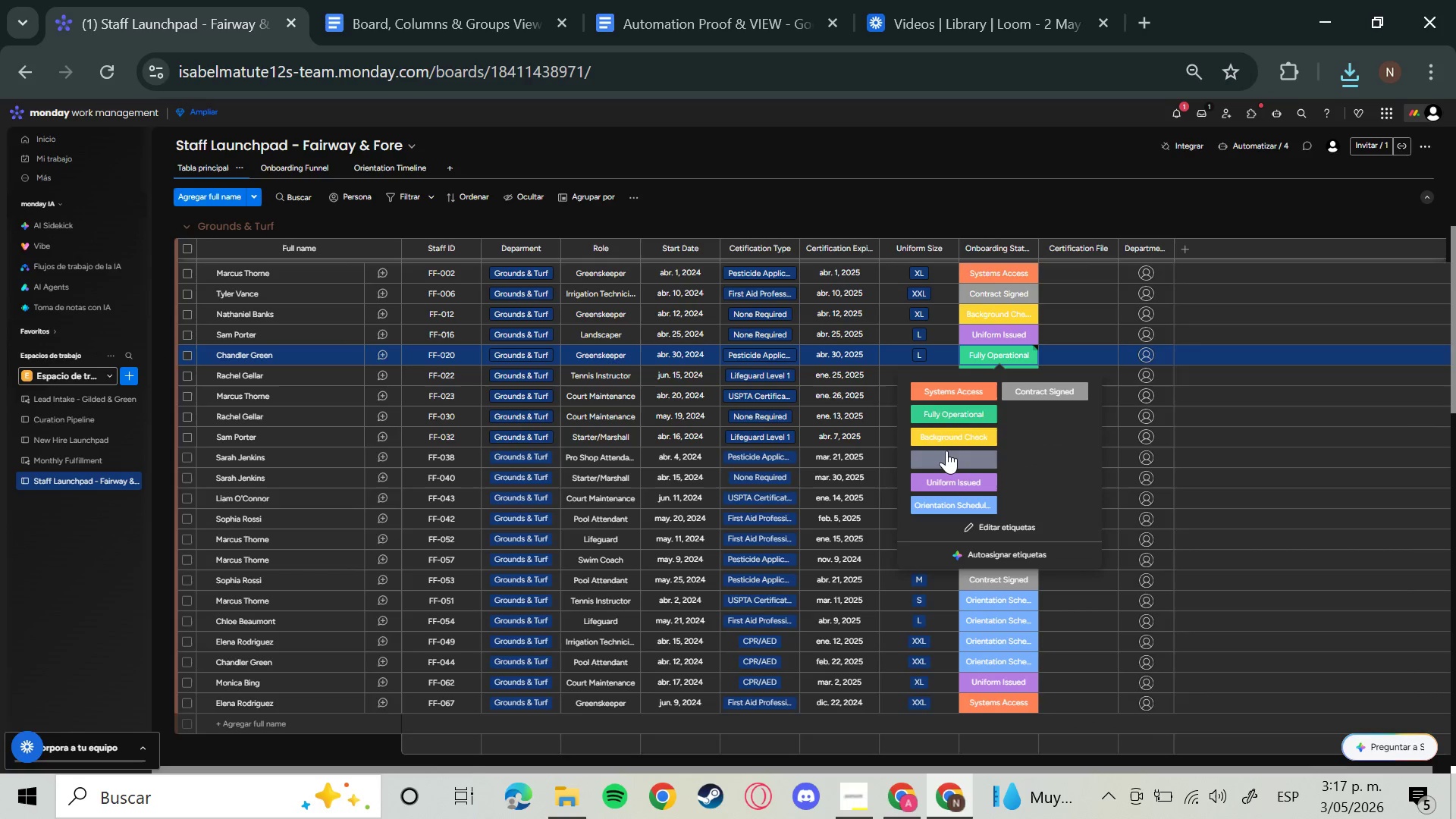 
left_click([944, 457])
 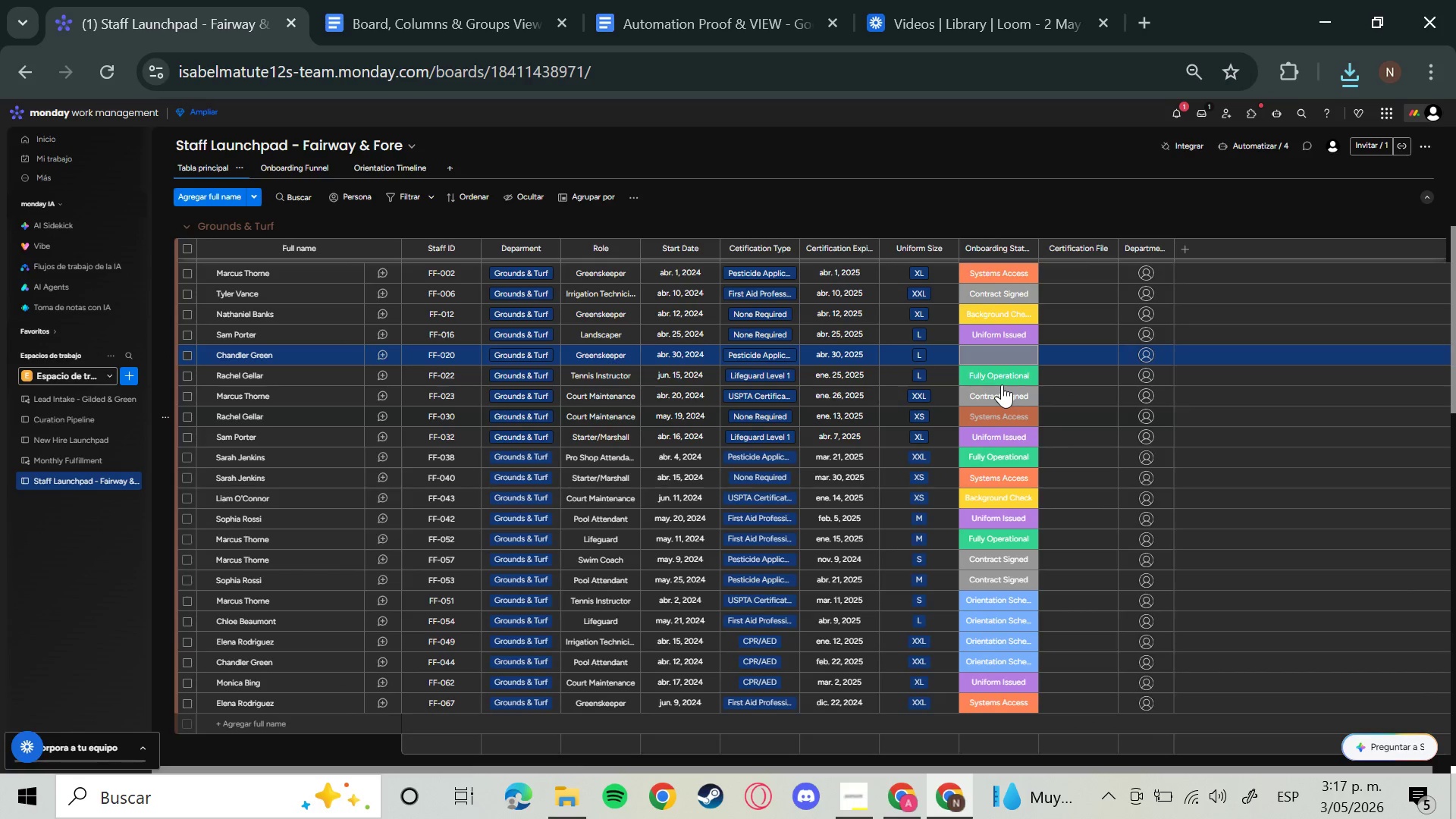 
left_click([1003, 378])
 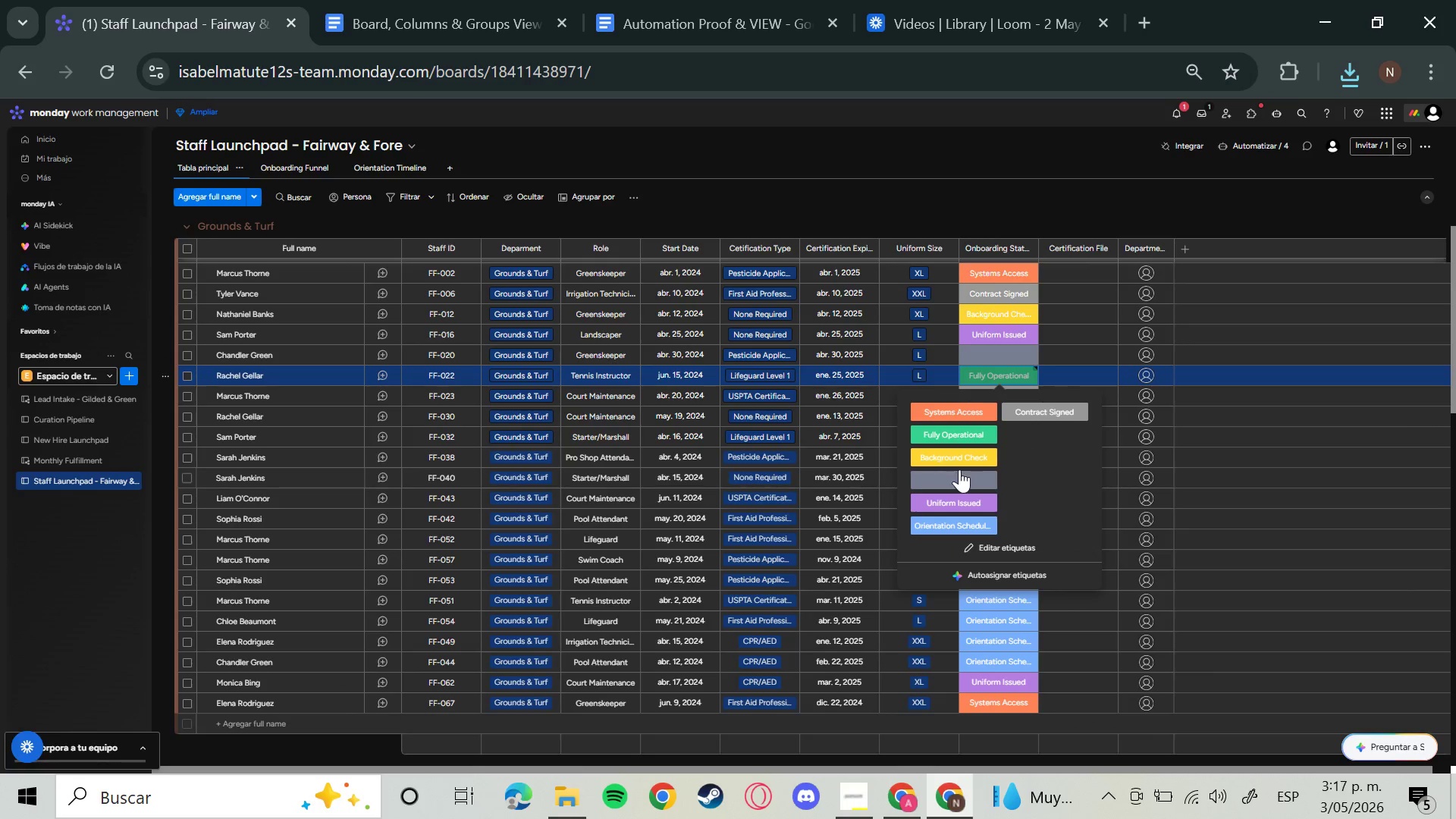 
left_click([955, 482])
 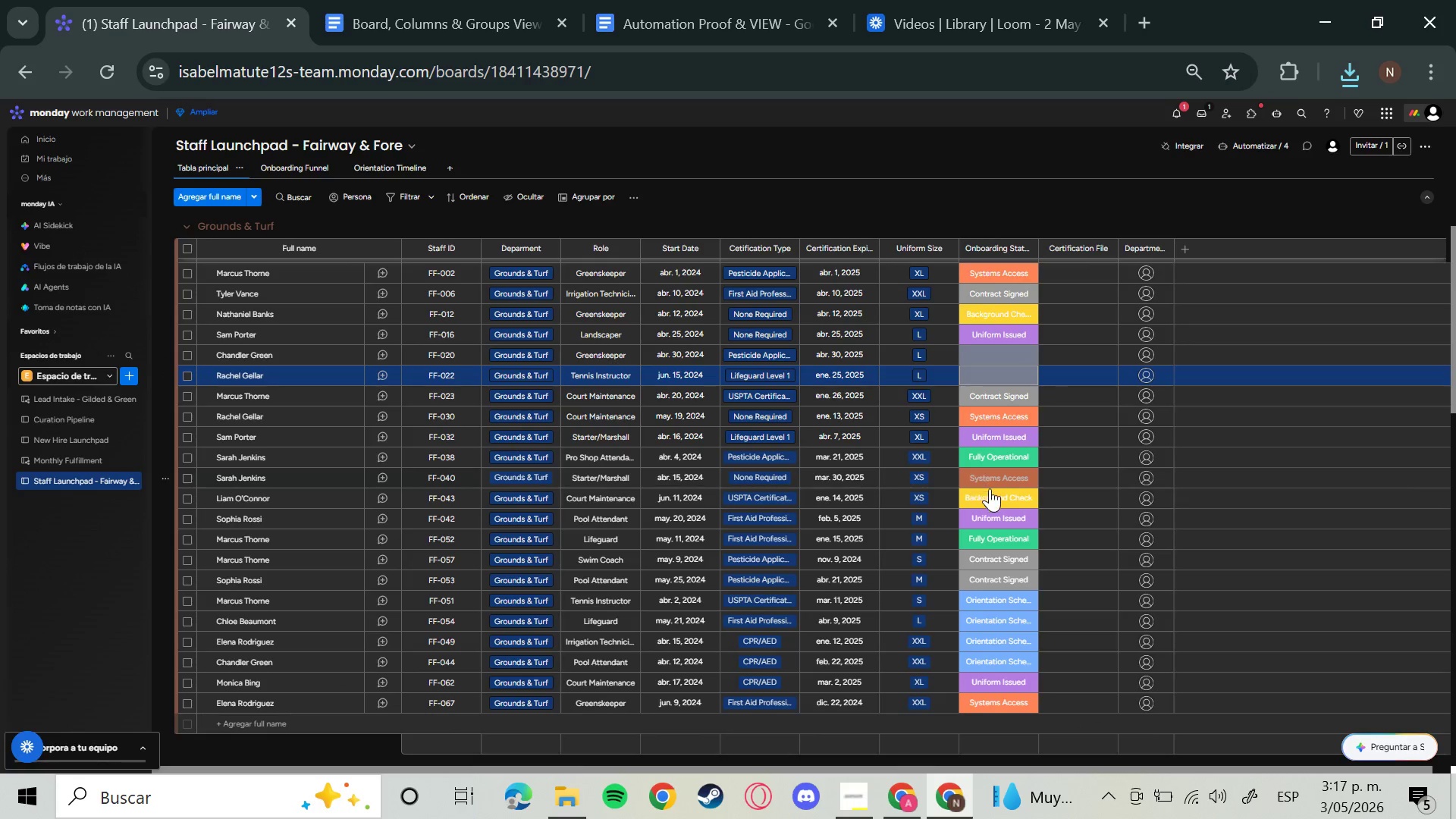 
left_click([999, 450])
 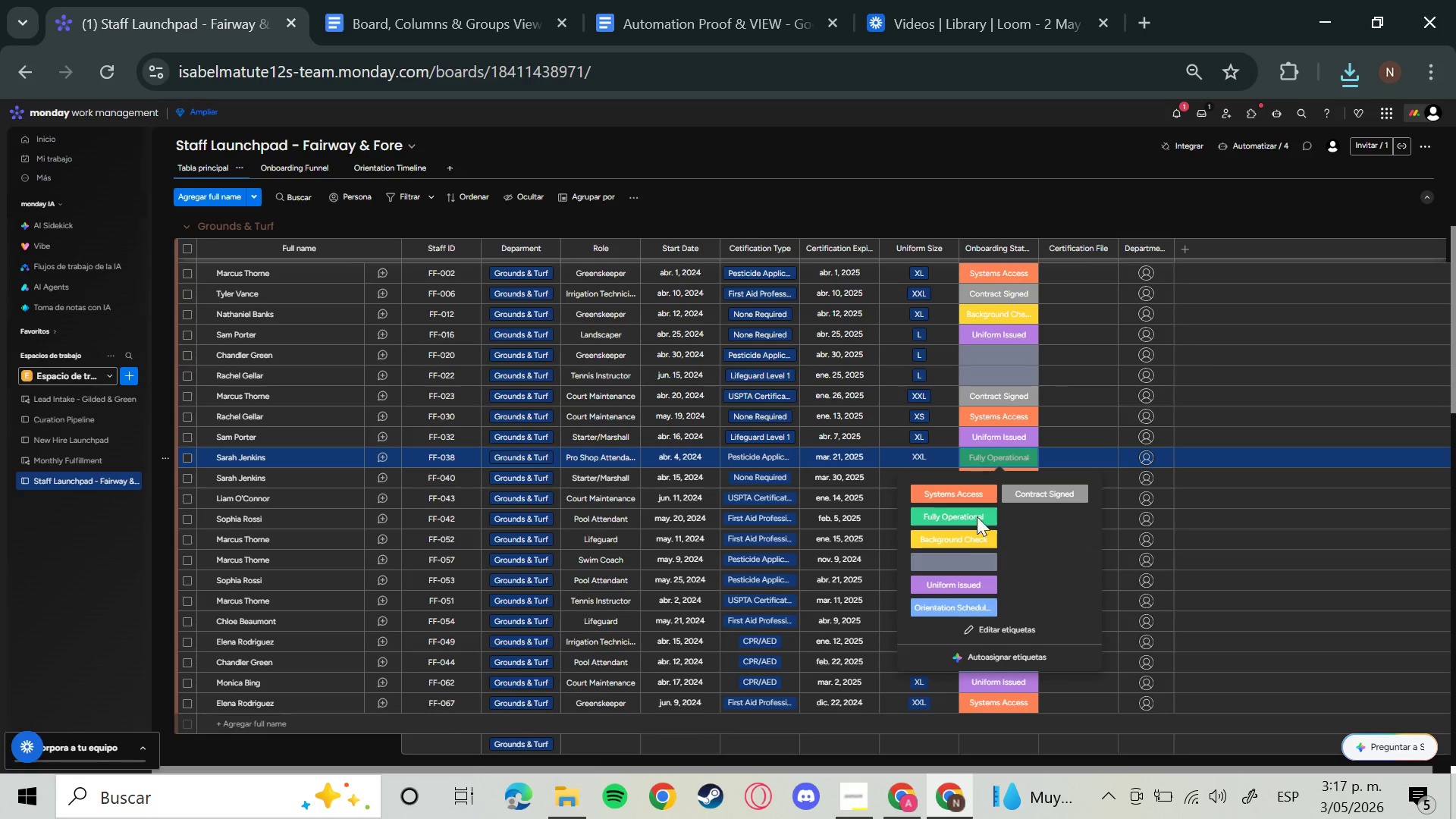 
left_click([959, 555])
 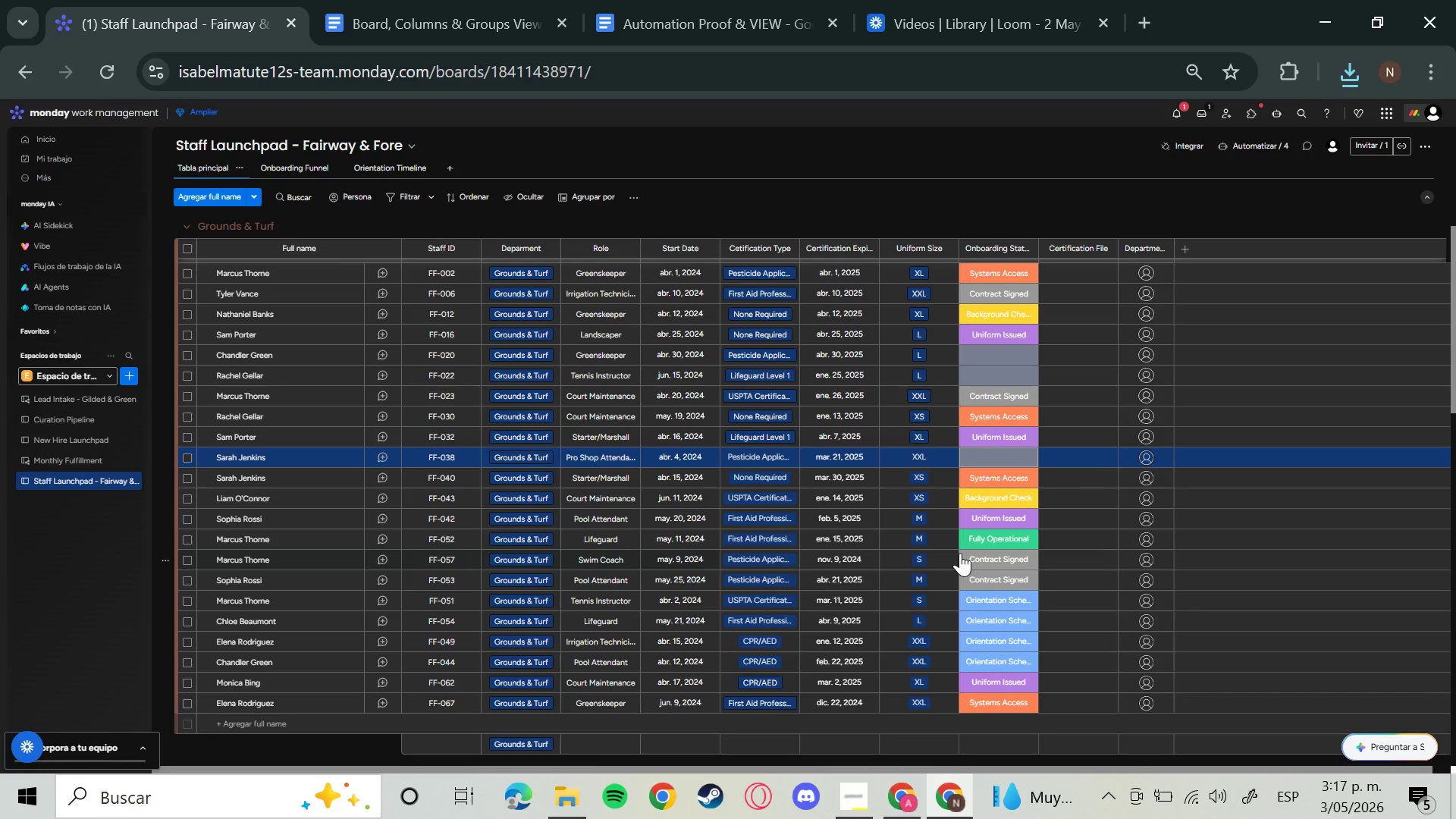 
scroll: coordinate [973, 525], scroll_direction: down, amount: 2.0
 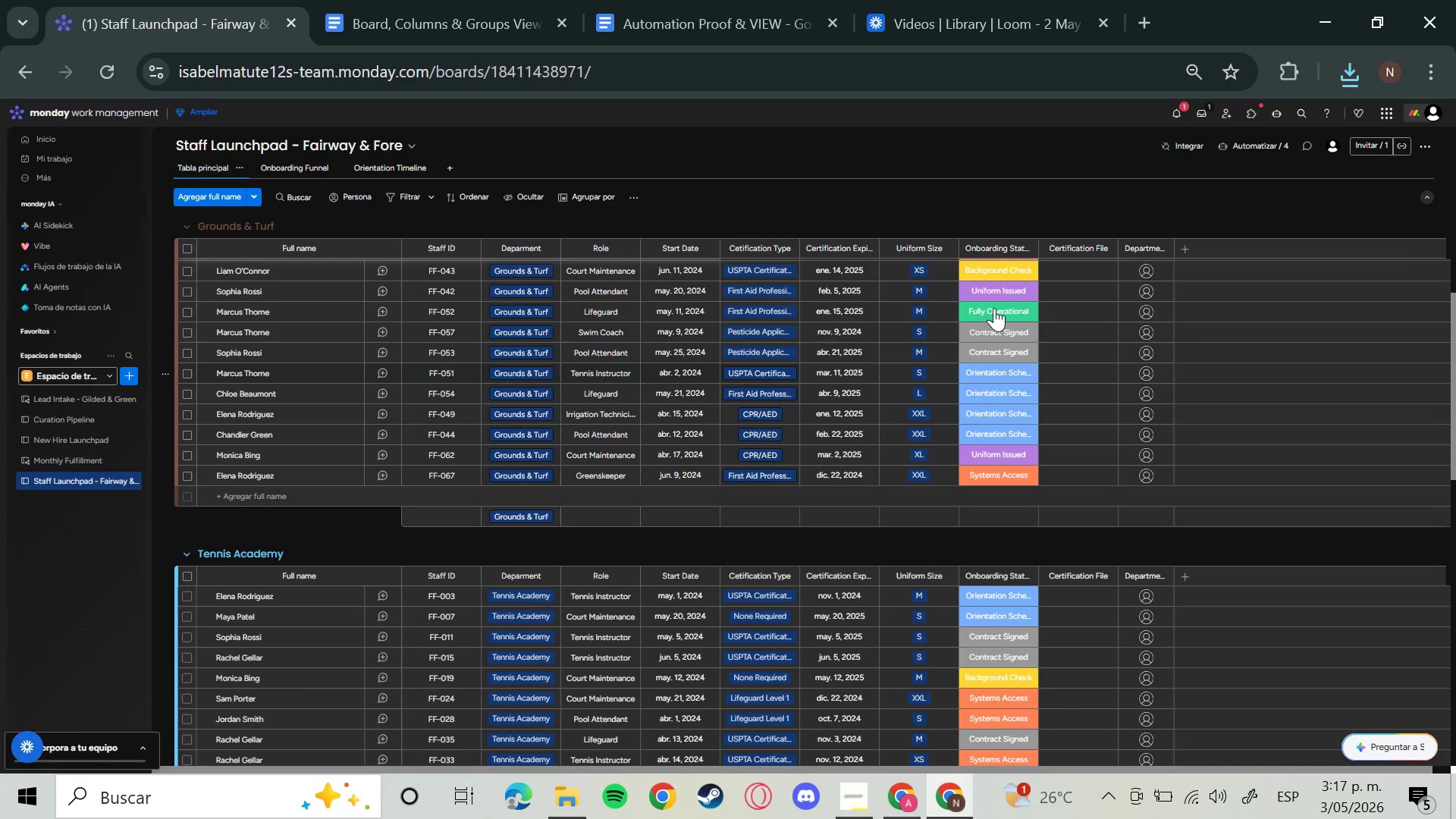 
left_click([994, 308])
 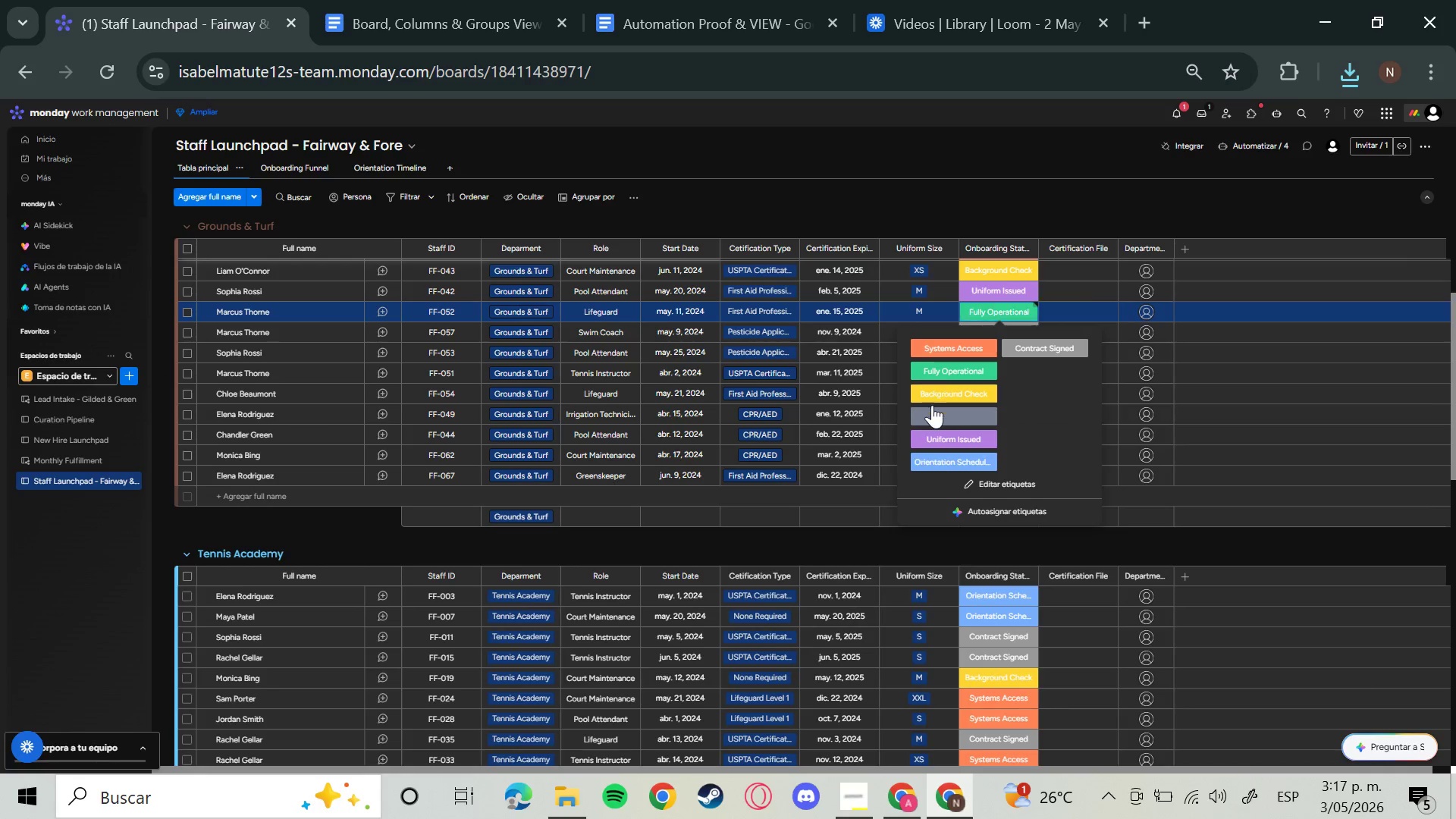 
left_click([931, 412])
 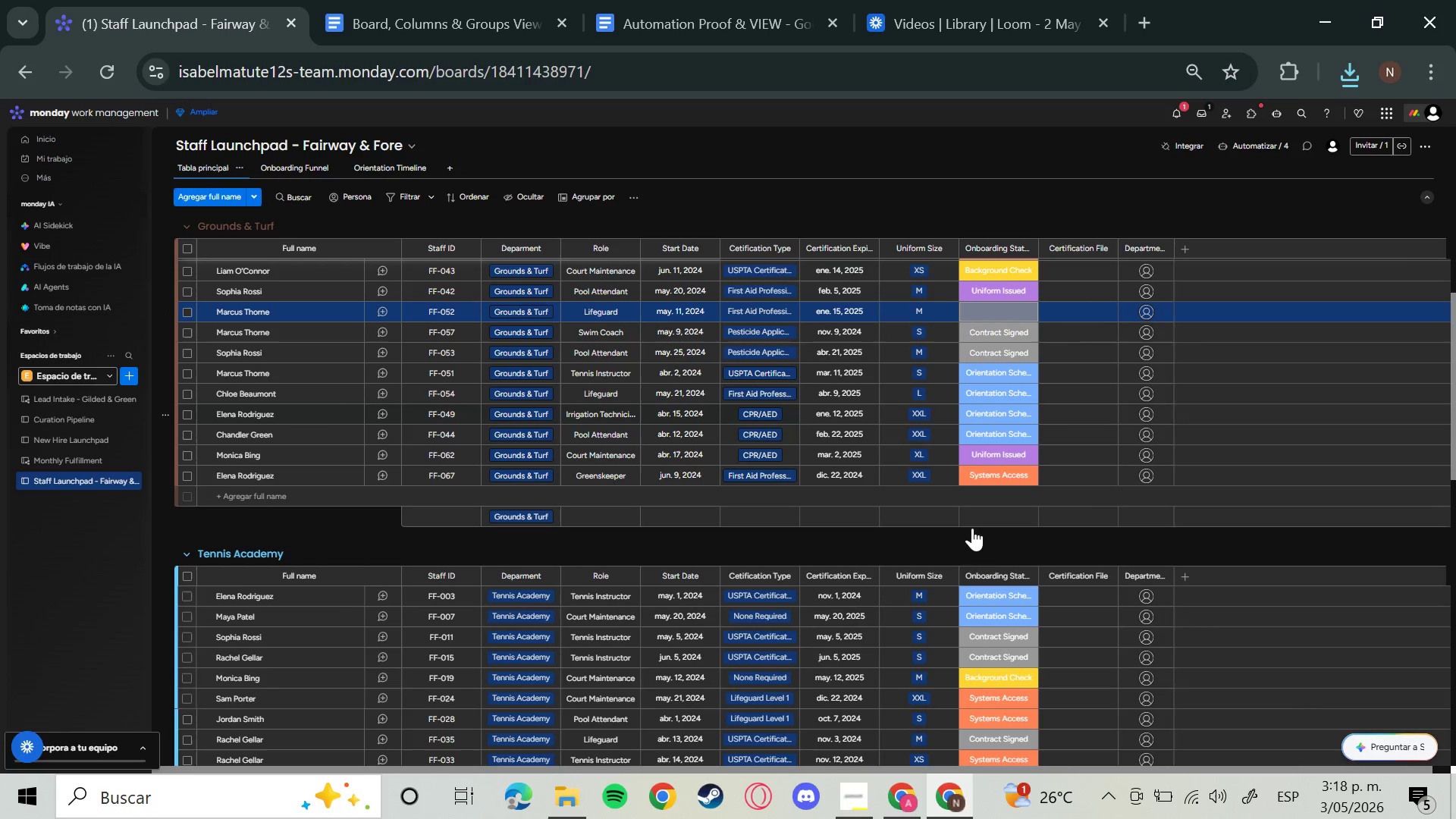 
scroll: coordinate [988, 578], scroll_direction: down, amount: 4.0
 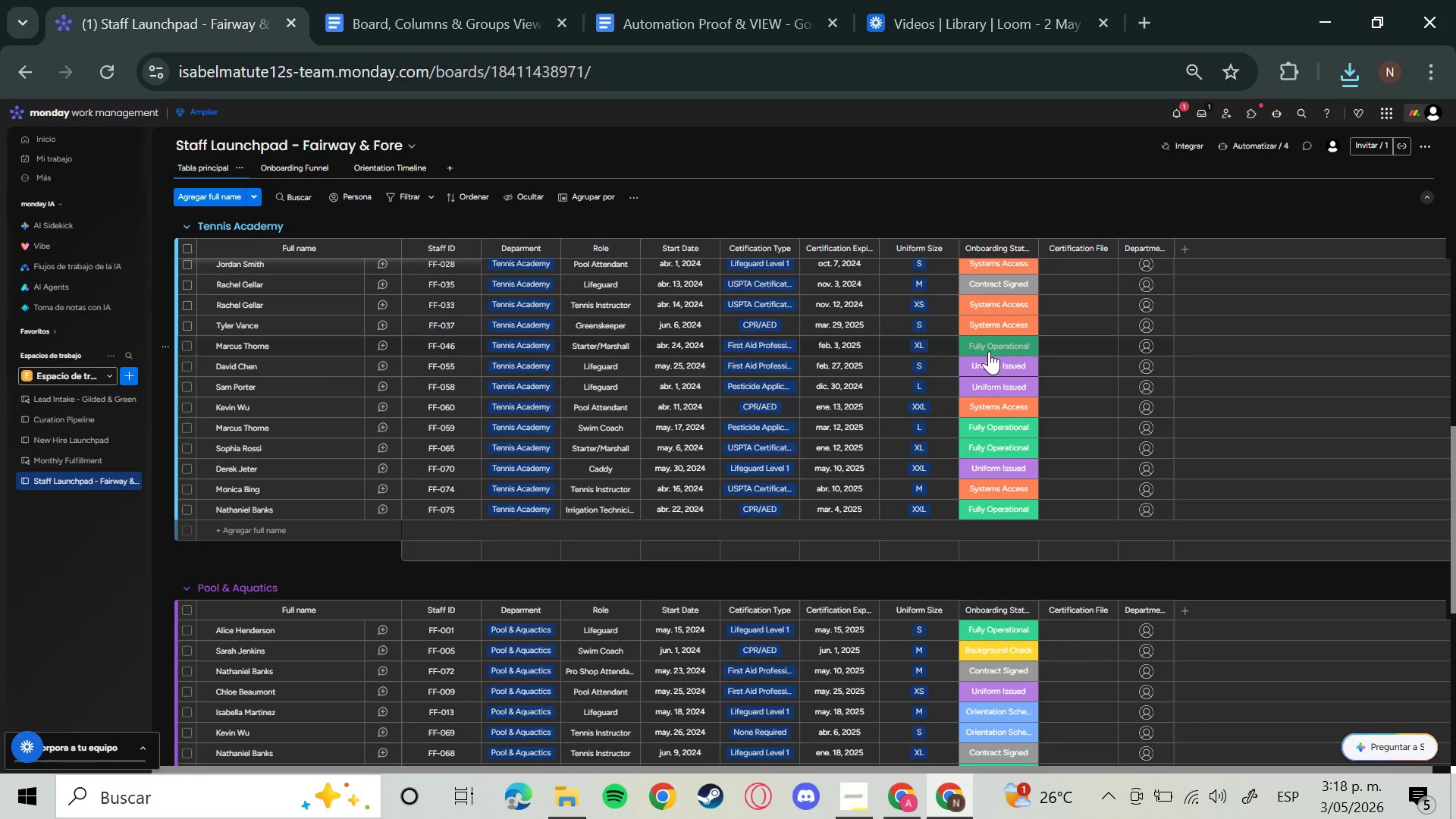 
left_click([989, 351])
 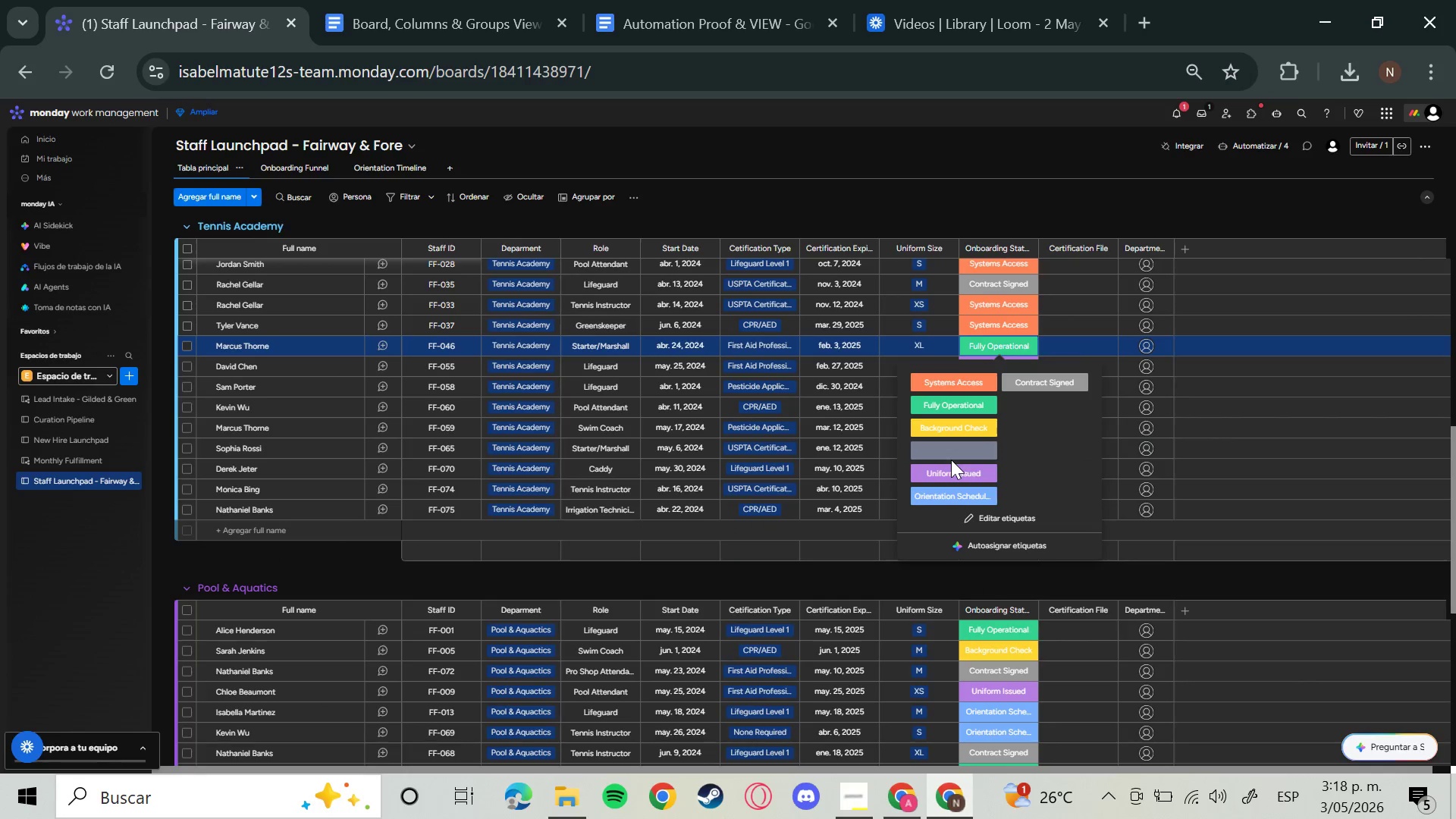 
left_click([957, 448])
 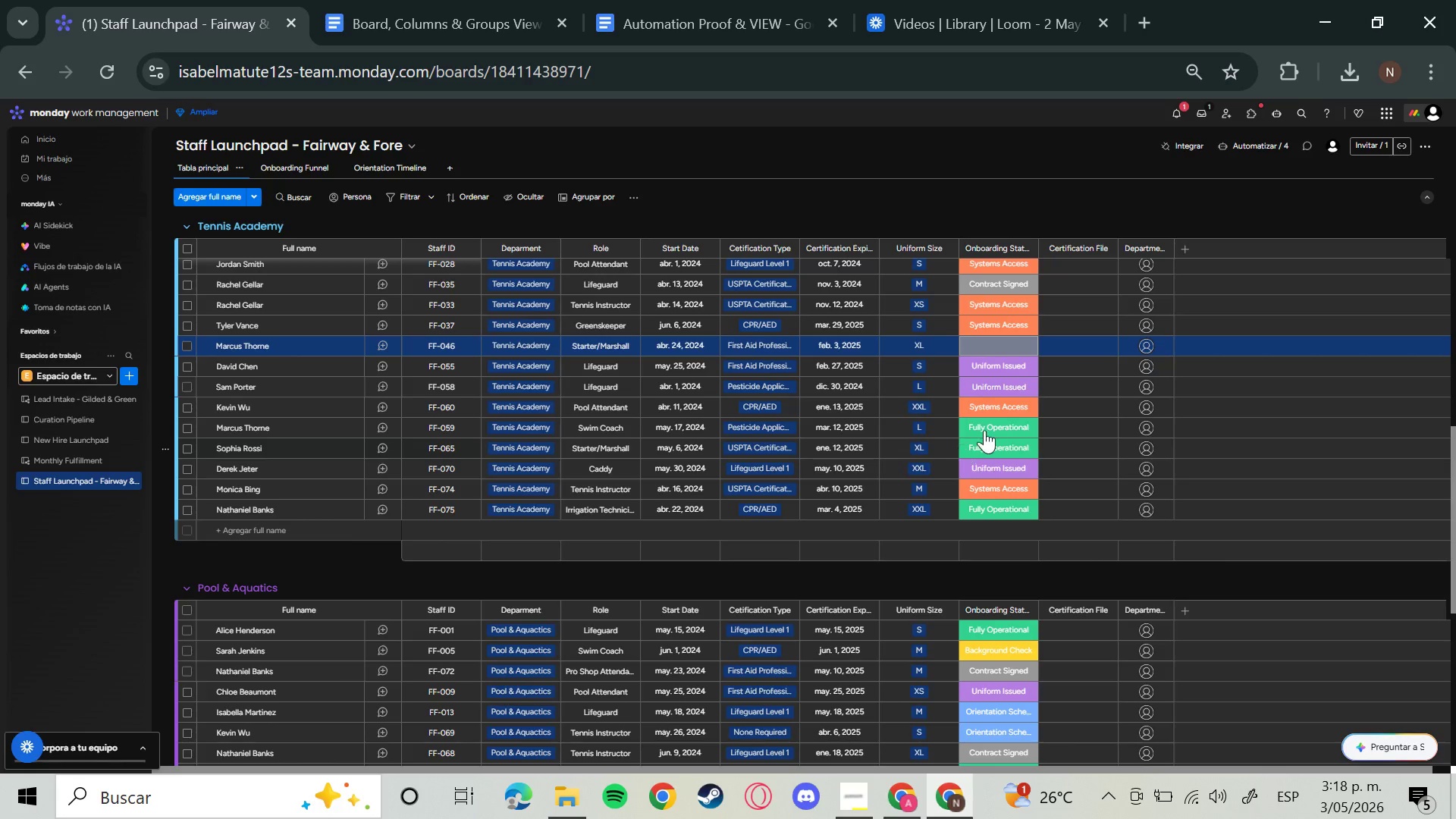 
left_click([989, 427])
 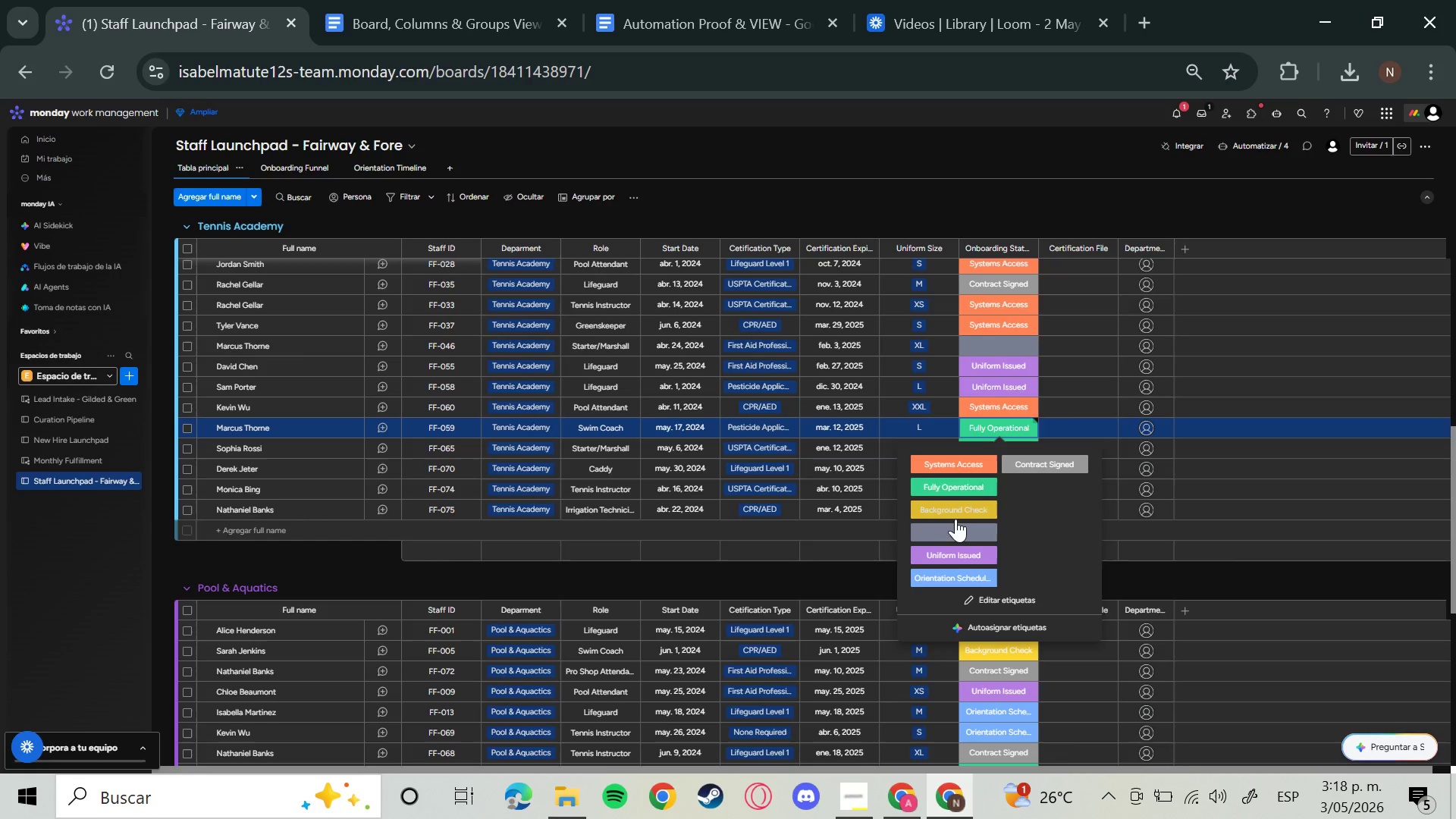 
left_click([940, 535])
 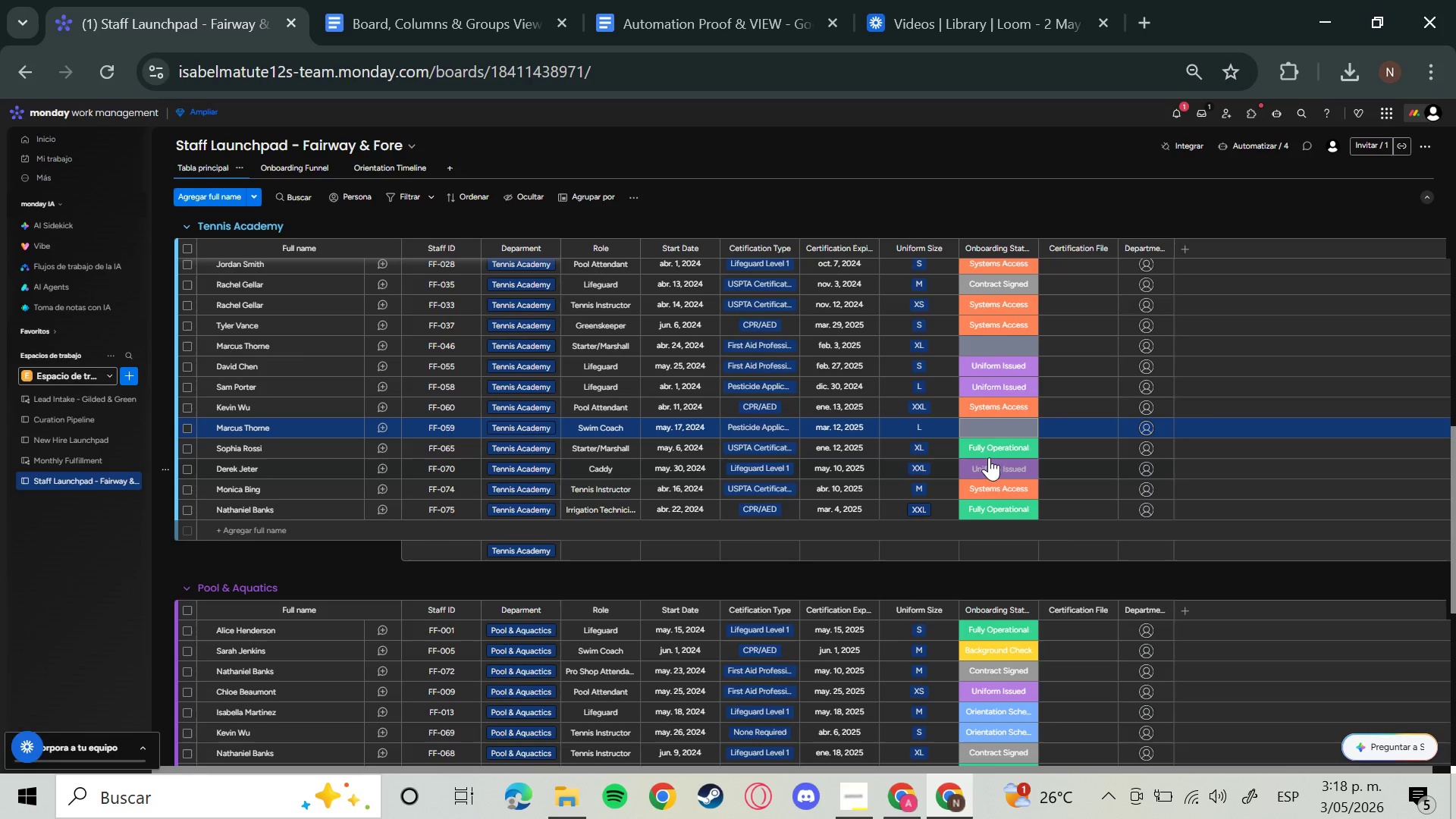 
left_click([996, 444])
 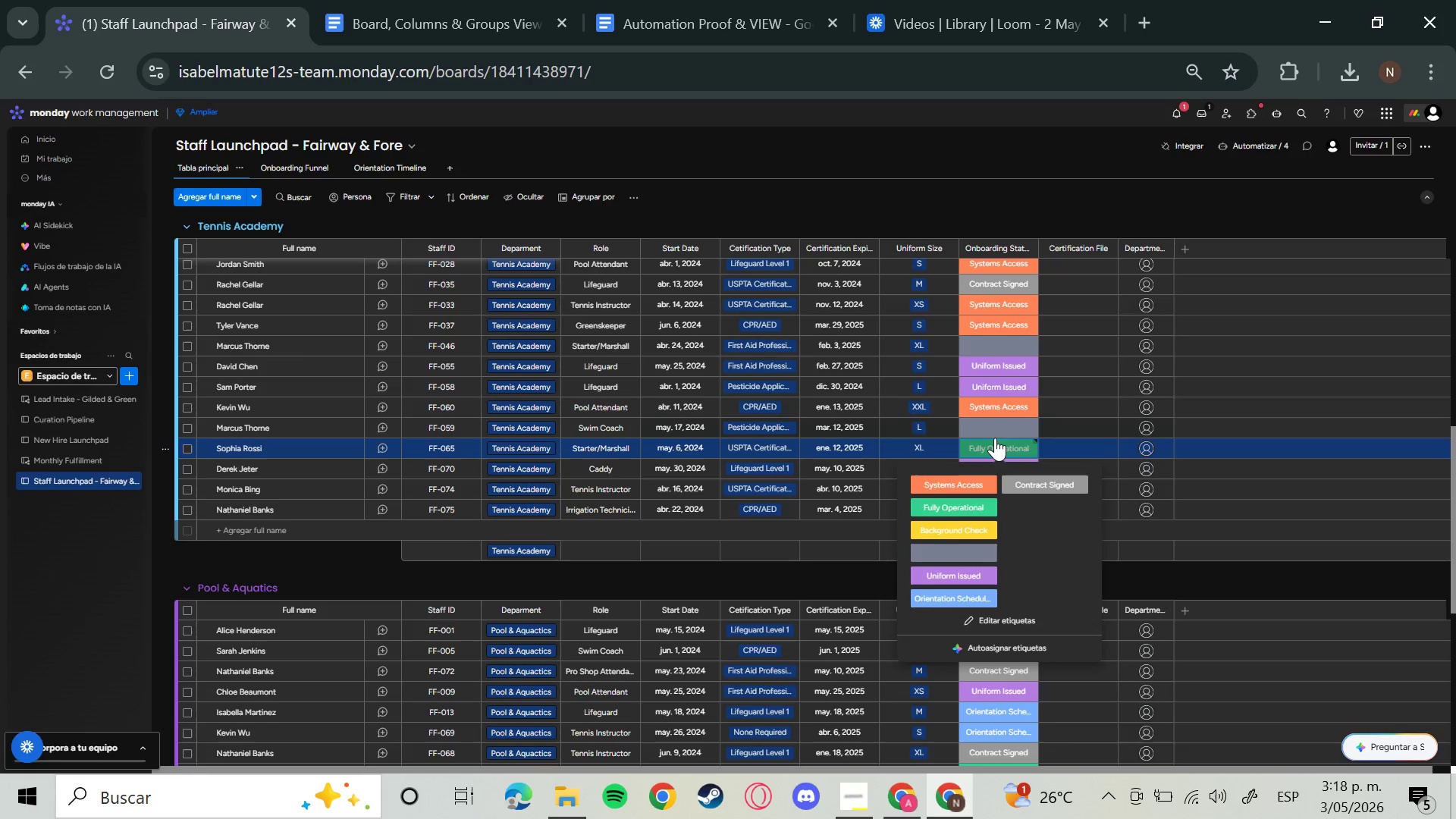 
wait(8.36)
 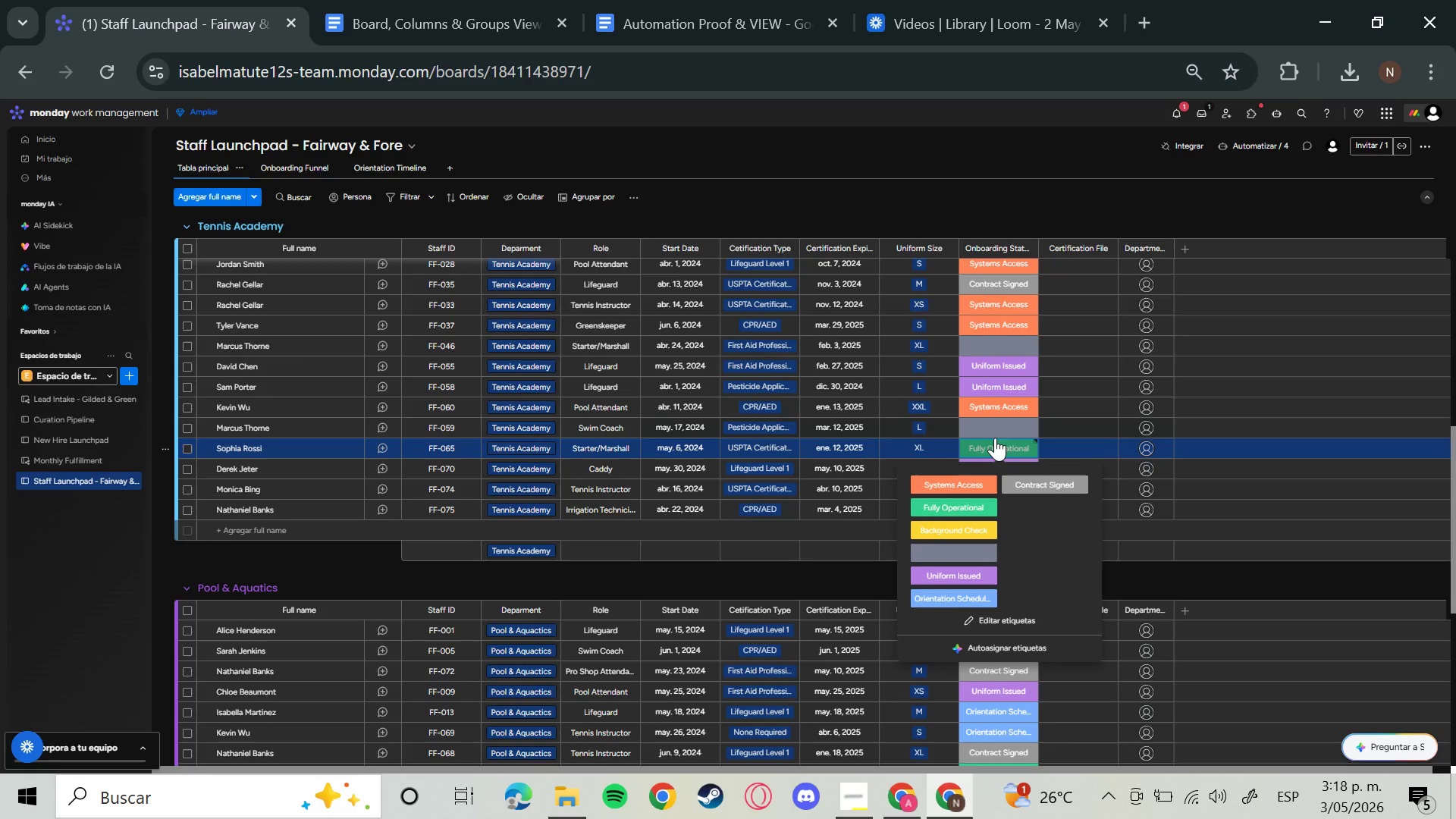 
left_click([1002, 514])
 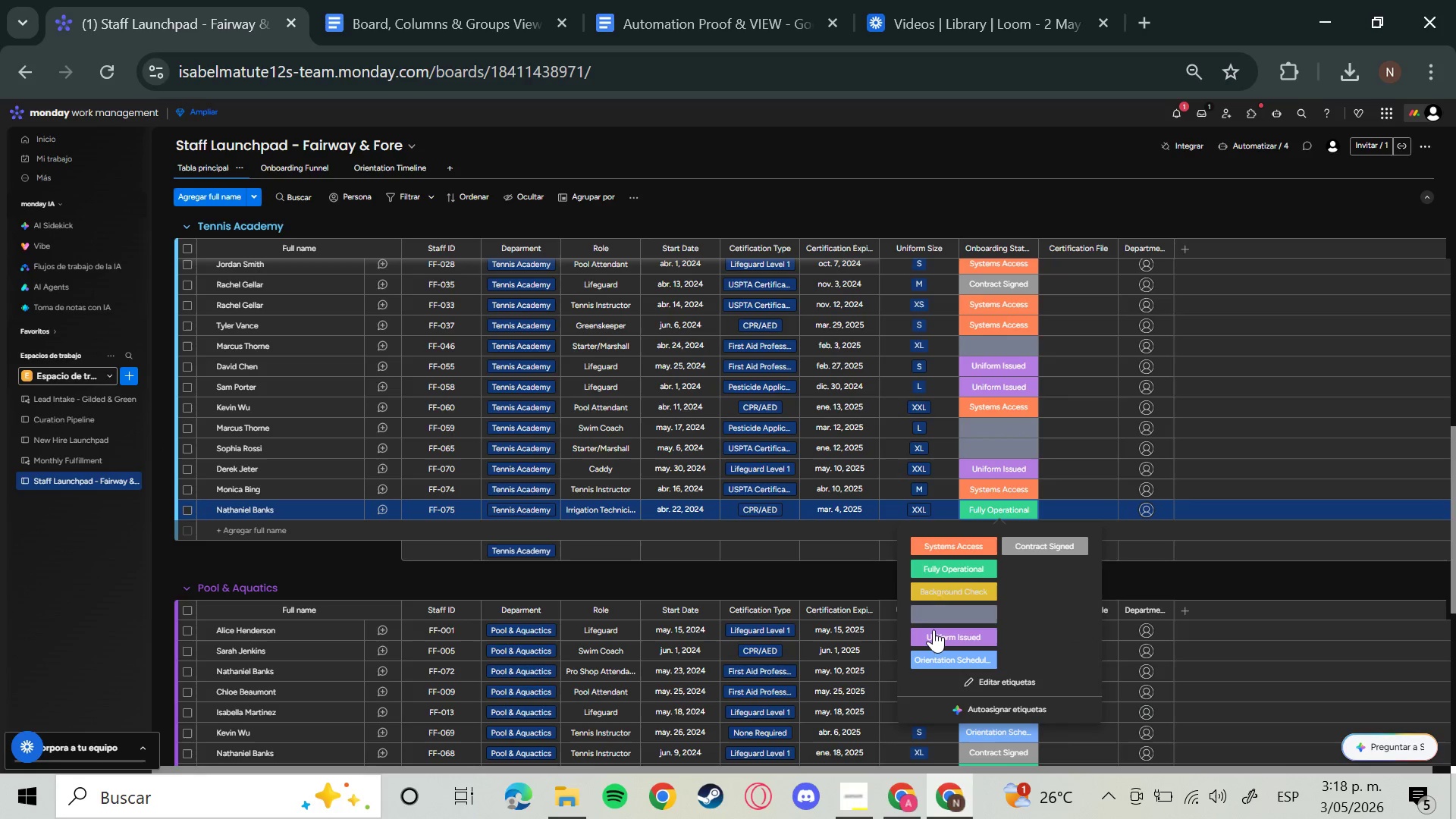 
left_click([948, 613])
 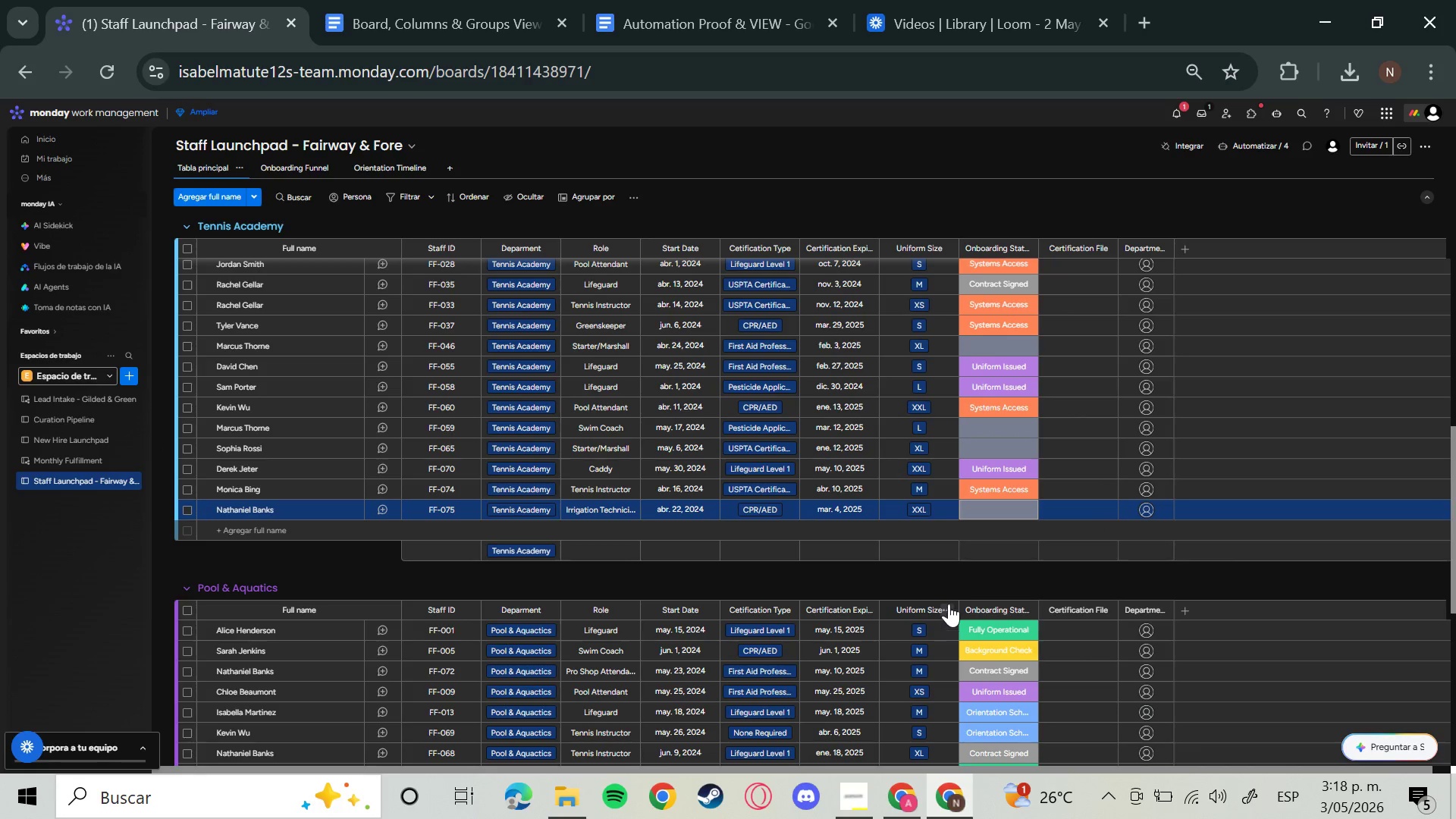 
scroll: coordinate [962, 590], scroll_direction: down, amount: 2.0
 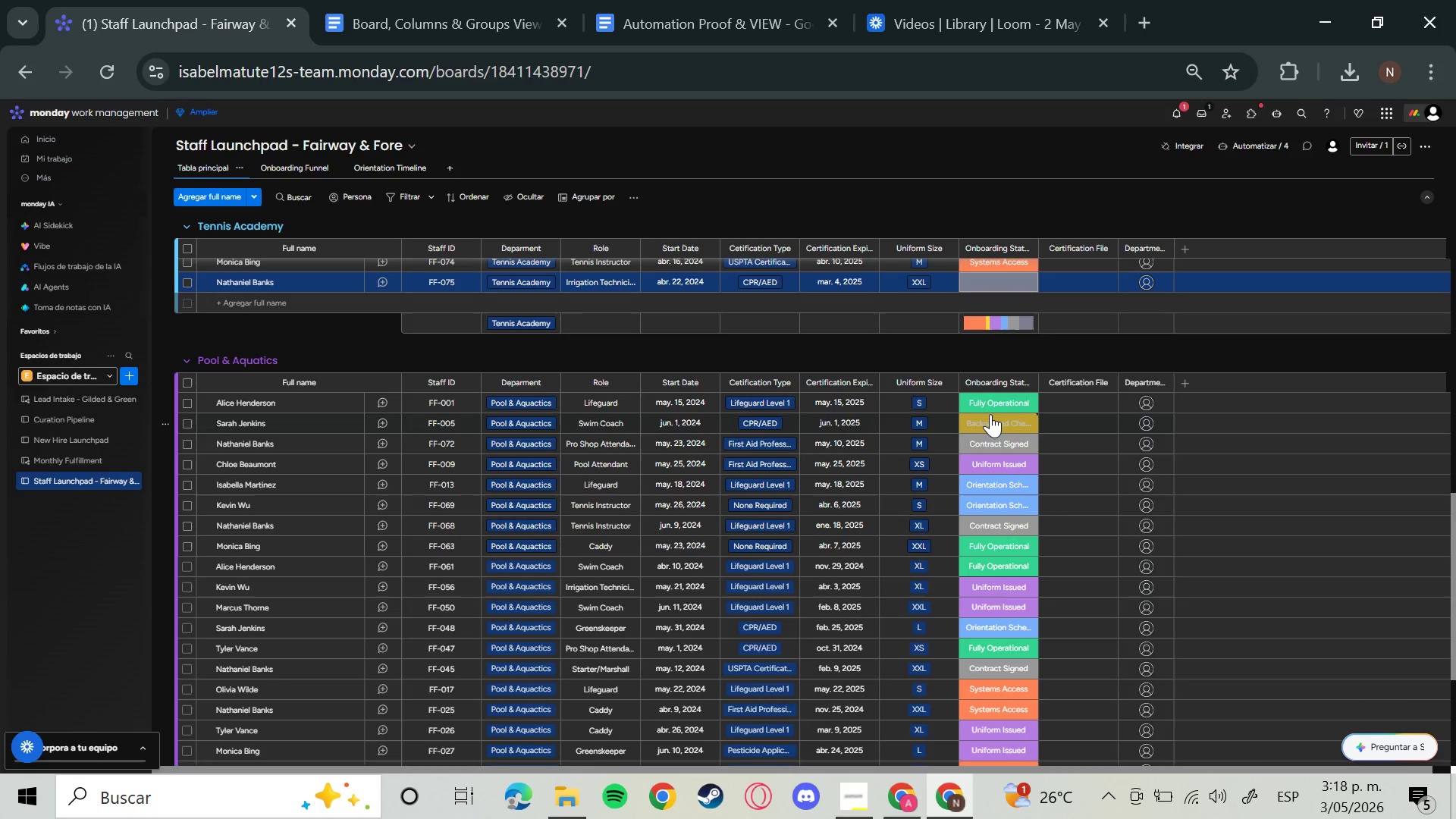 
left_click([992, 410])
 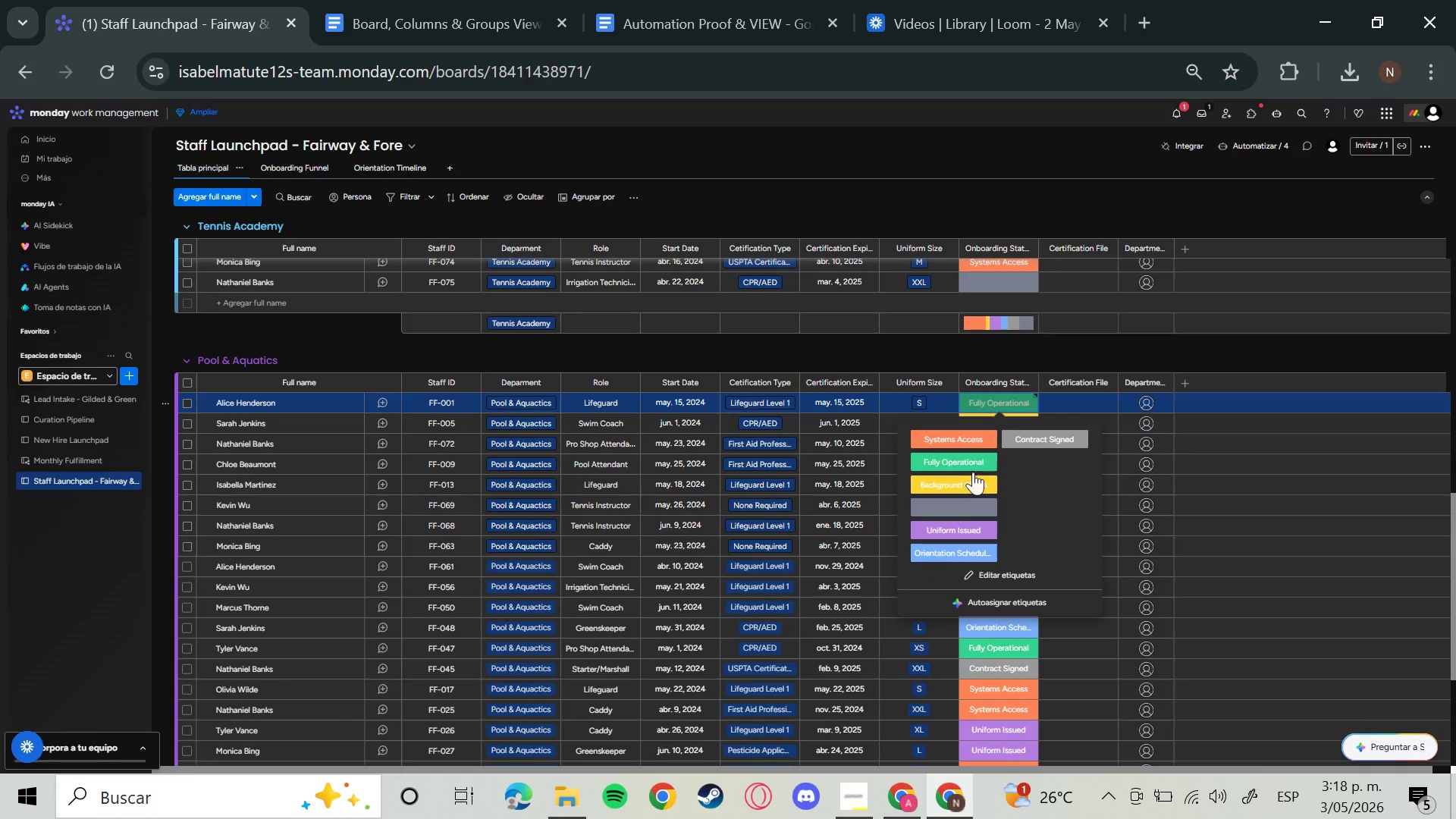 
left_click([960, 503])
 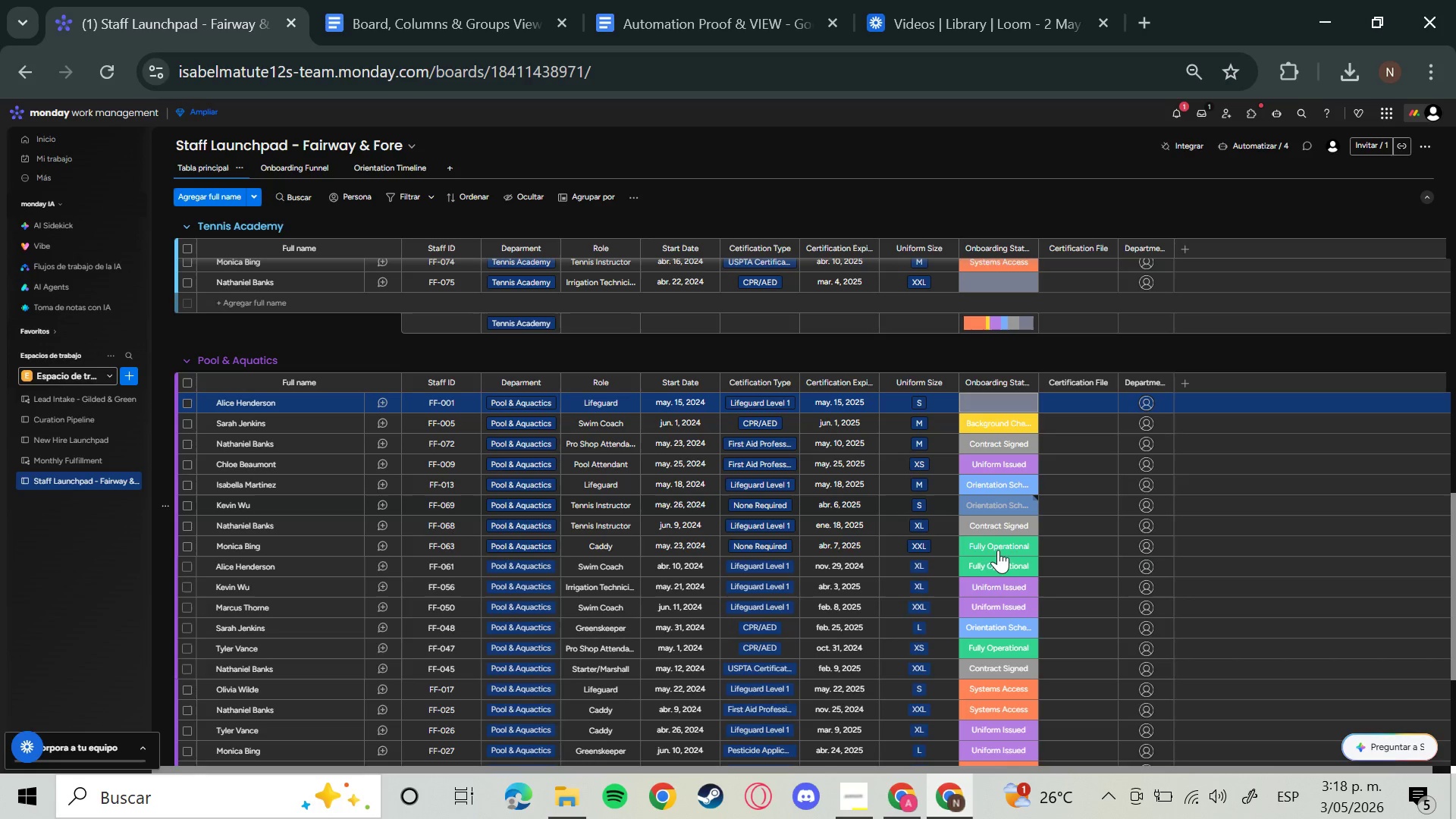 
left_click([998, 552])
 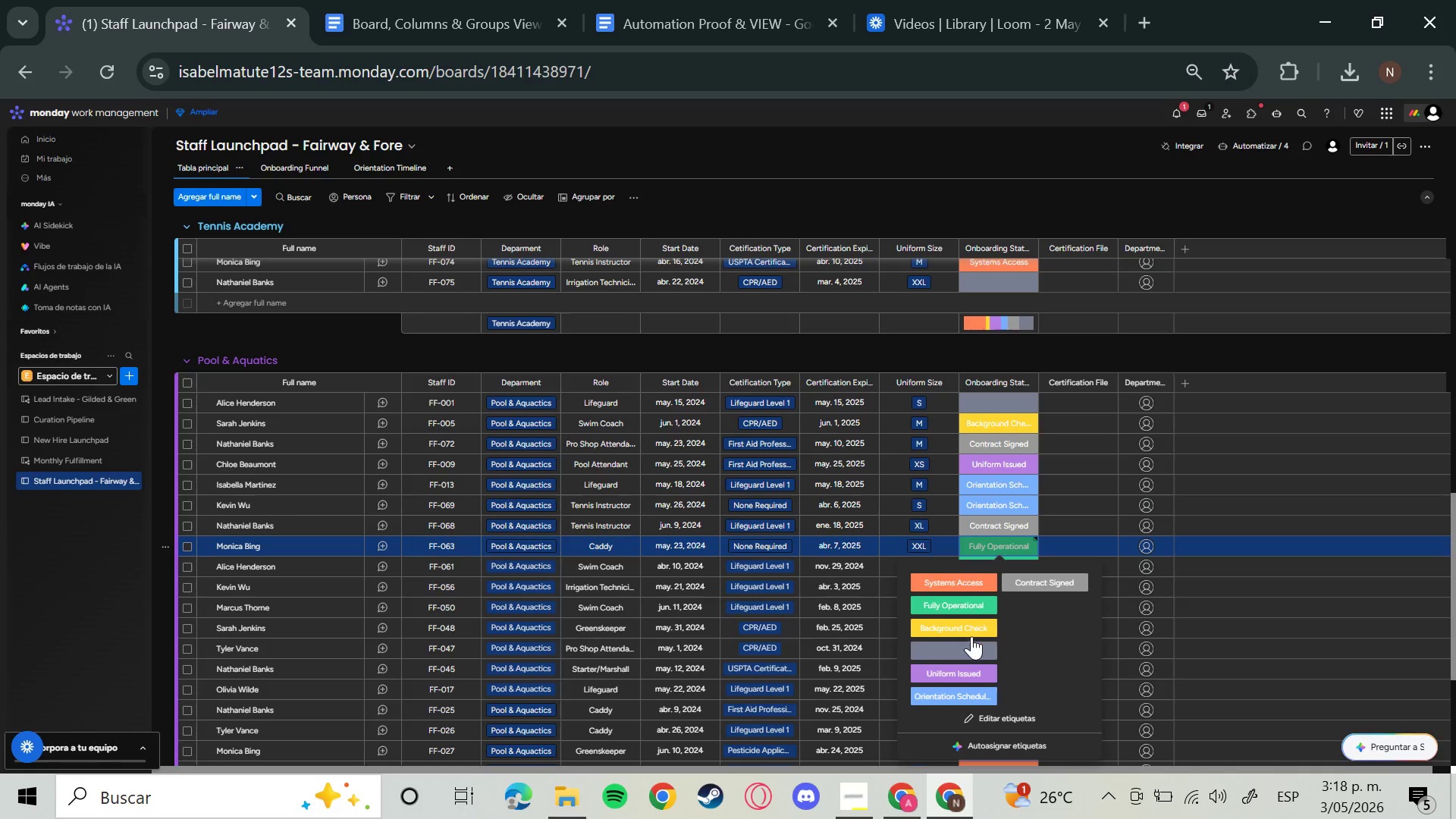 
left_click([960, 653])
 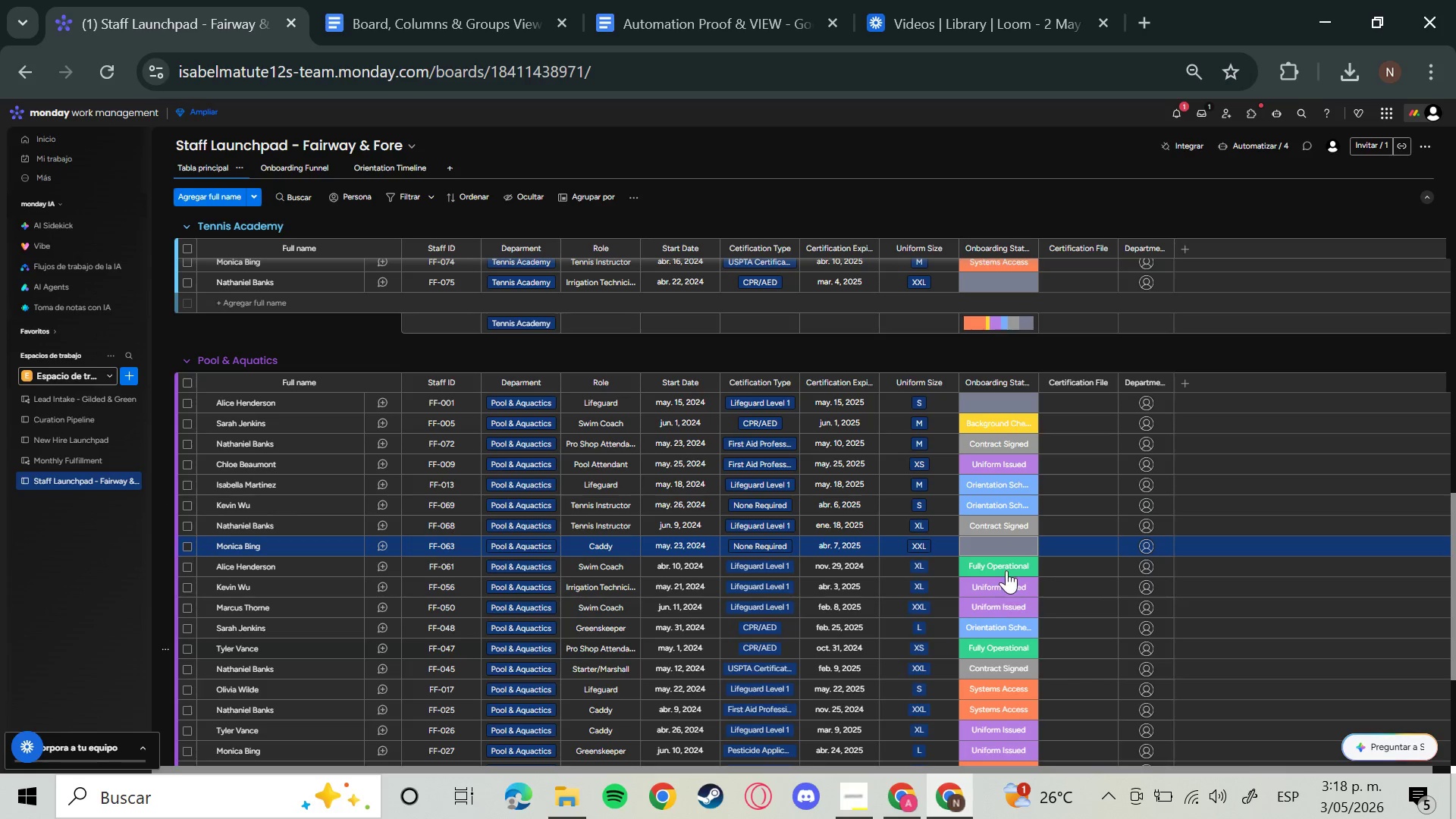 
left_click([1006, 570])
 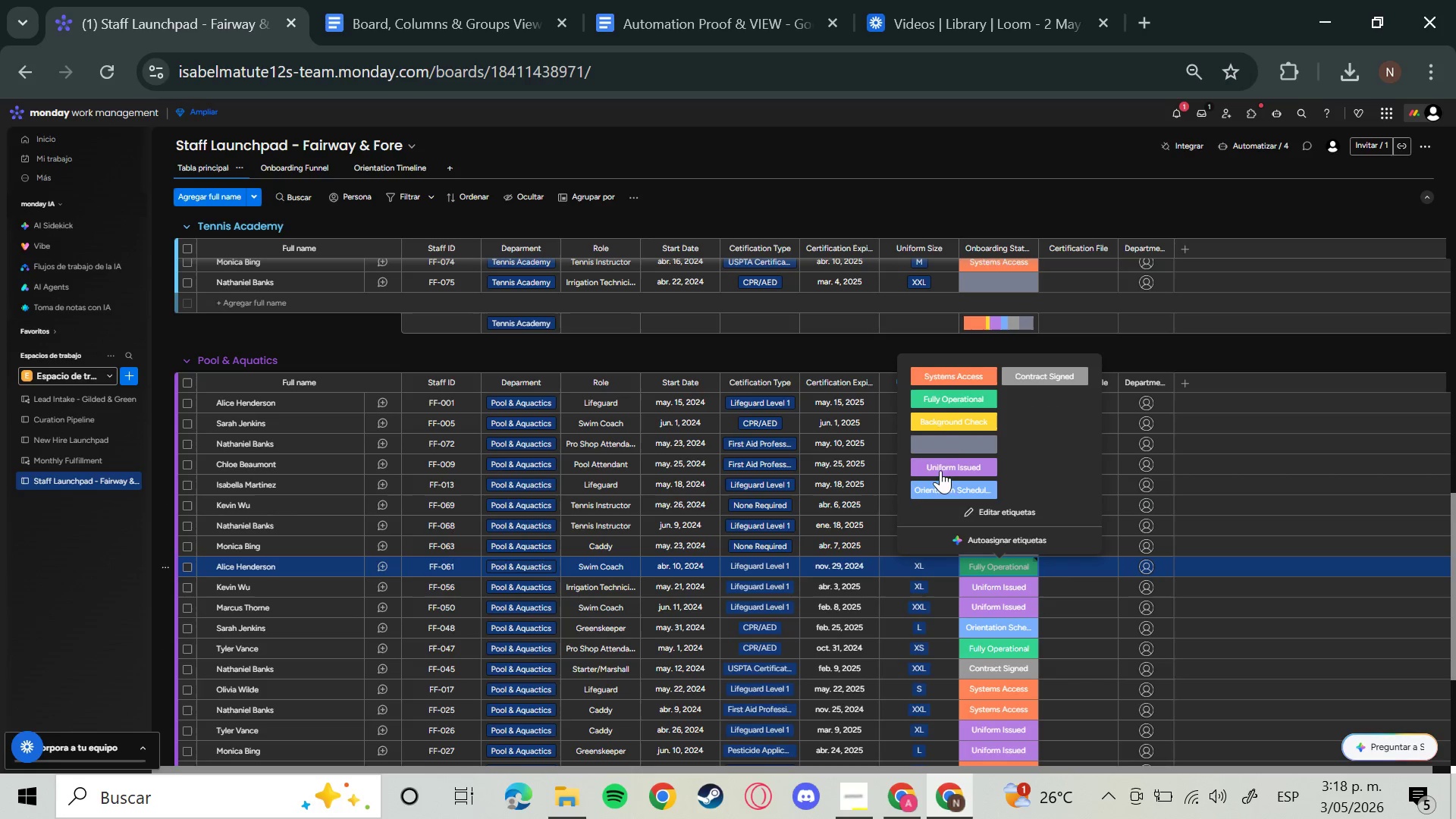 
left_click([951, 446])
 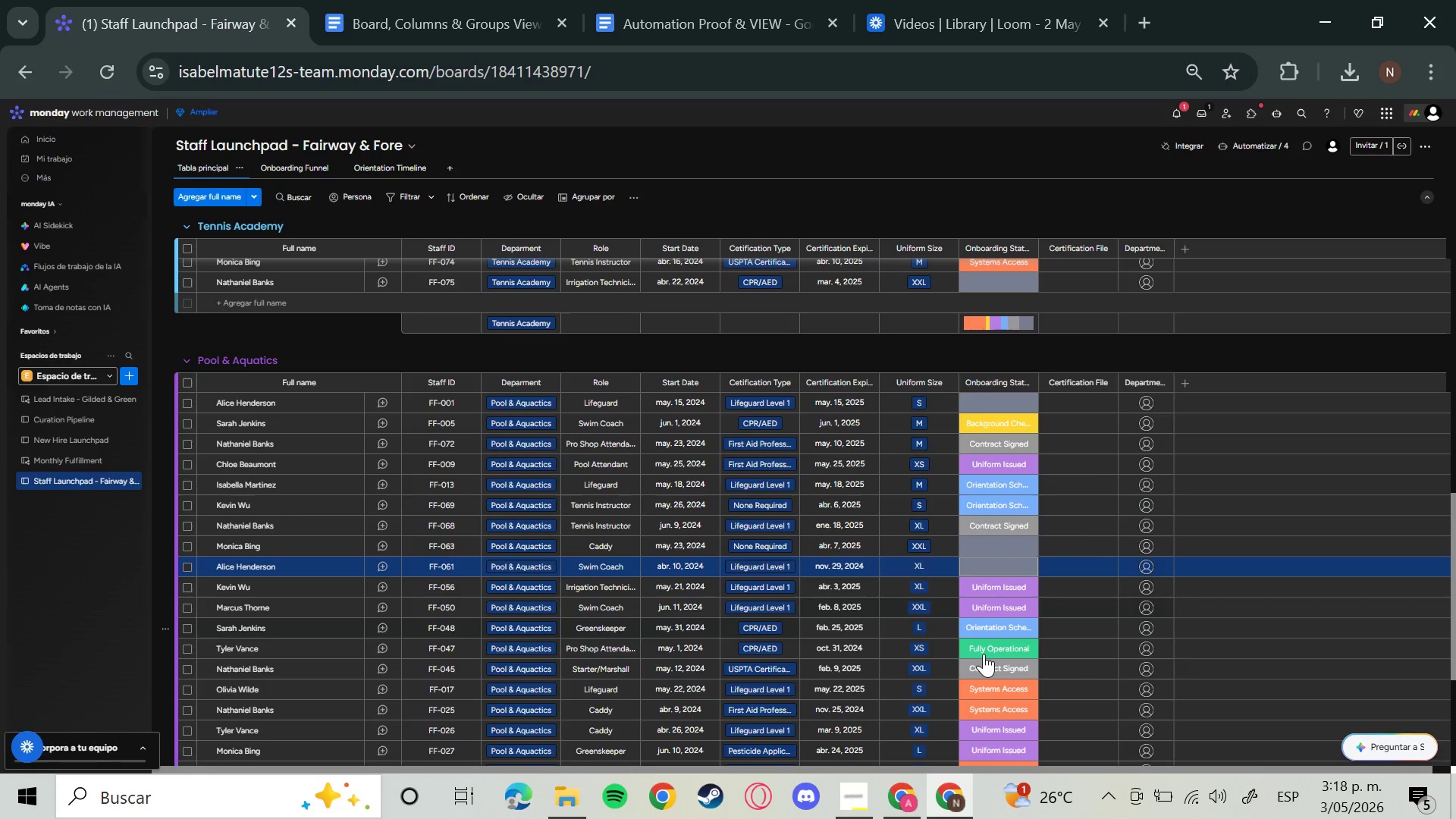 
left_click([984, 651])
 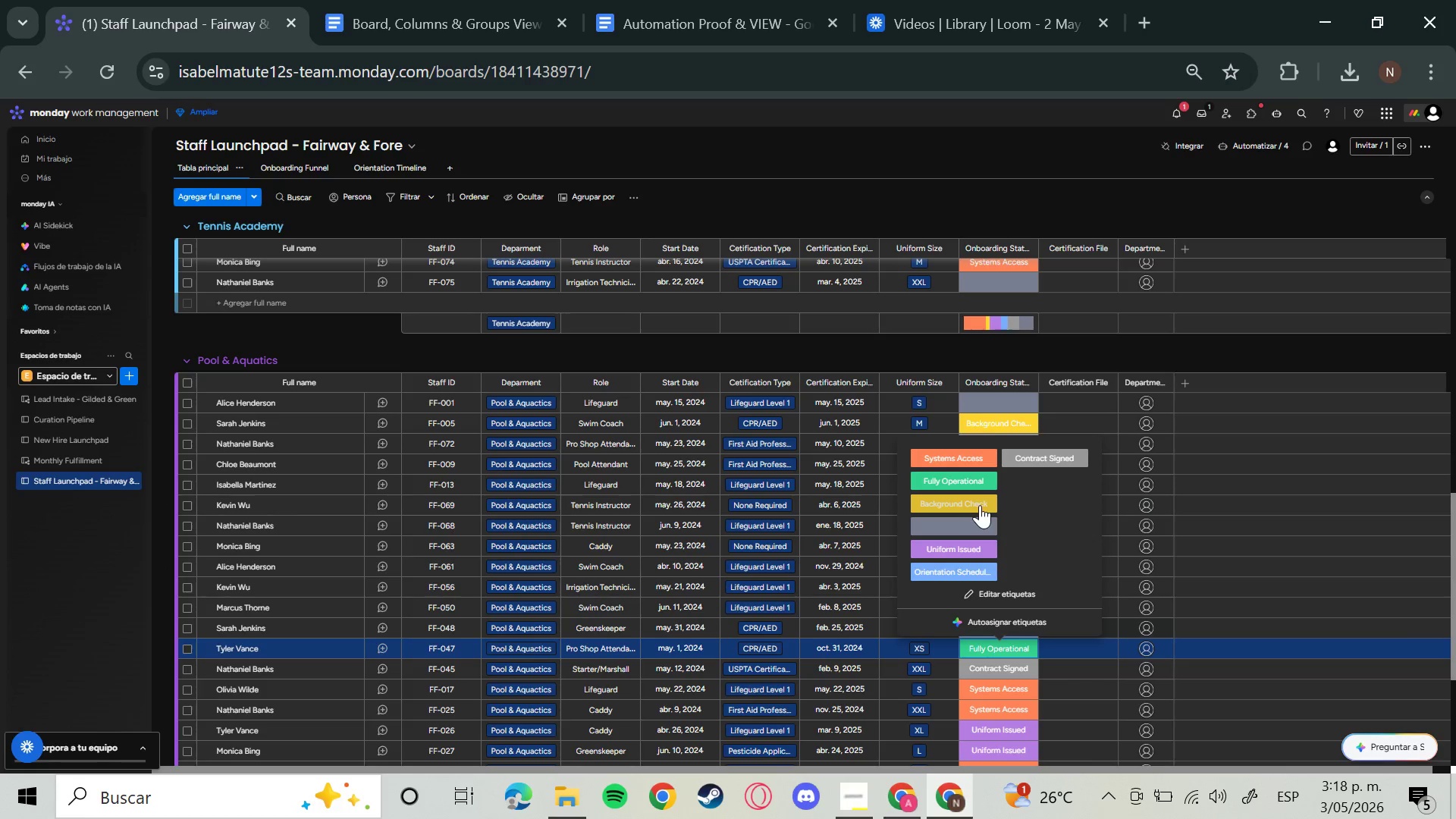 
left_click([977, 532])
 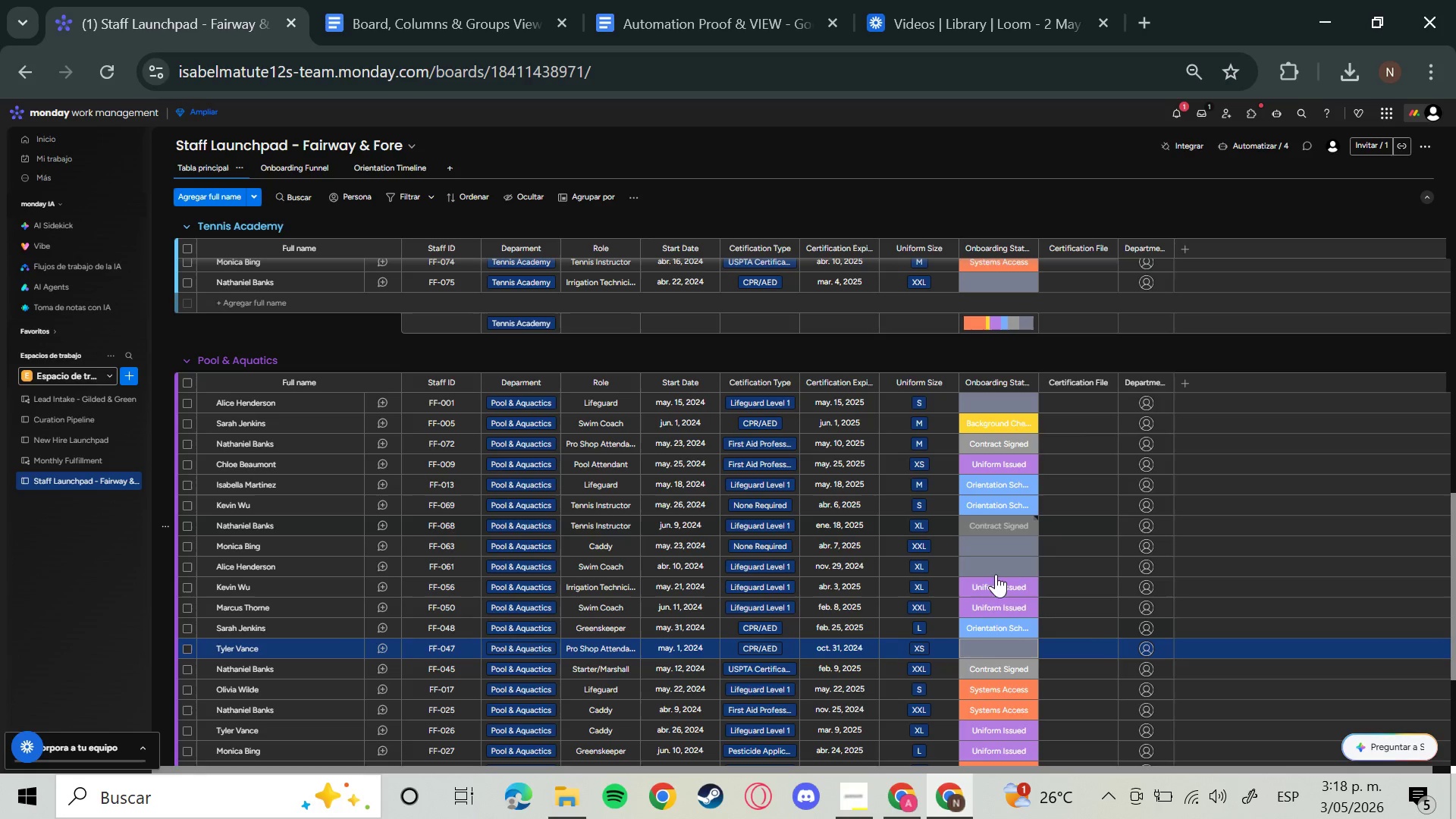 
scroll: coordinate [1013, 629], scroll_direction: down, amount: 3.0
 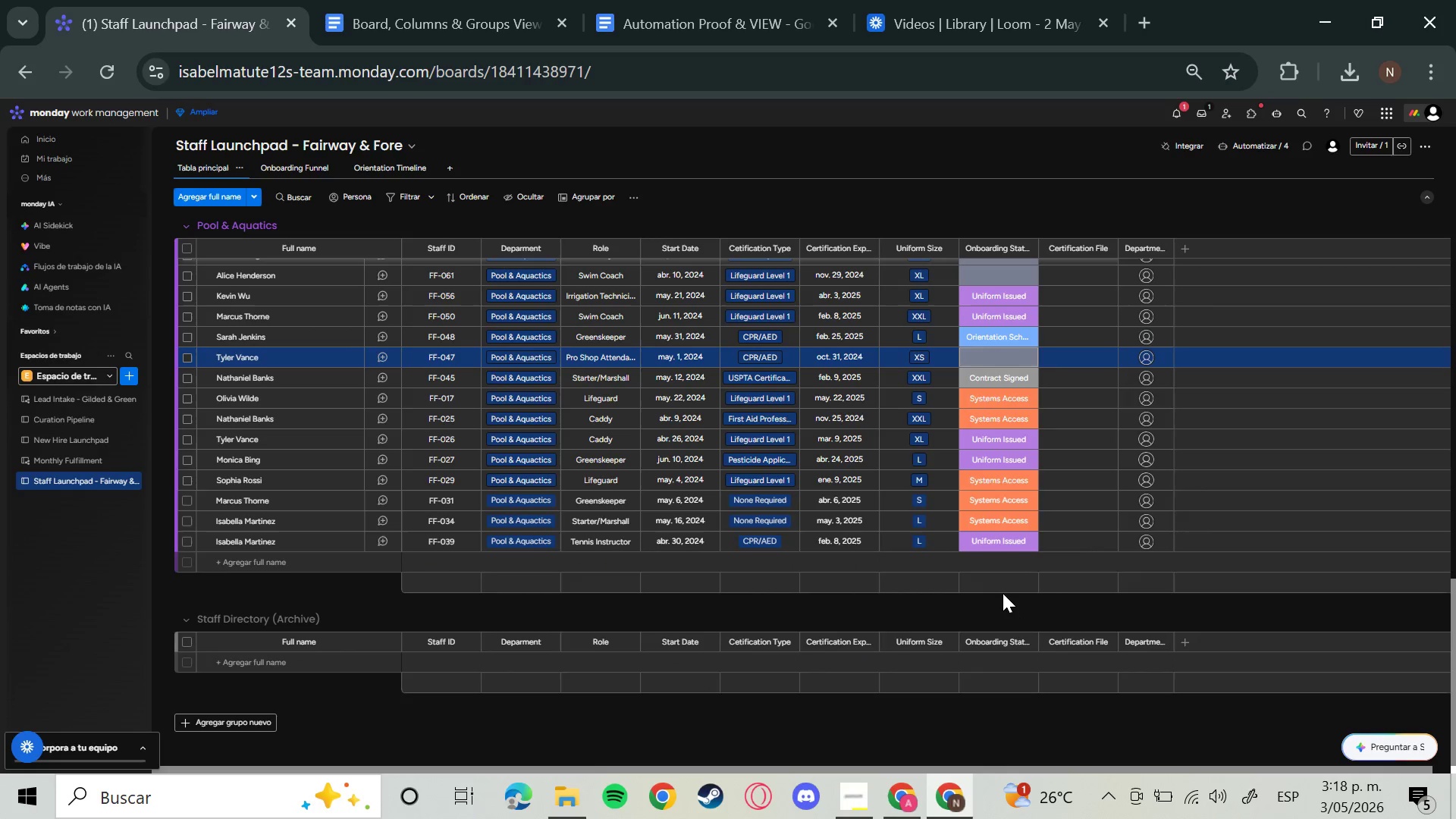 
scroll: coordinate [1037, 428], scroll_direction: up, amount: 13.0
 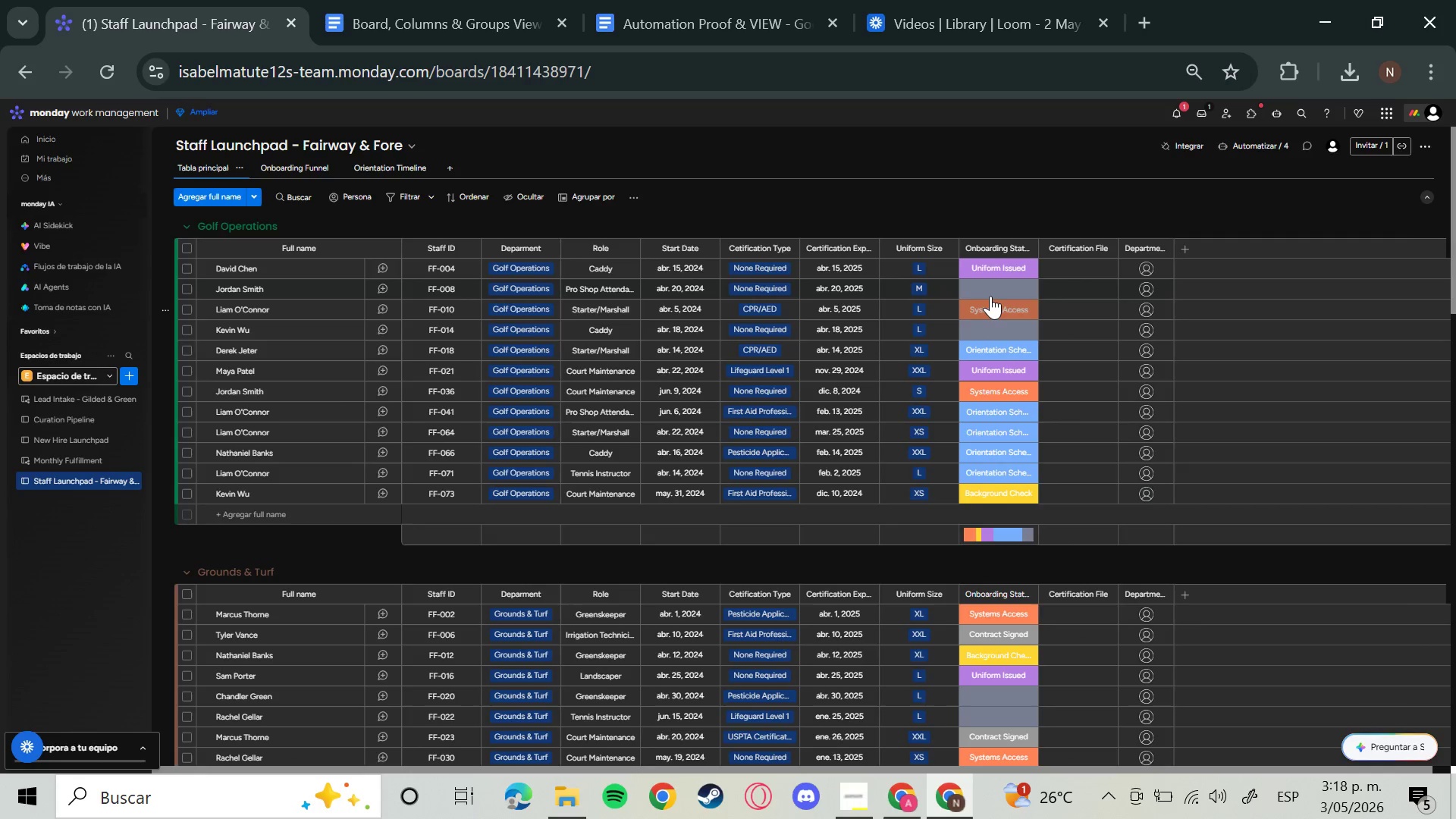 
left_click([990, 296])
 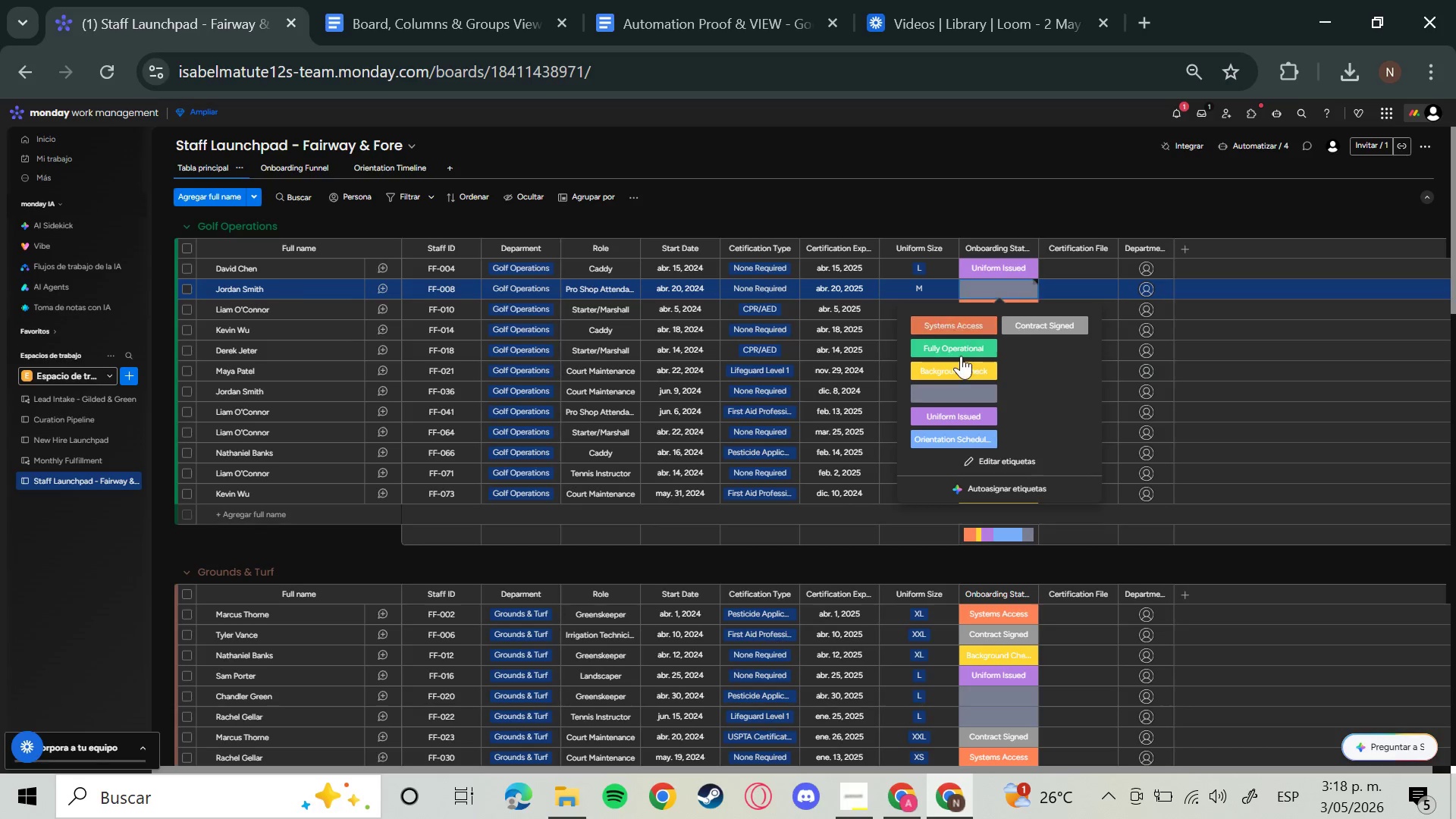 
left_click([961, 356])
 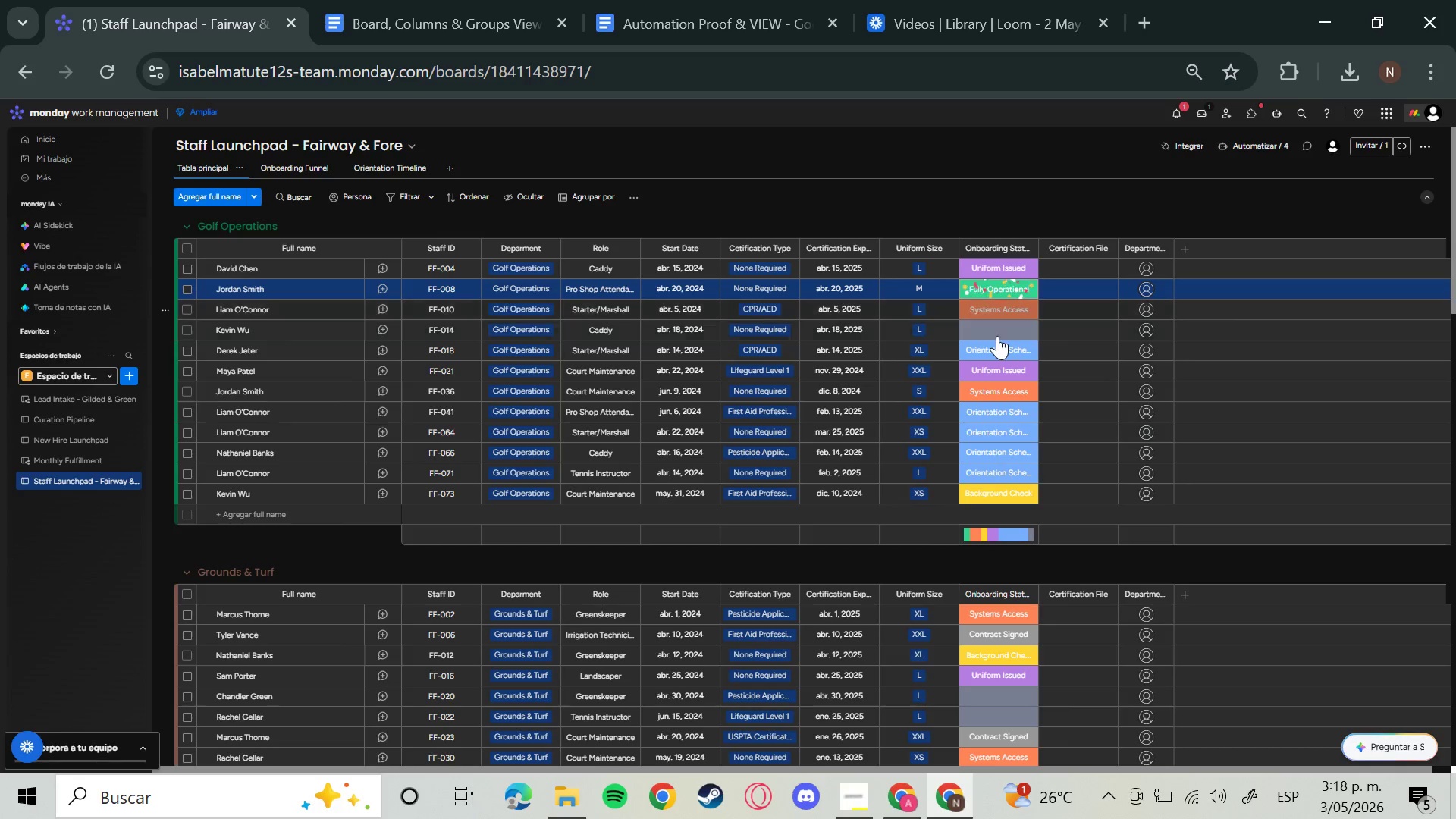 
left_click([997, 336])
 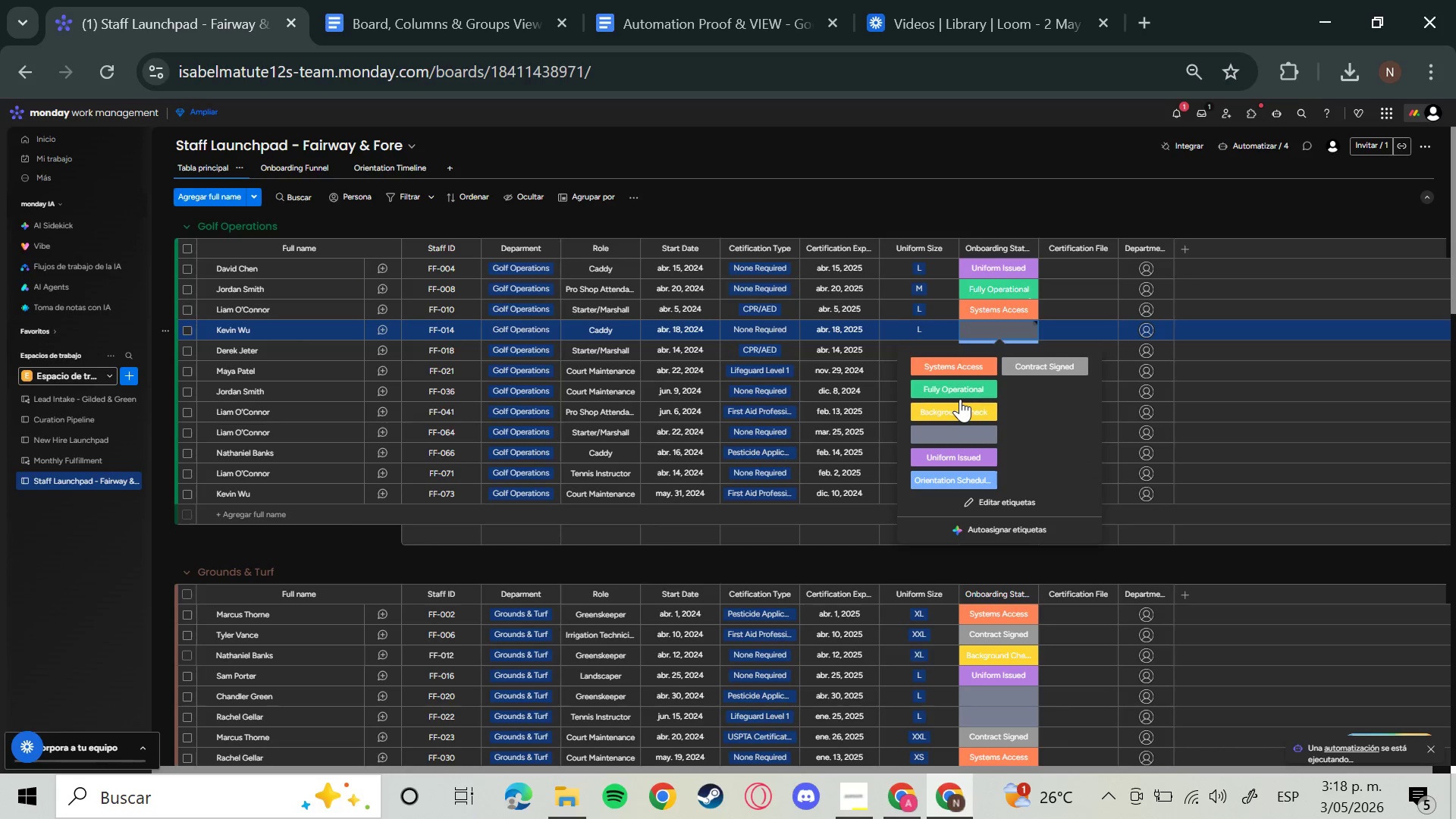 
left_click([957, 391])
 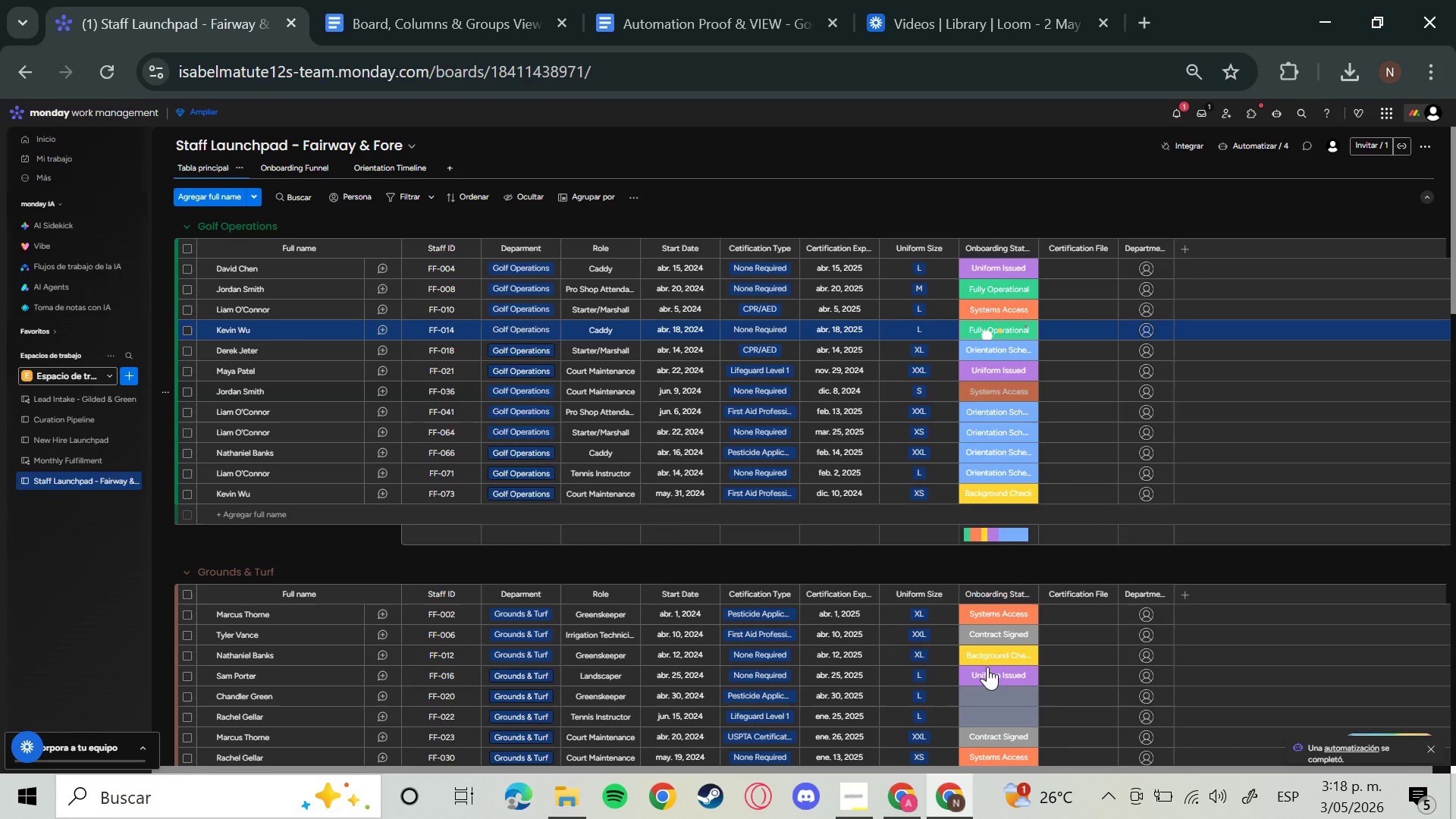 
left_click([989, 692])
 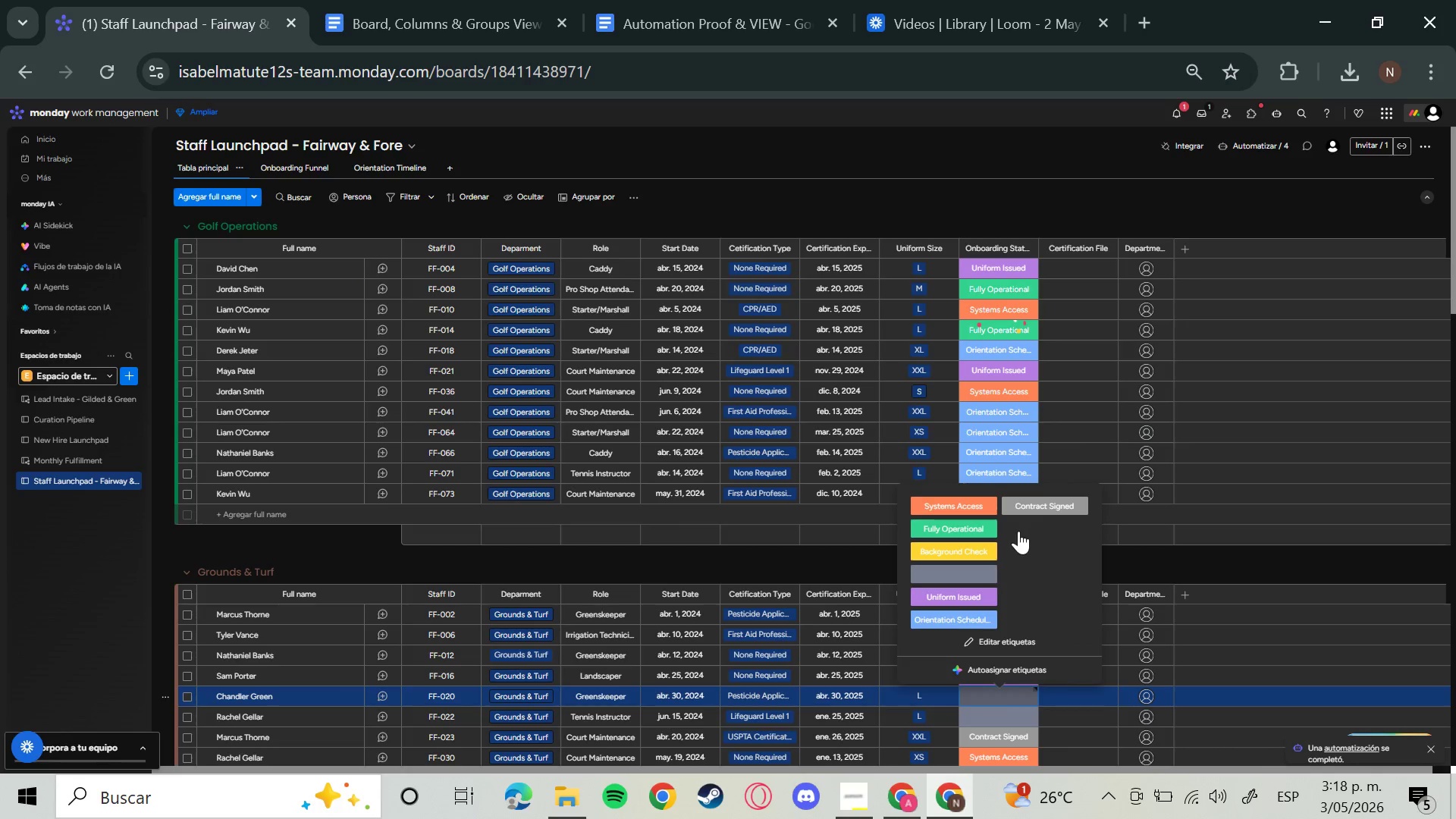 
left_click([954, 523])
 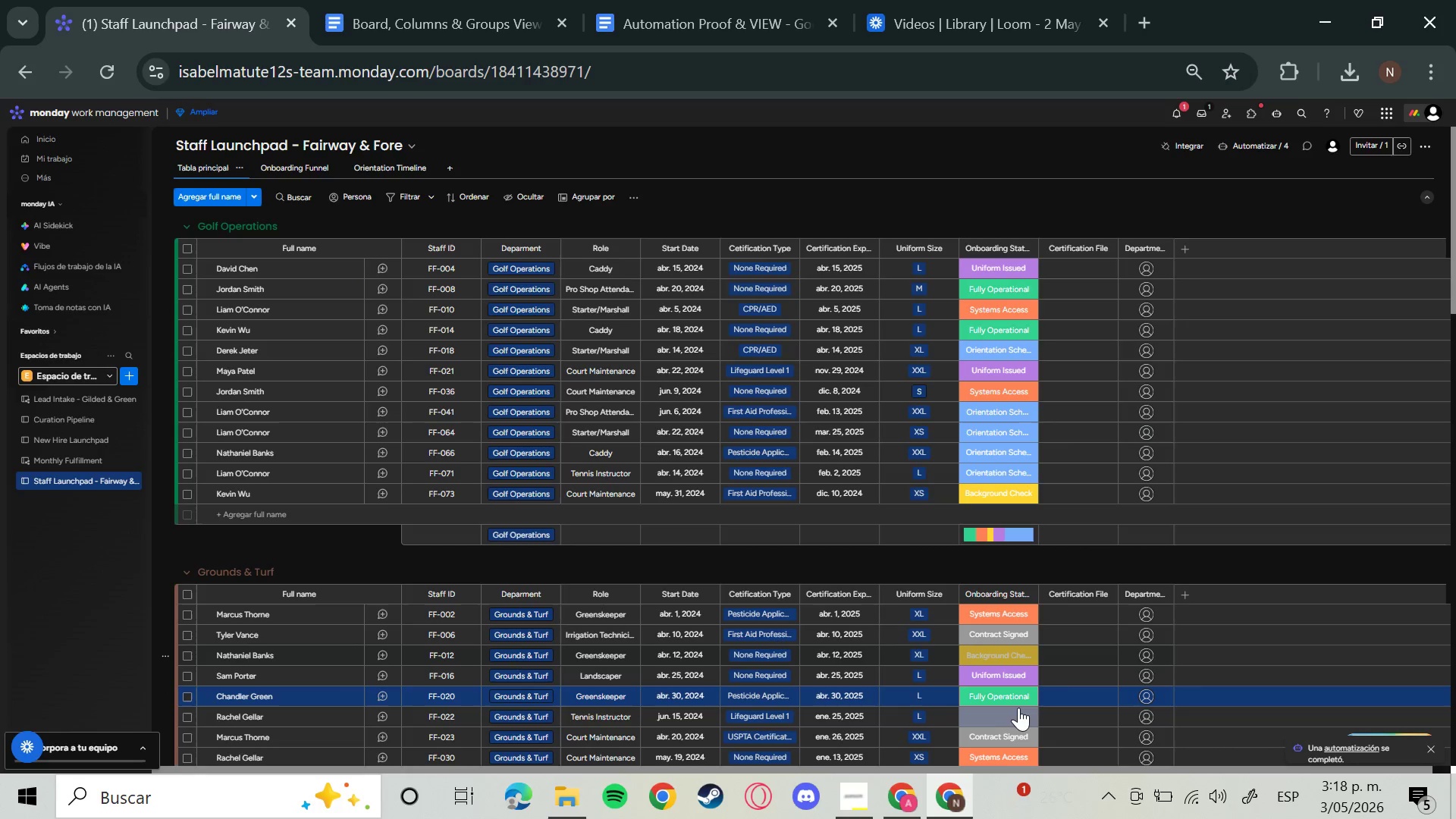 
left_click([1014, 708])
 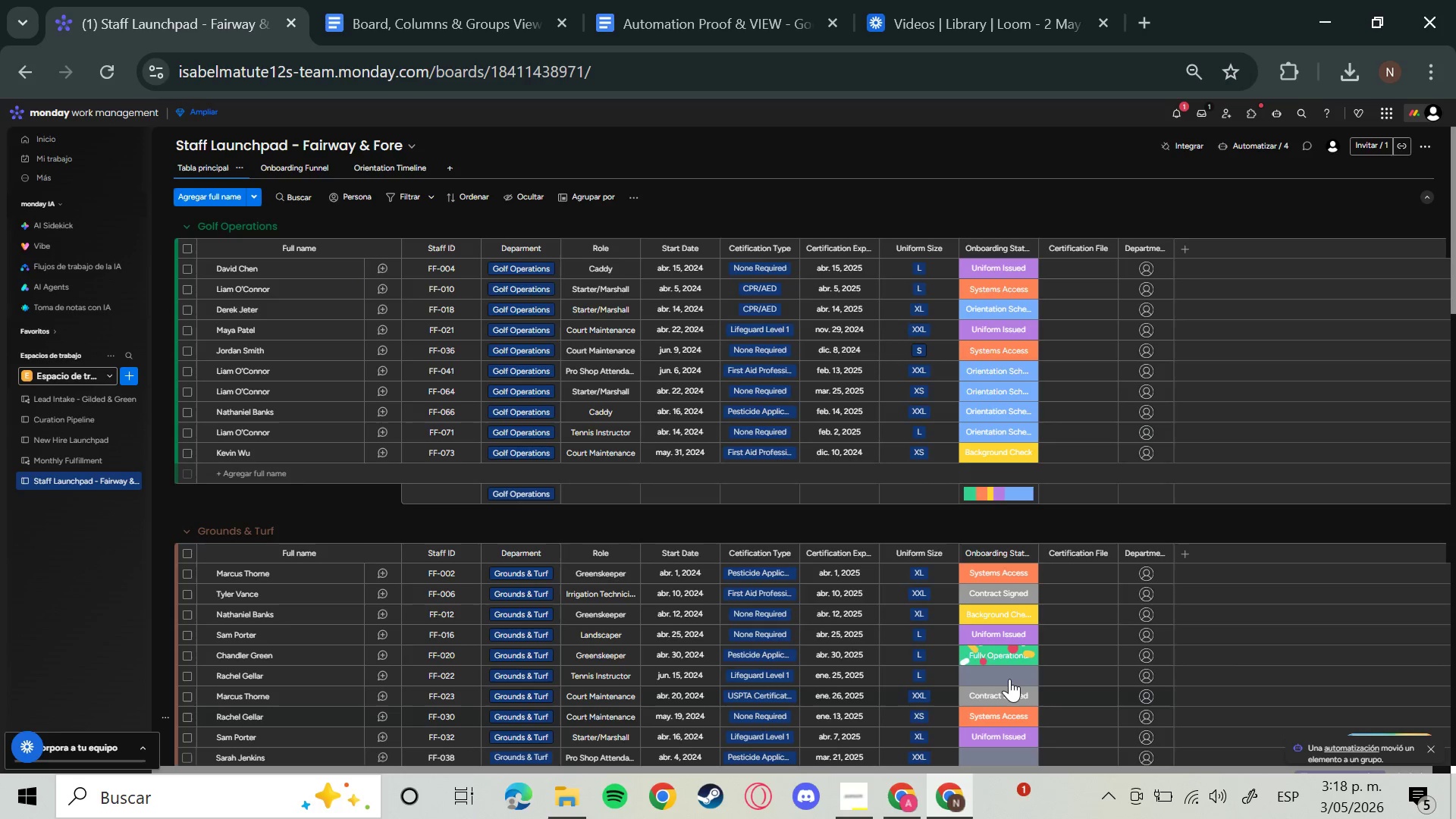 
left_click([1008, 673])
 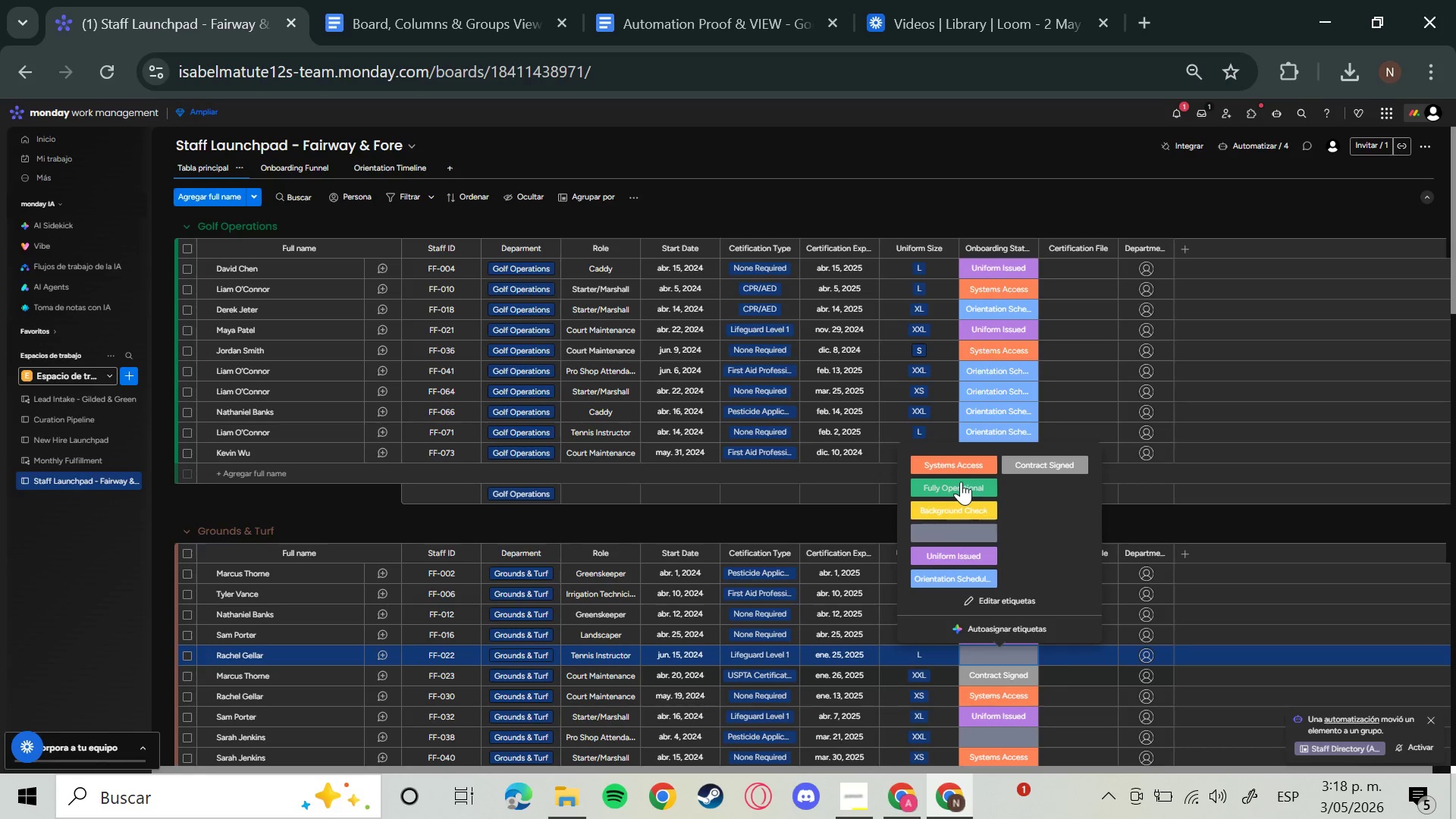 
left_click([961, 482])
 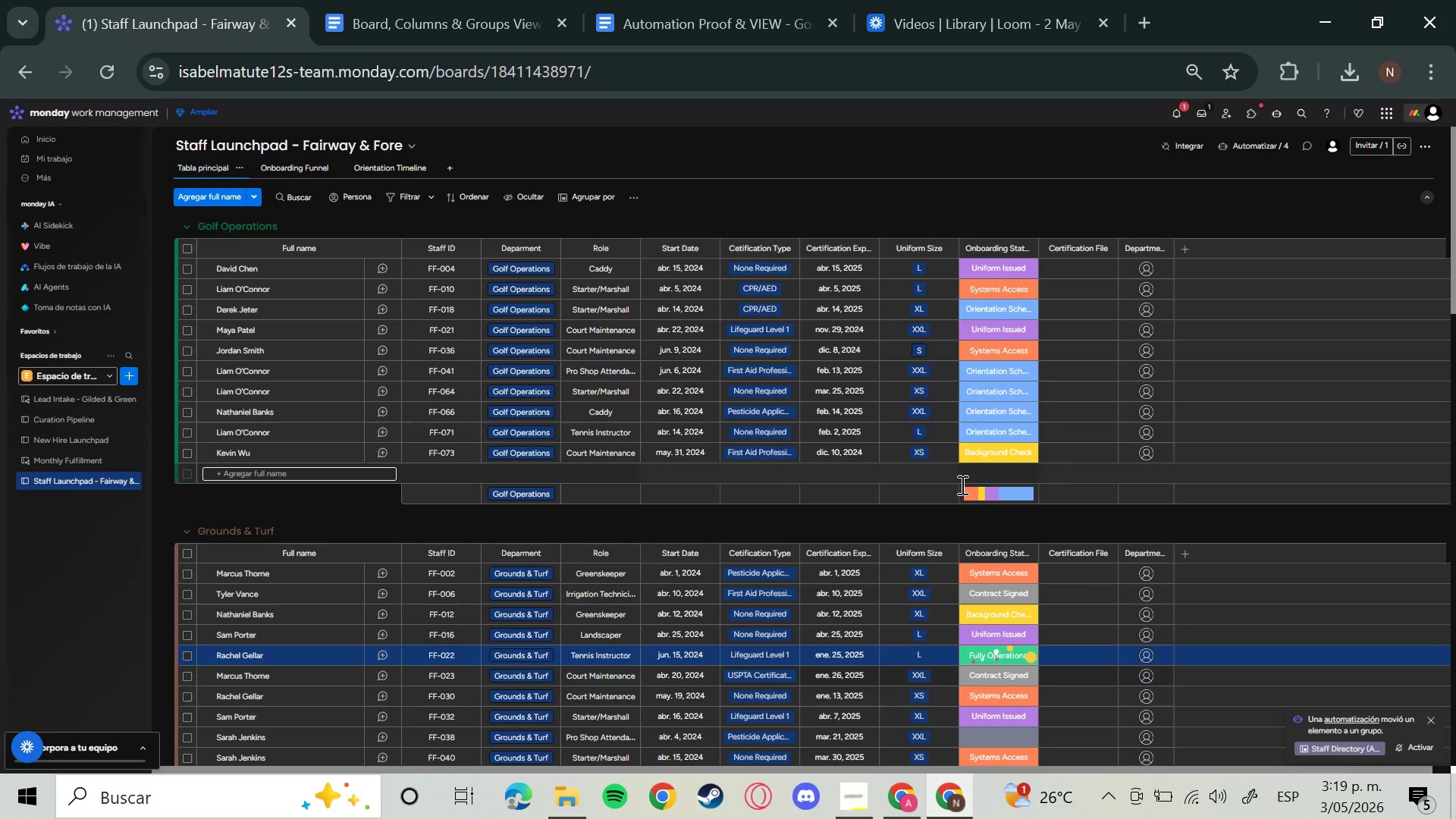 
scroll: coordinate [993, 649], scroll_direction: down, amount: 2.0
 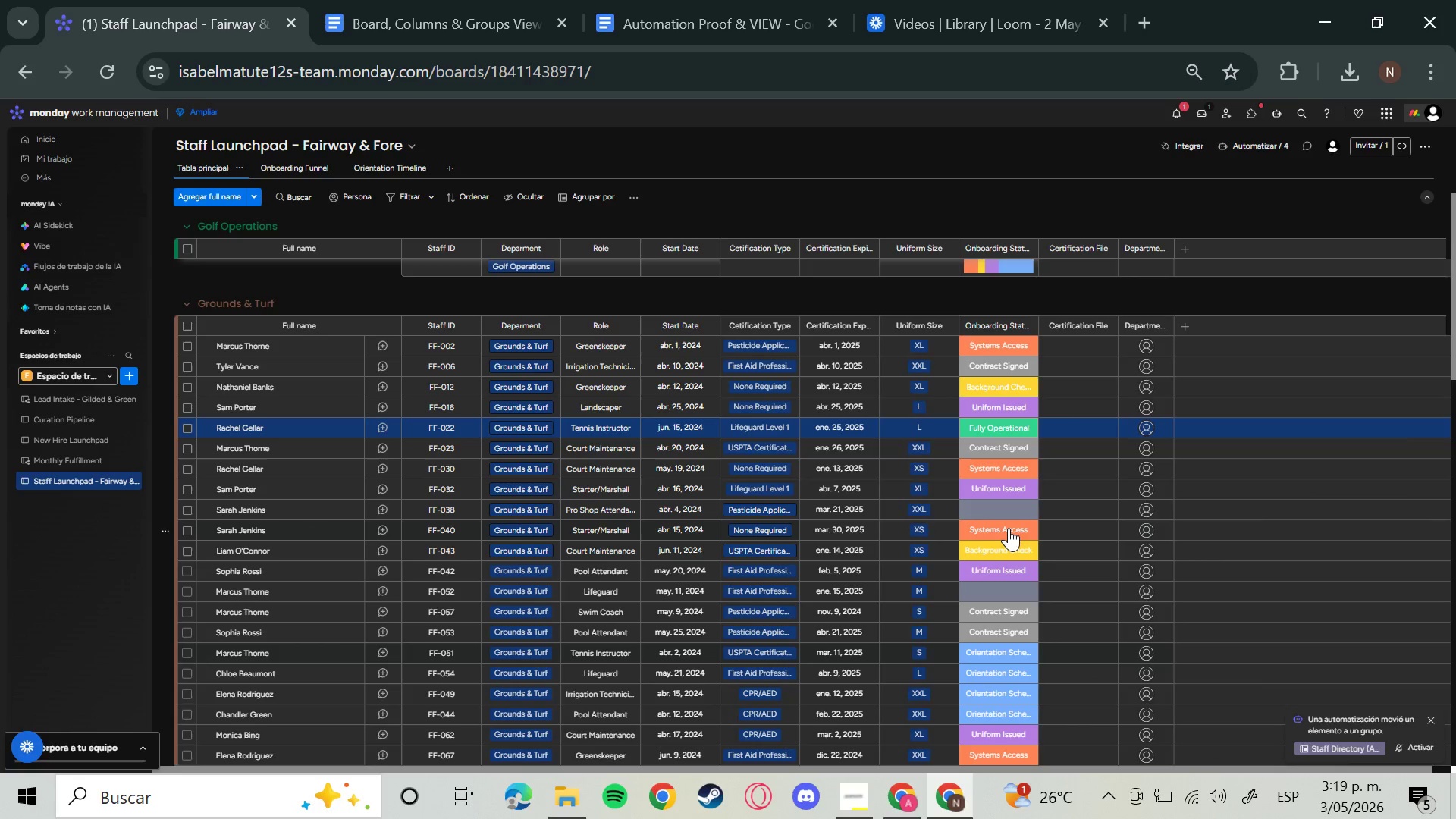 
left_click([1023, 507])
 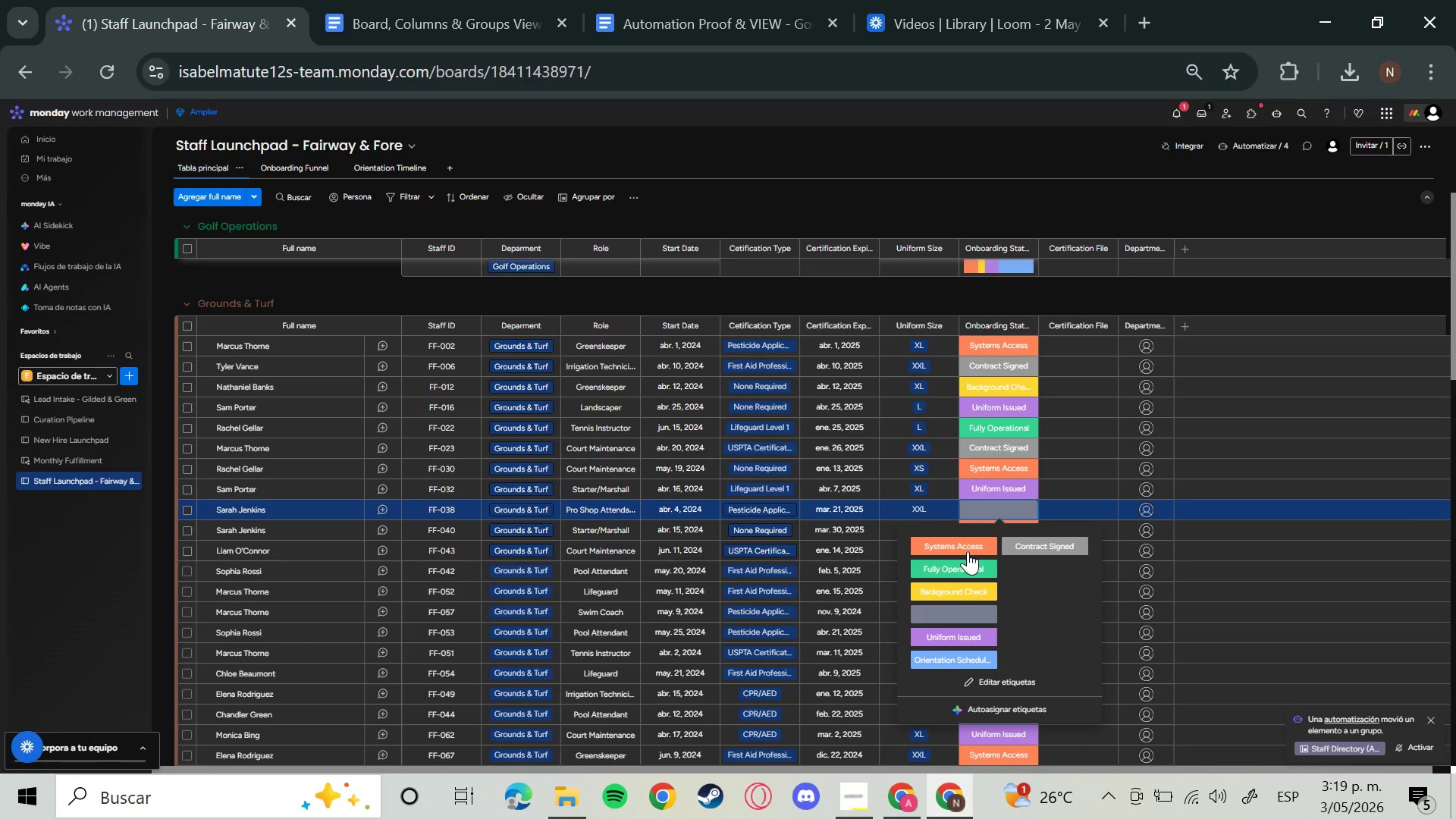 
left_click([960, 566])
 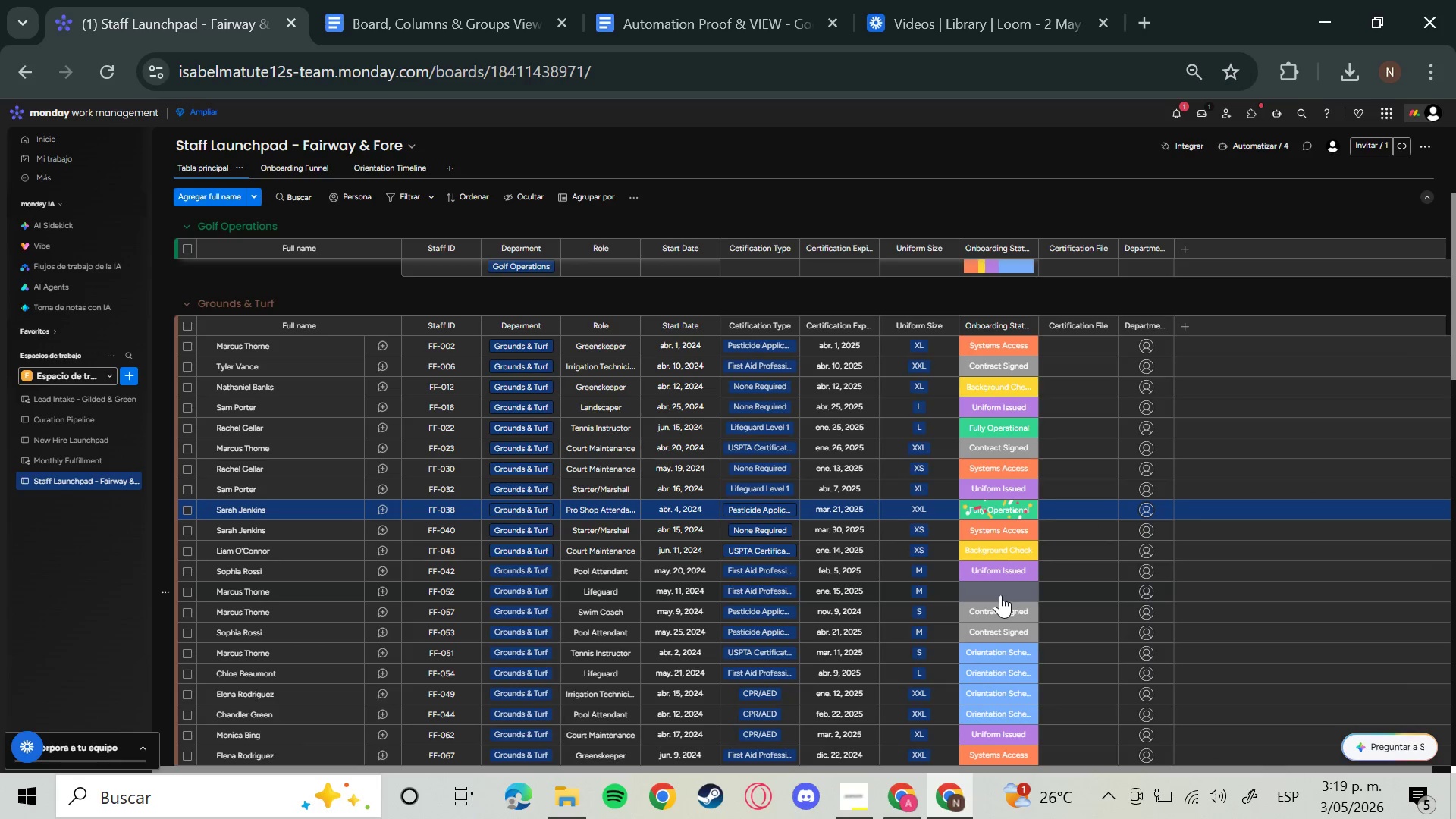 
left_click([997, 589])
 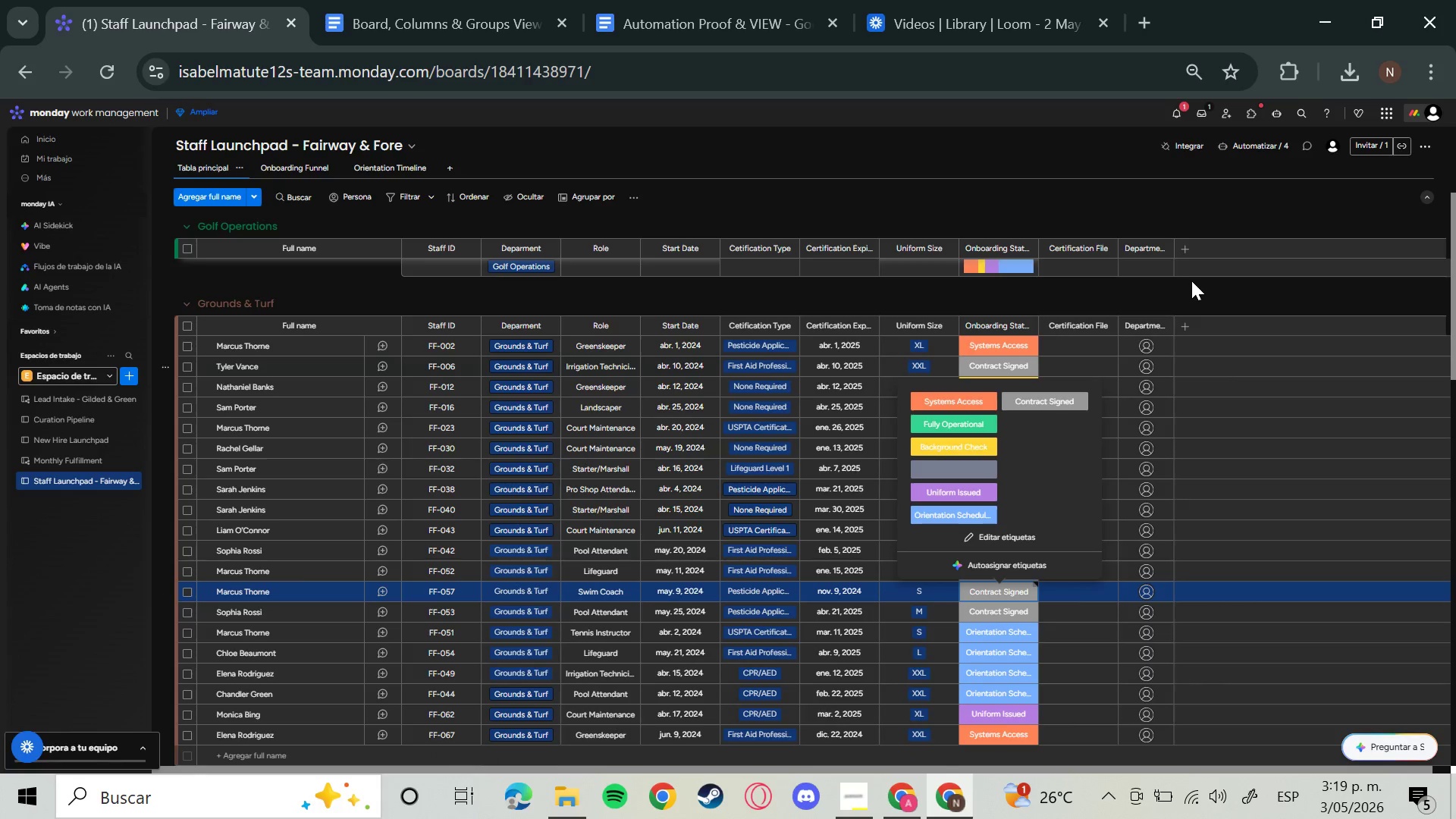 
left_click([1192, 287])
 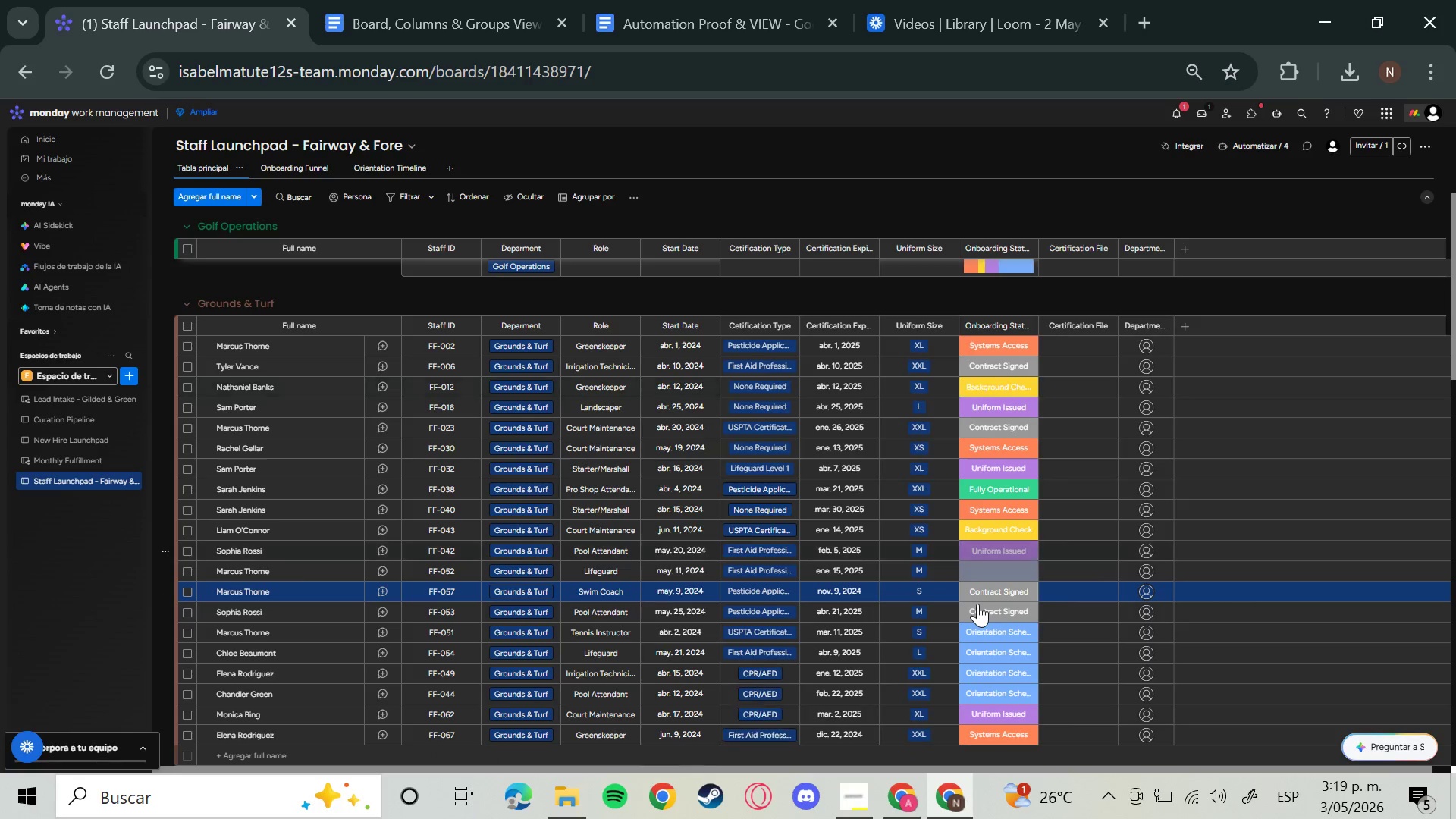 
left_click([989, 570])
 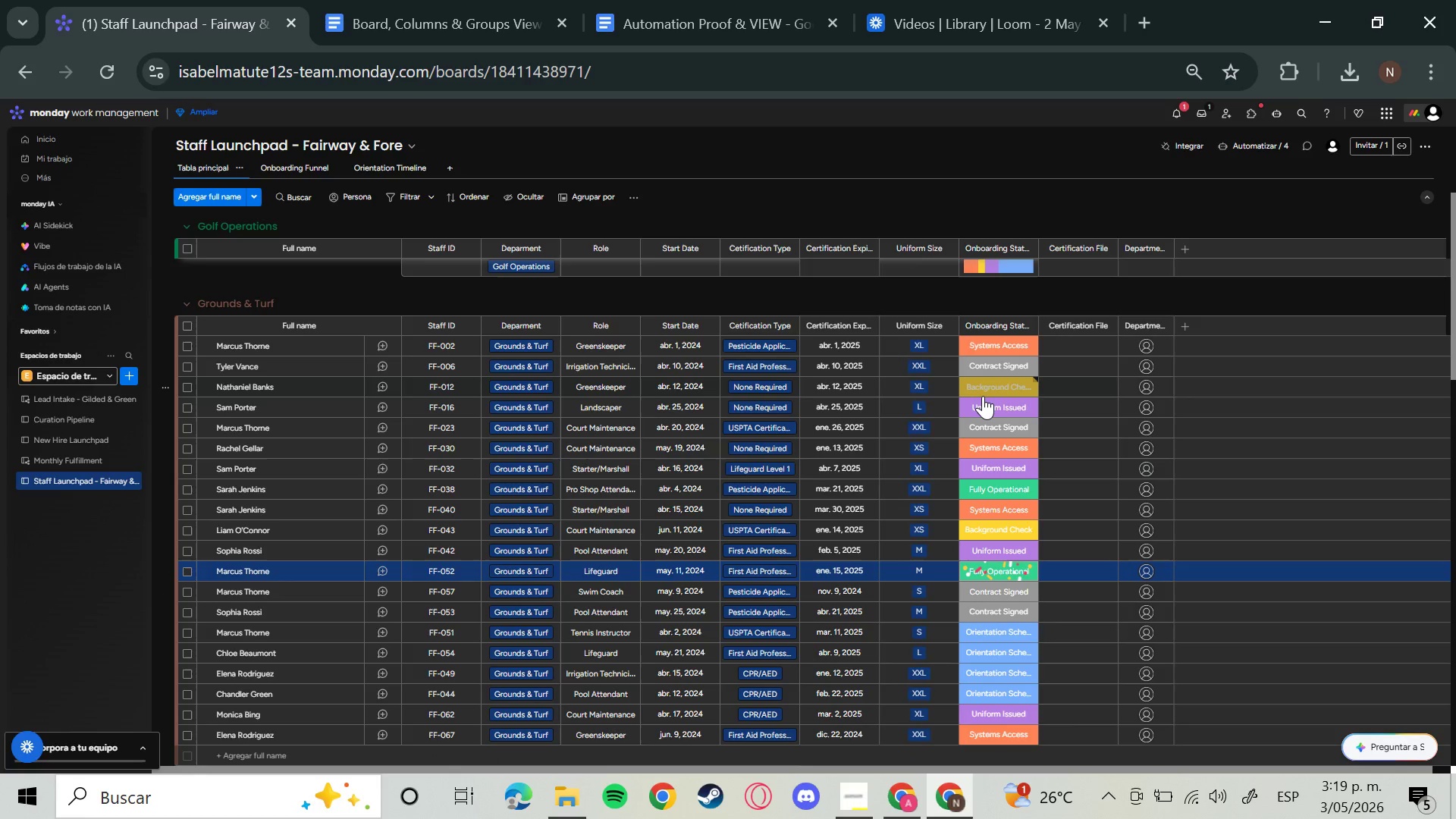 
scroll: coordinate [1046, 692], scroll_direction: down, amount: 8.0
 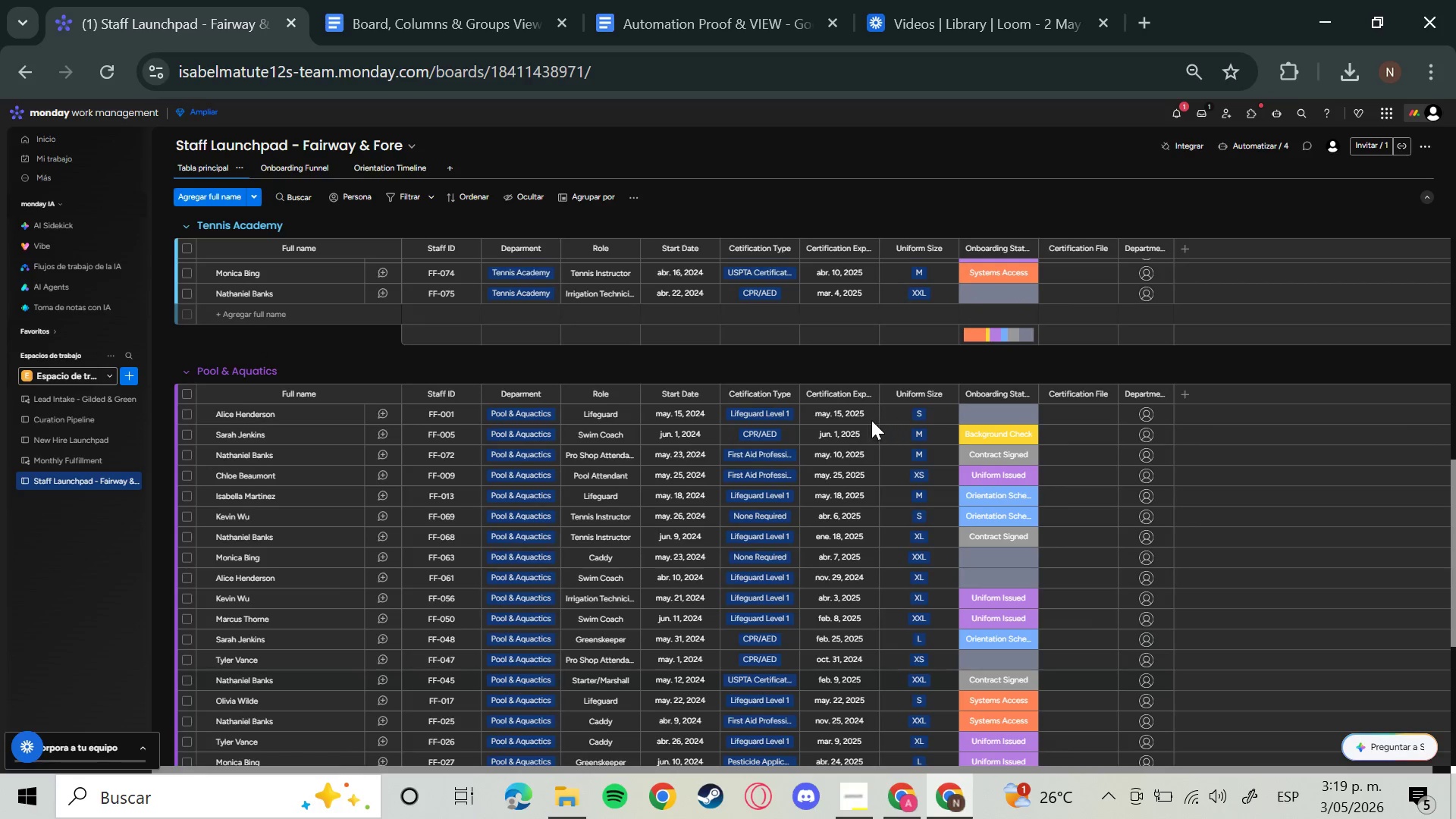 
scroll: coordinate [1025, 585], scroll_direction: up, amount: 6.0
 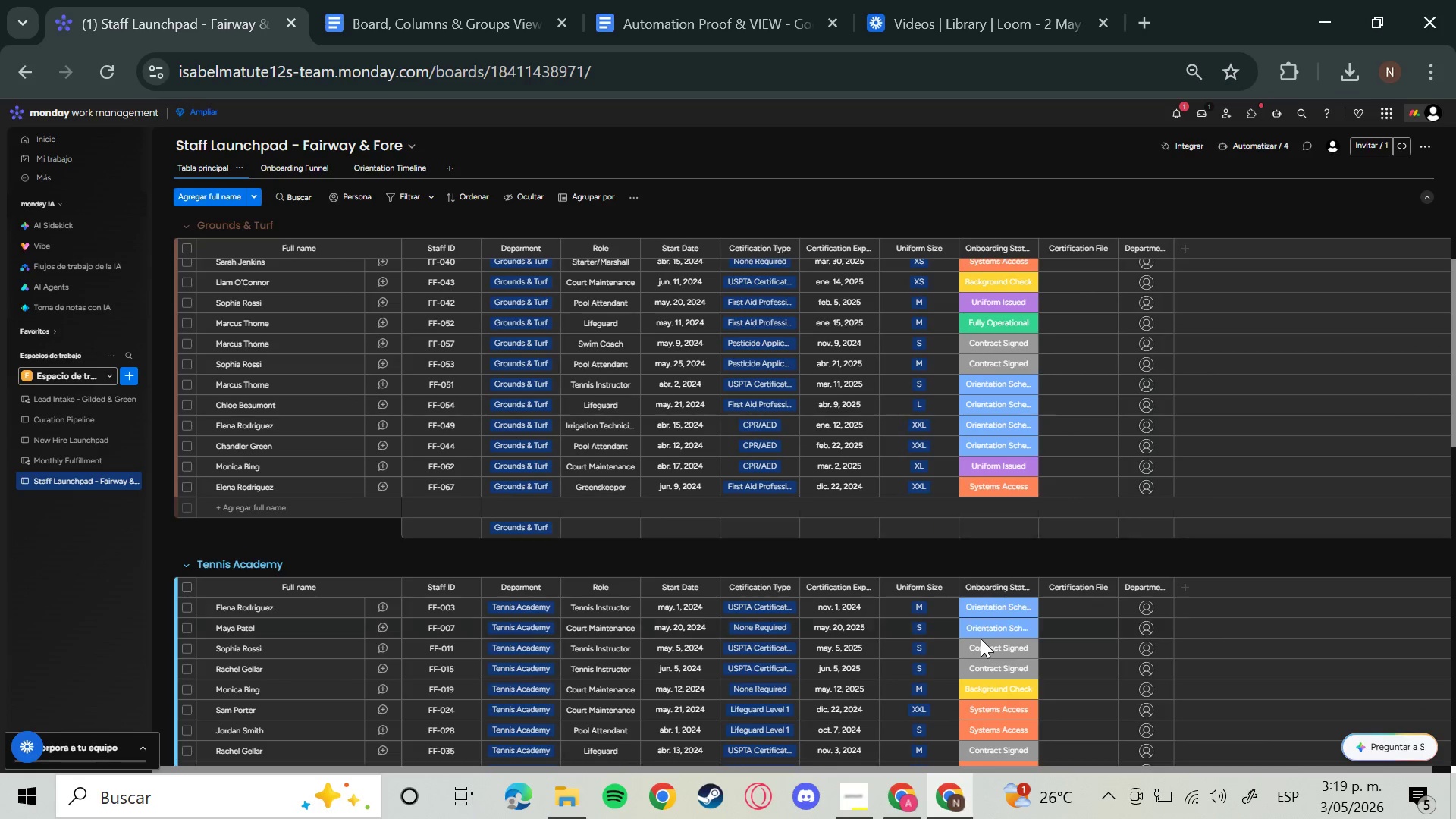 
scroll: coordinate [981, 639], scroll_direction: down, amount: 3.0
 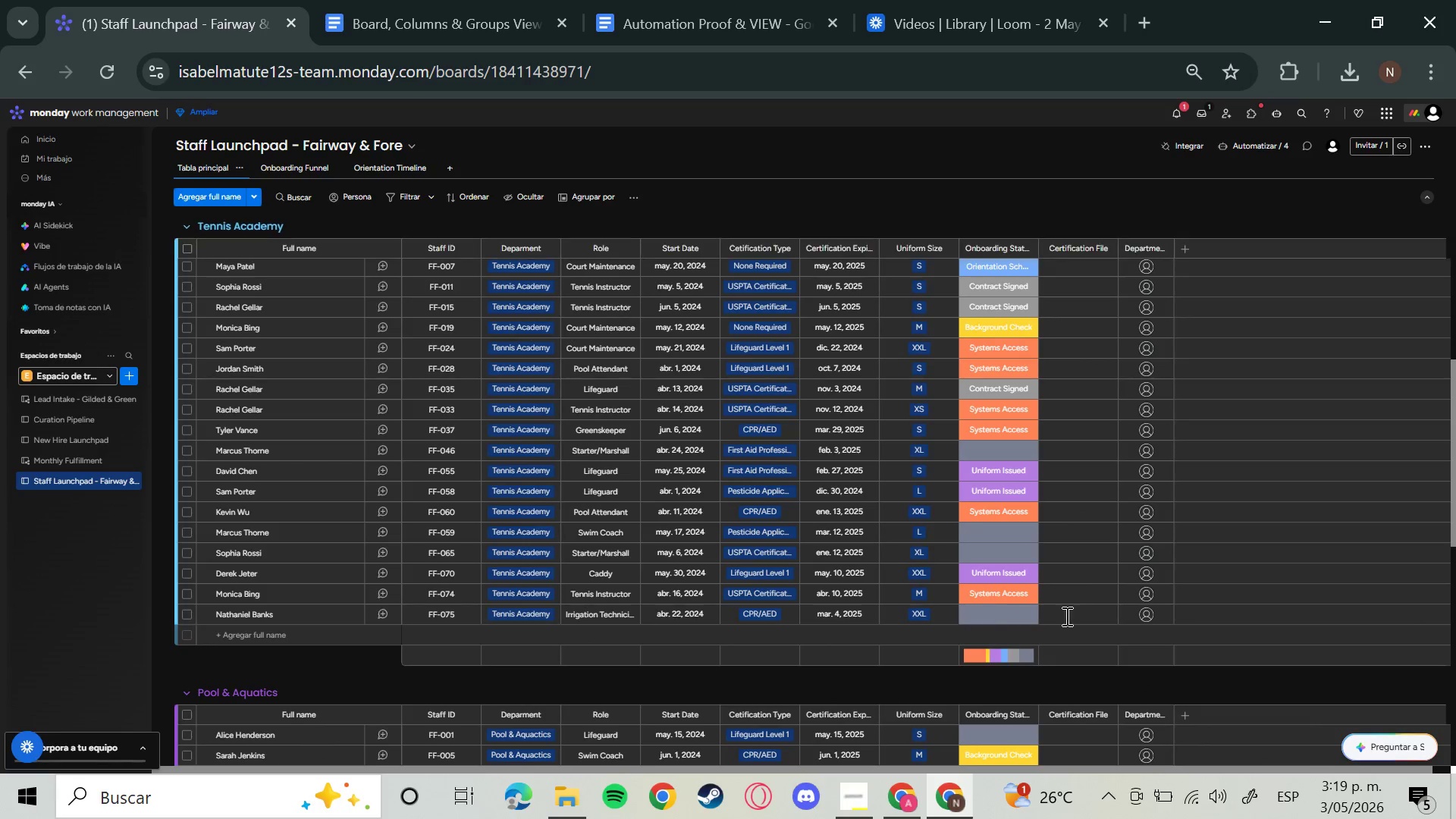 
scroll: coordinate [1085, 617], scroll_direction: up, amount: 1.0
 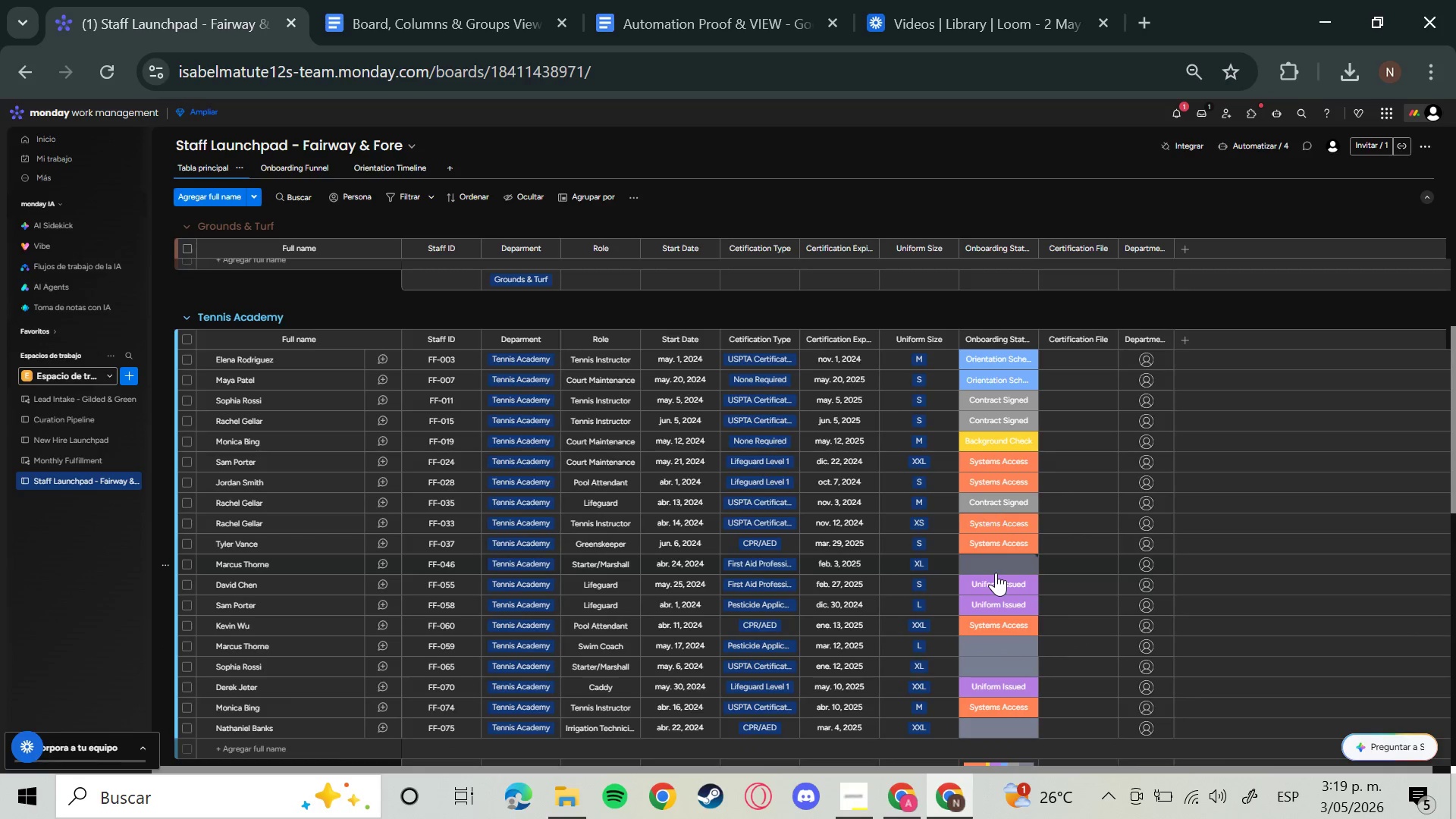 
left_click([1007, 566])
 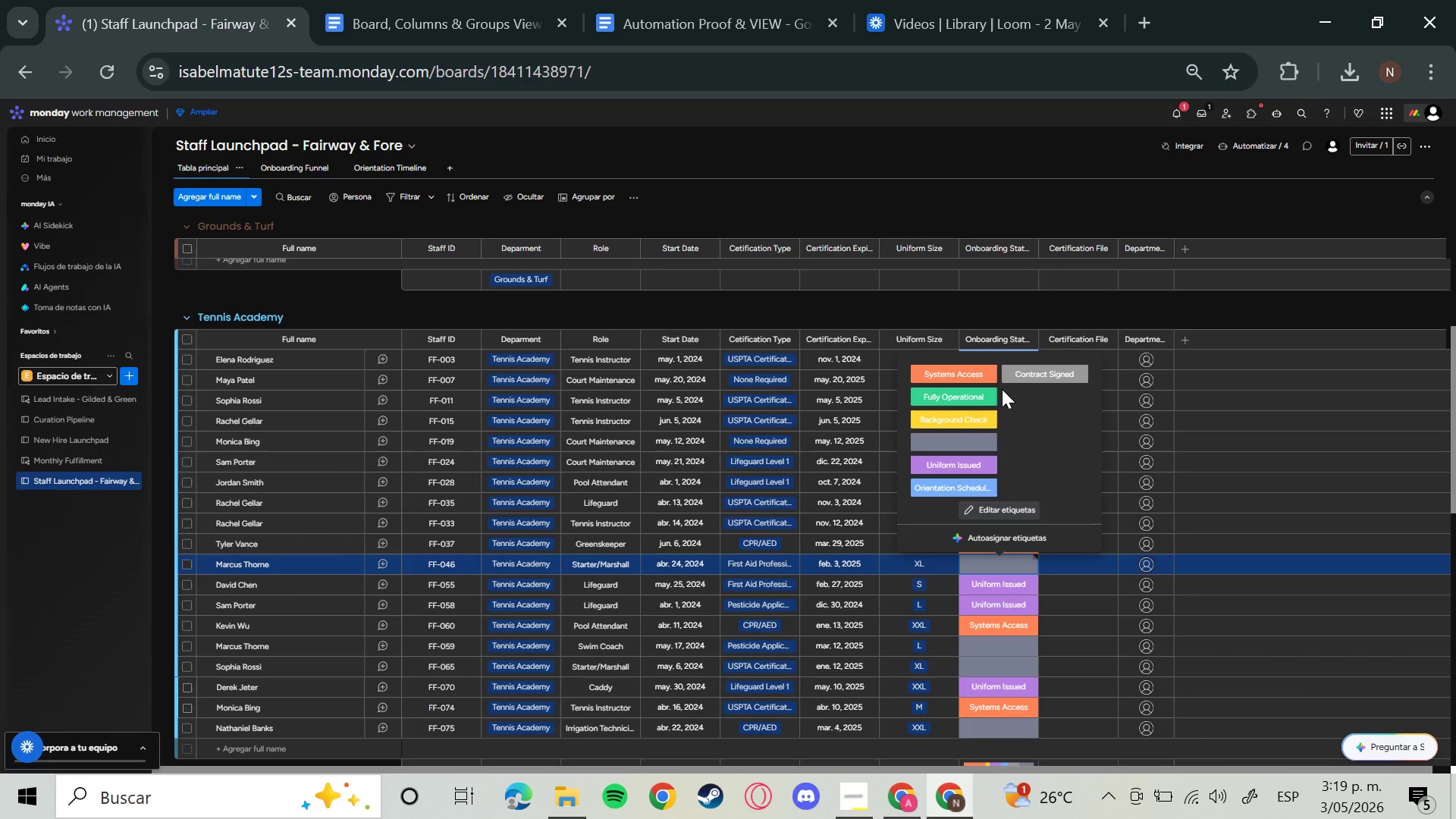 
left_click([962, 400])
 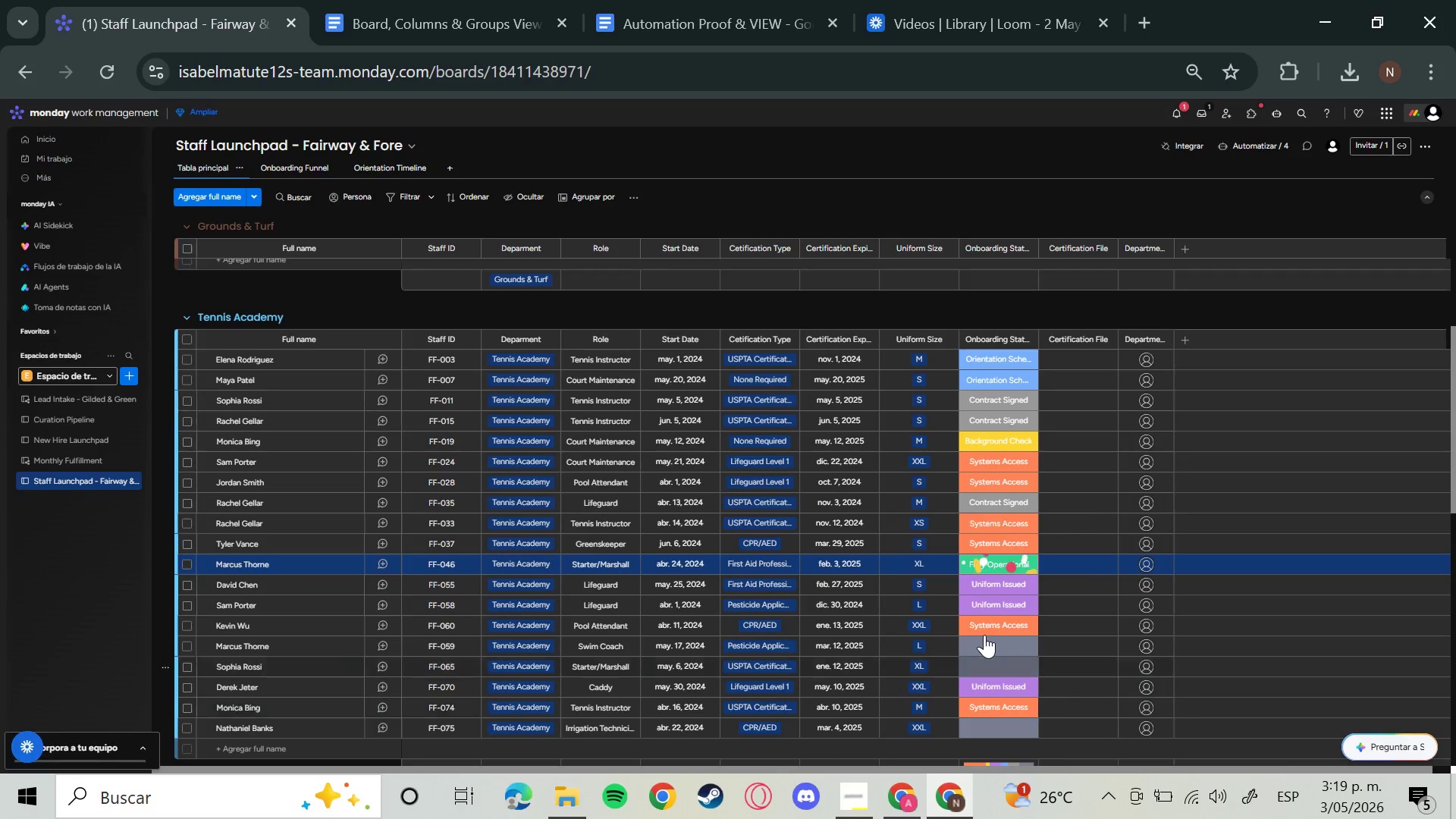 
left_click([987, 635])
 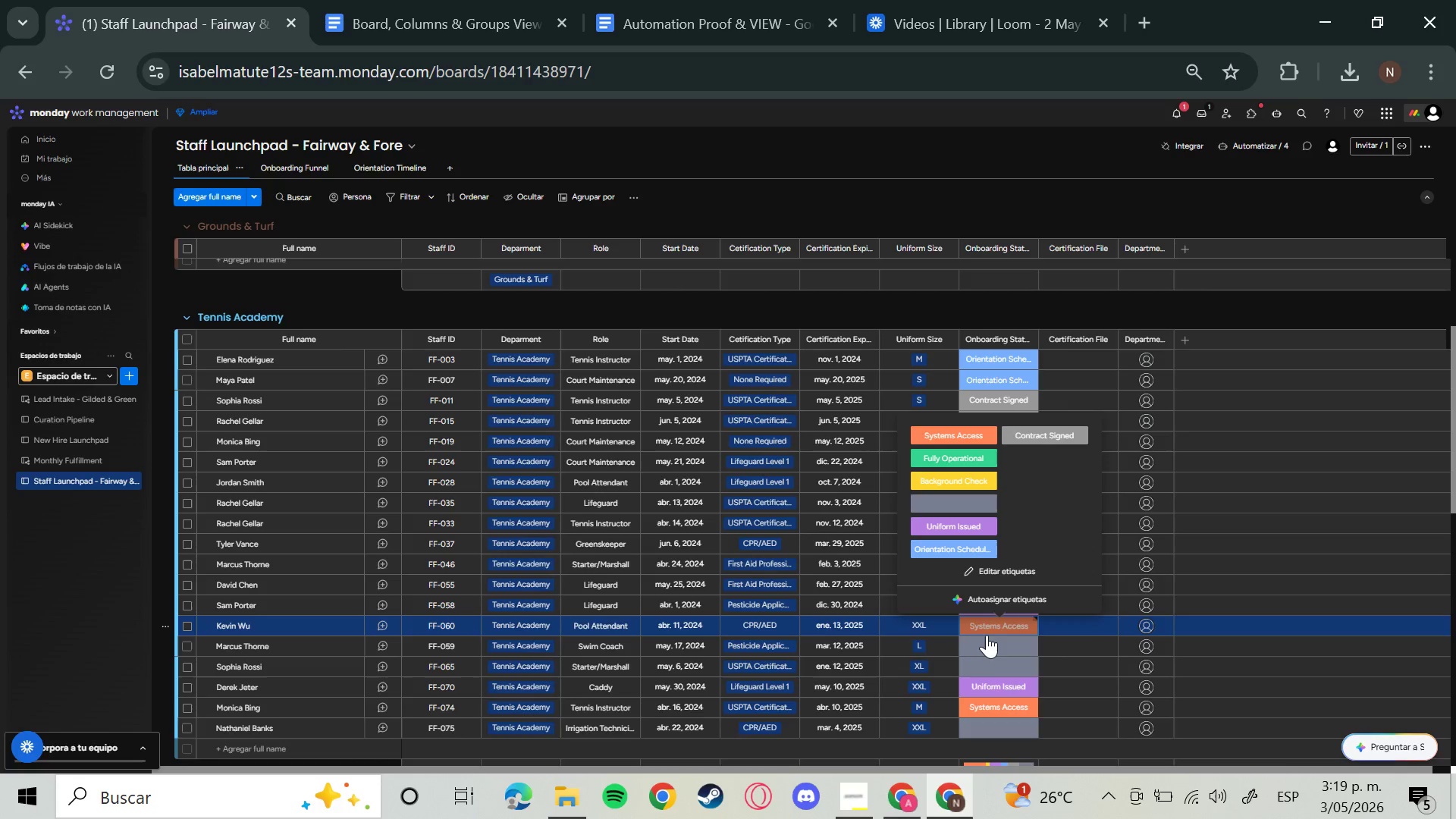 
left_click([991, 651])
 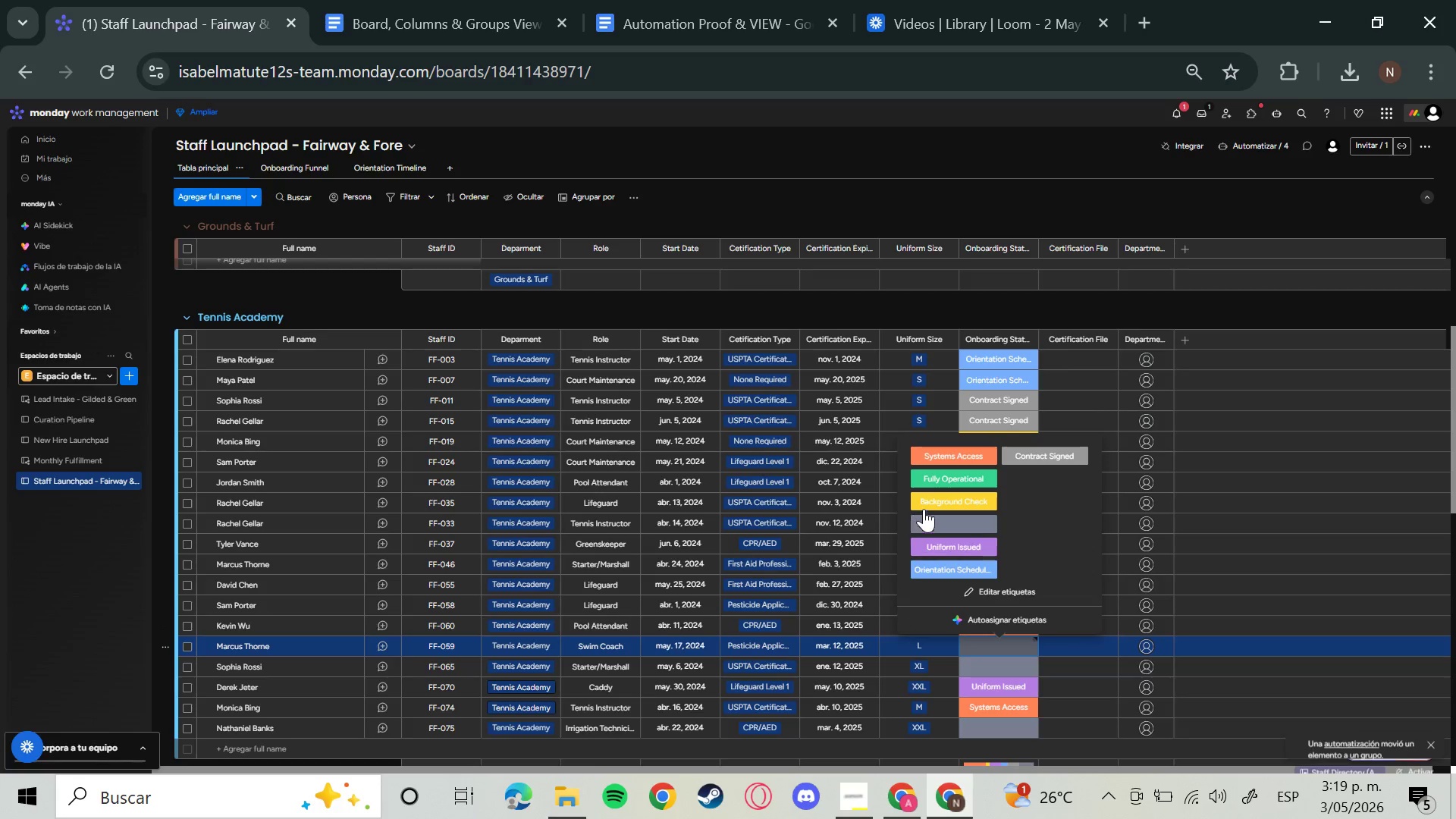 
left_click([952, 481])
 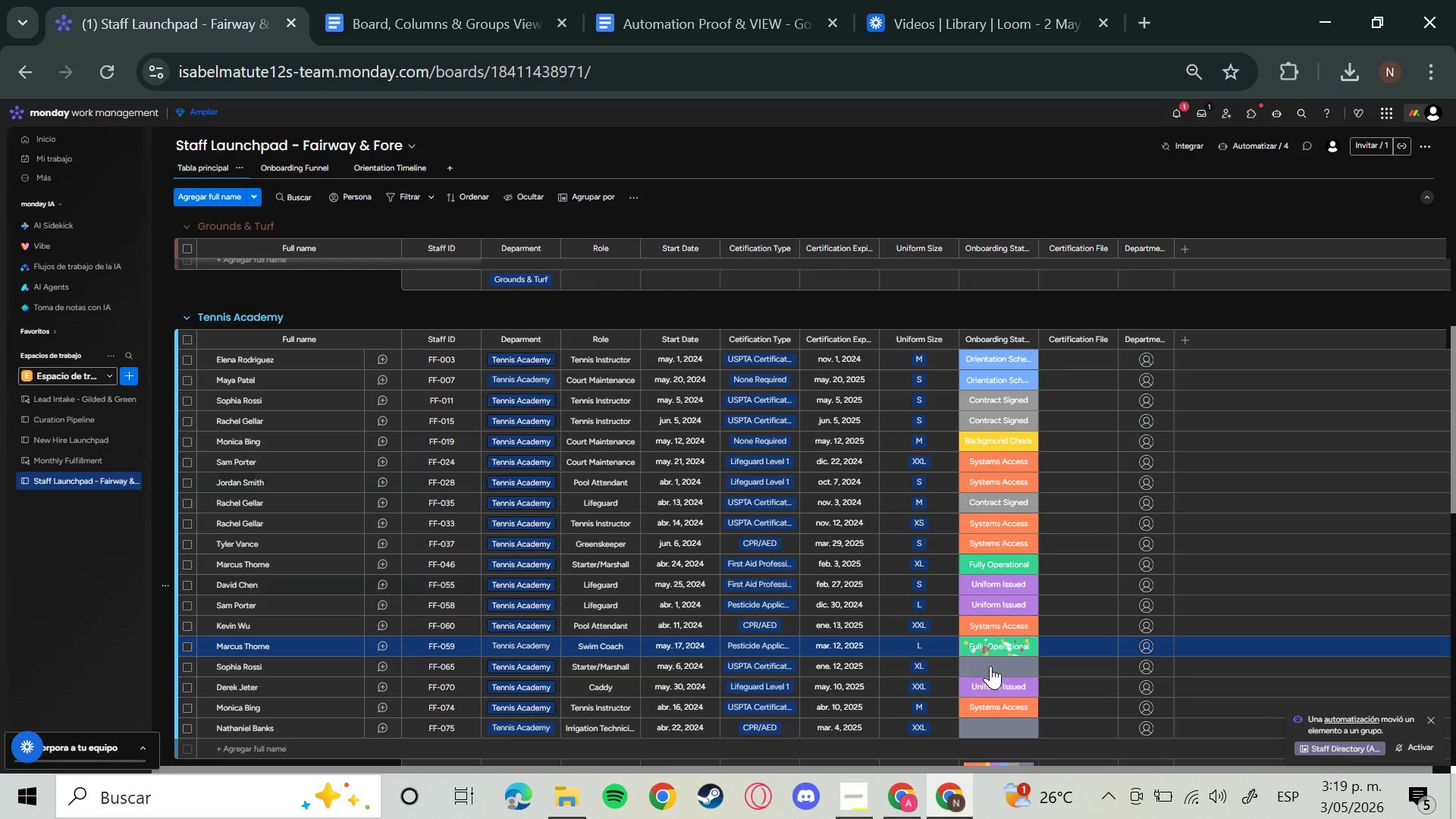 
left_click([990, 667])
 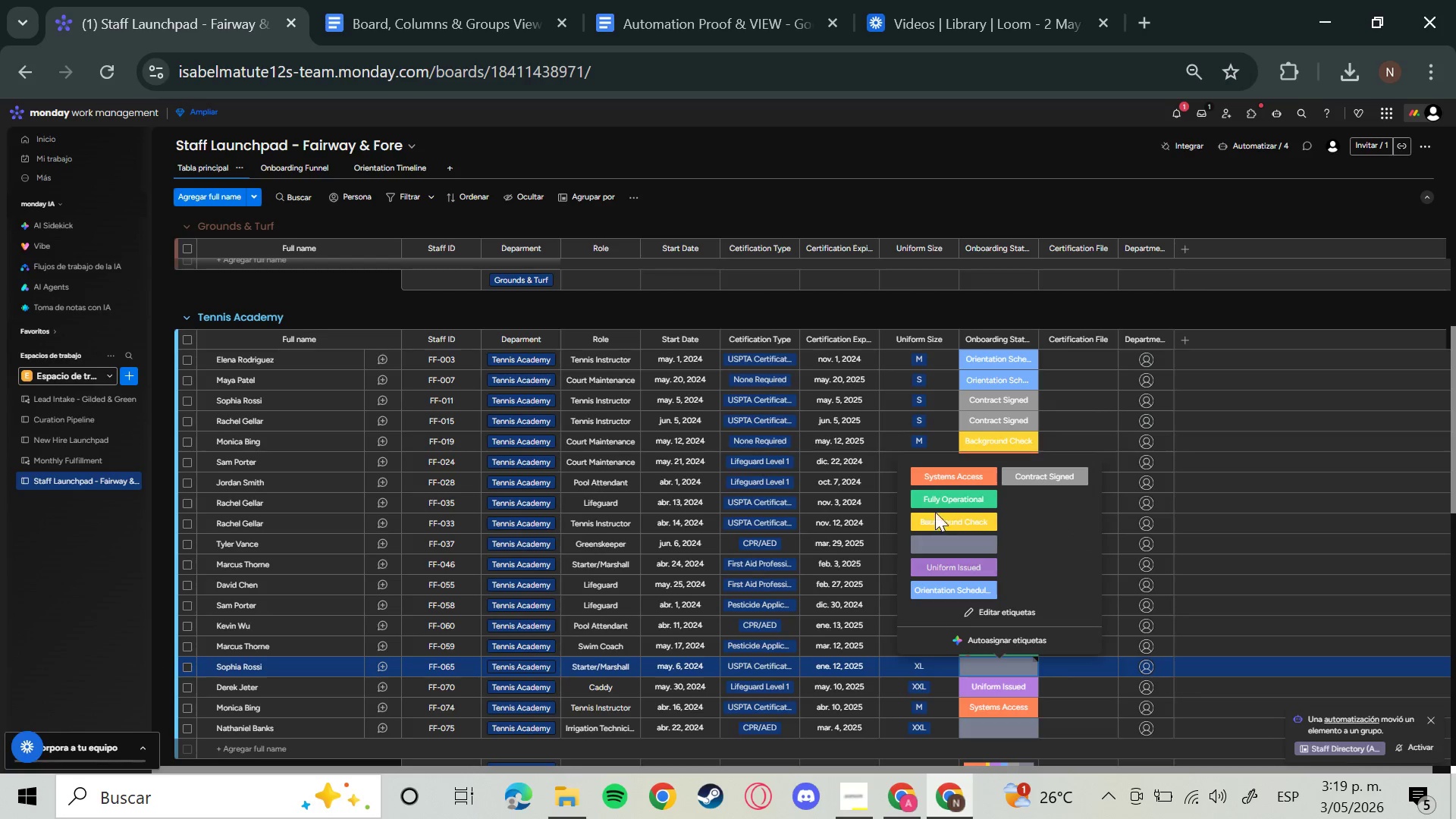 
left_click([942, 497])
 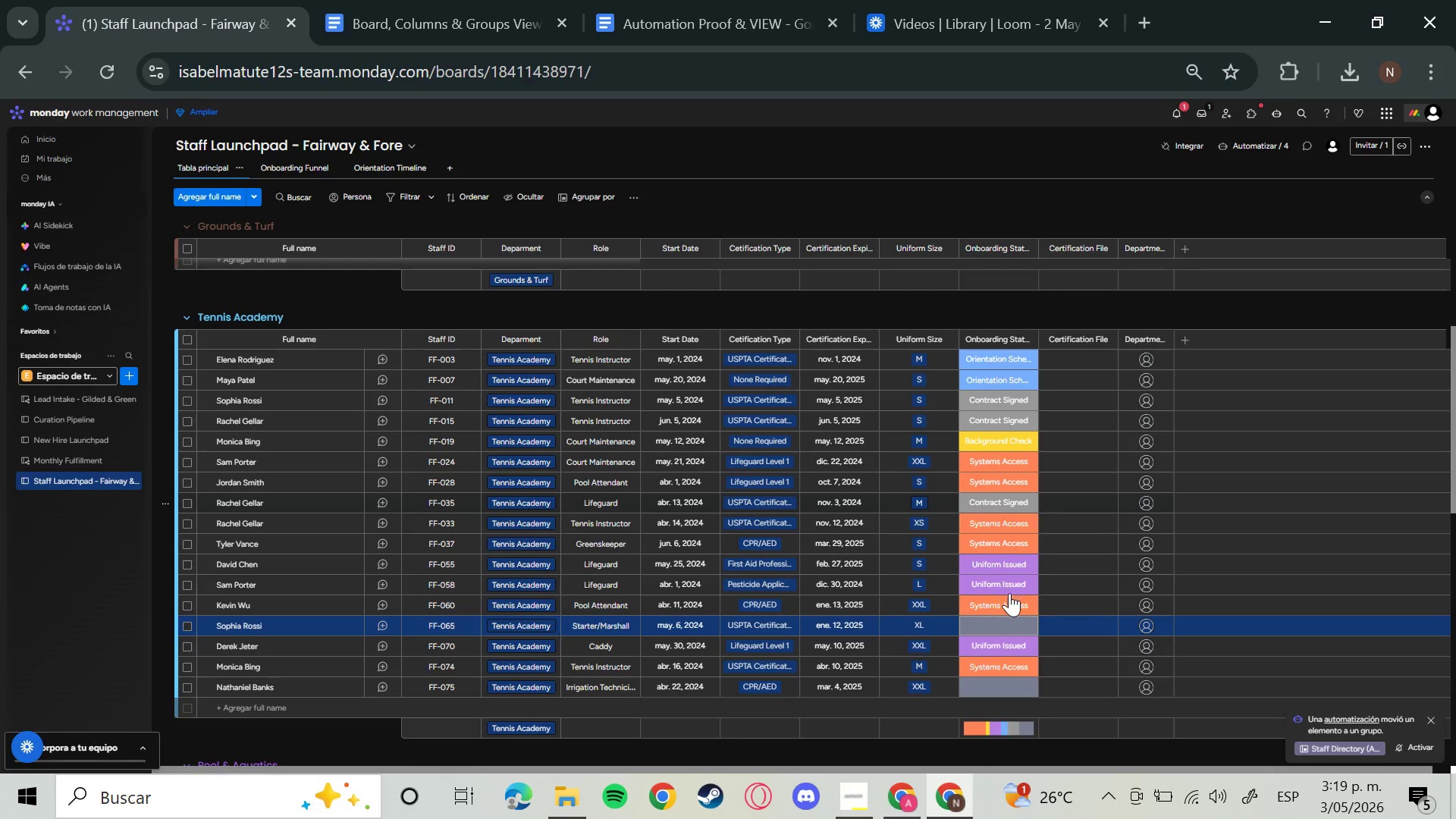 
left_click([988, 623])
 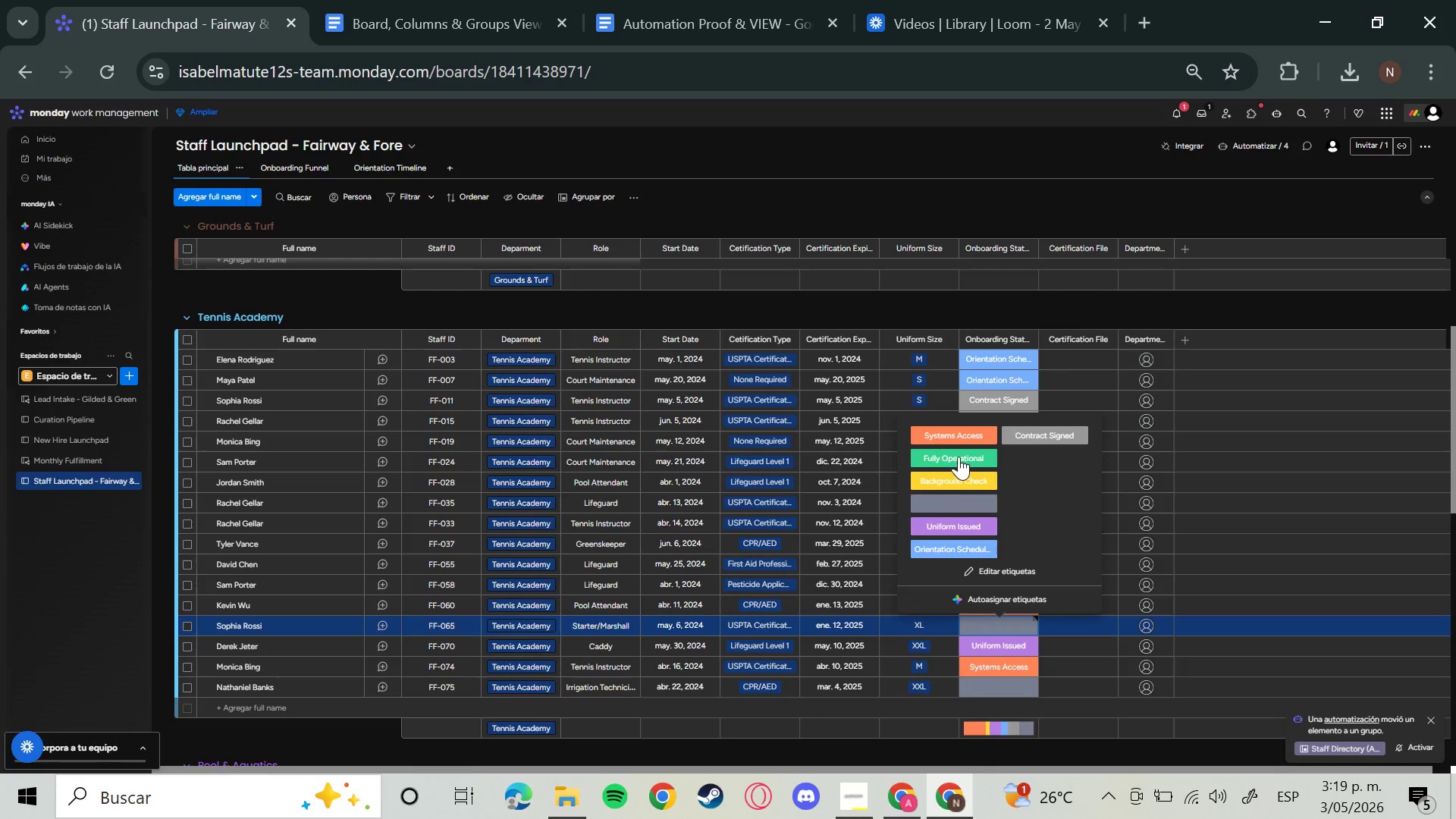 
left_click([959, 457])
 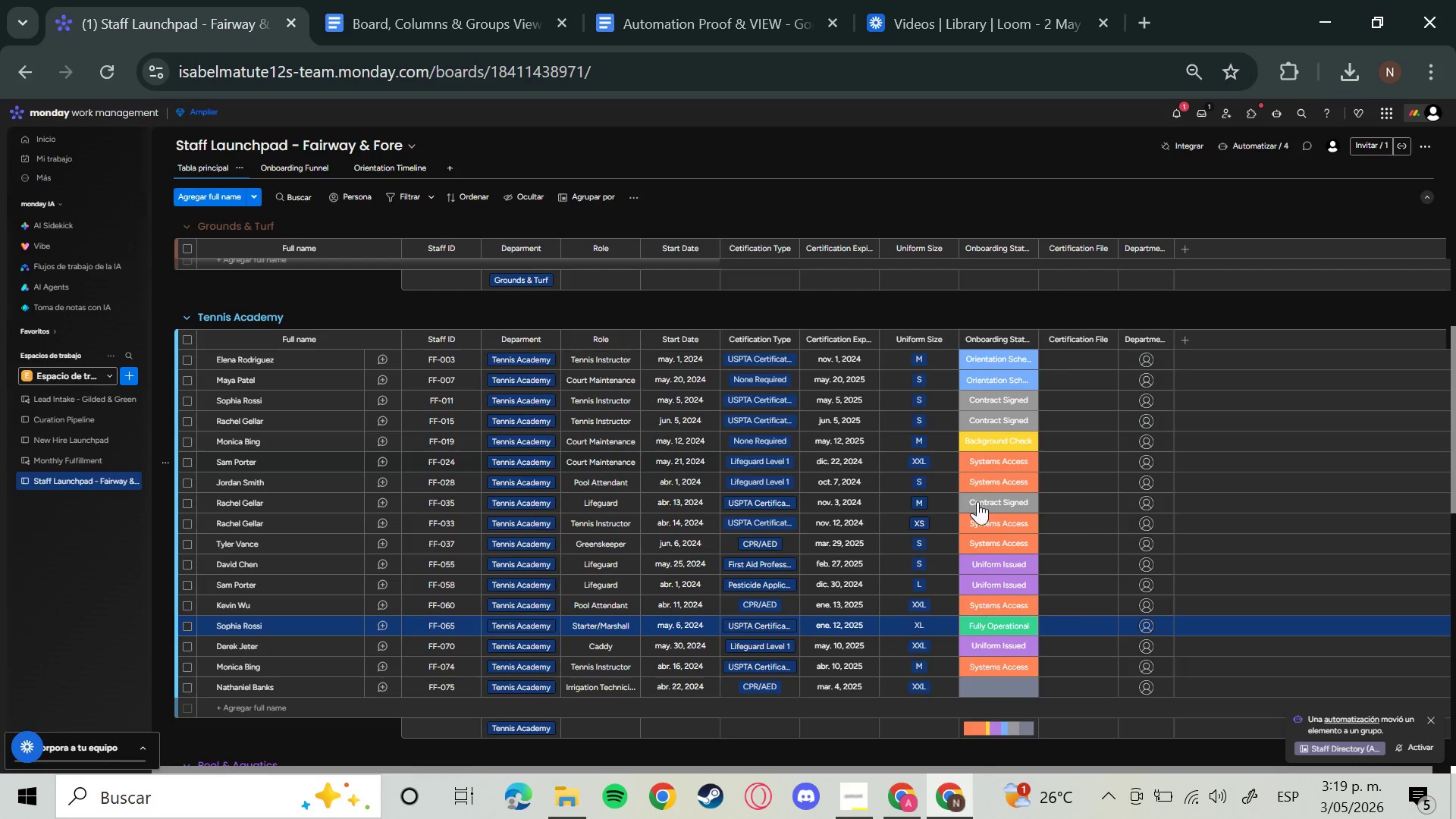 
scroll: coordinate [1005, 585], scroll_direction: down, amount: 3.0
 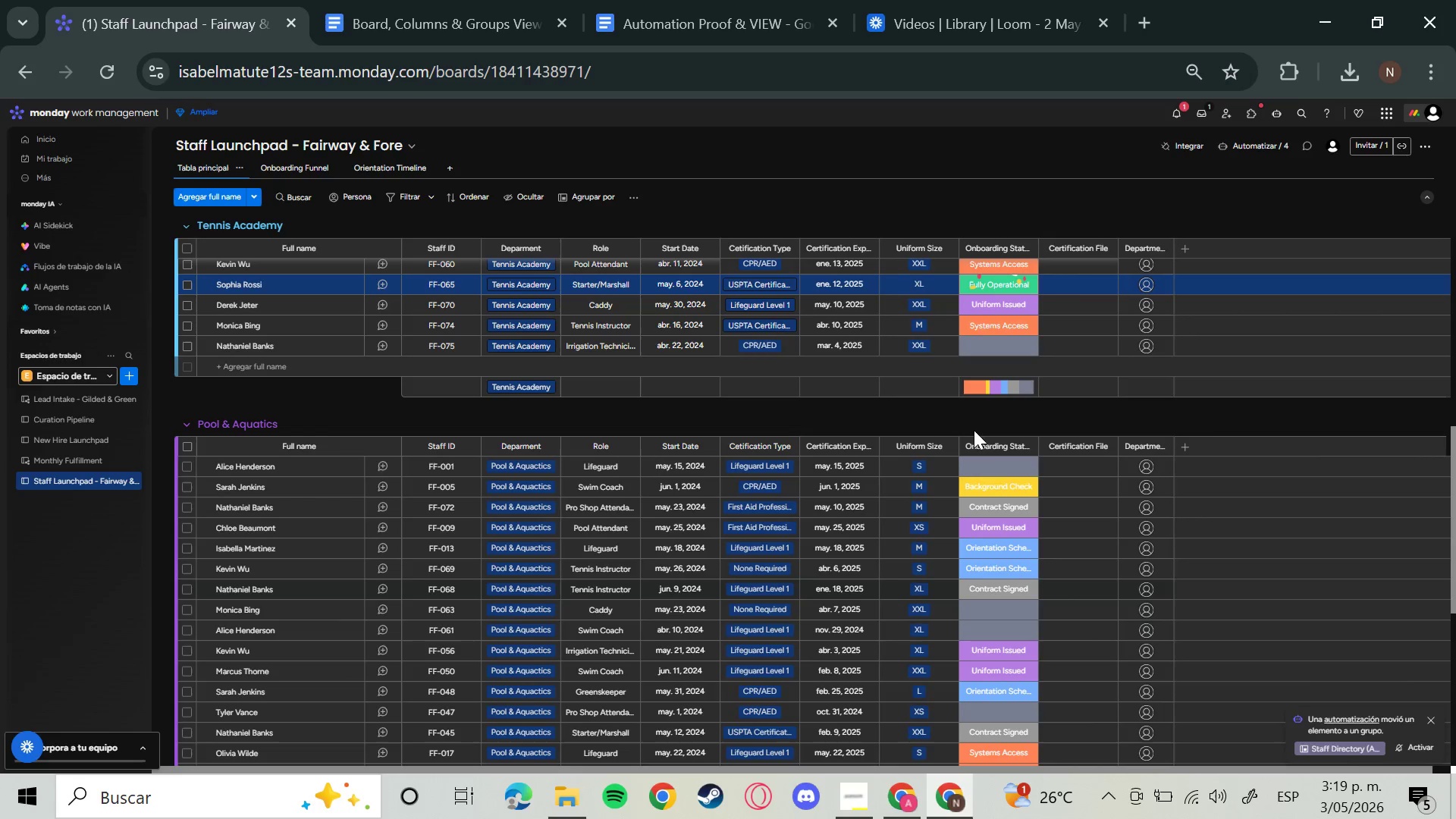 
scroll: coordinate [994, 467], scroll_direction: up, amount: 1.0
 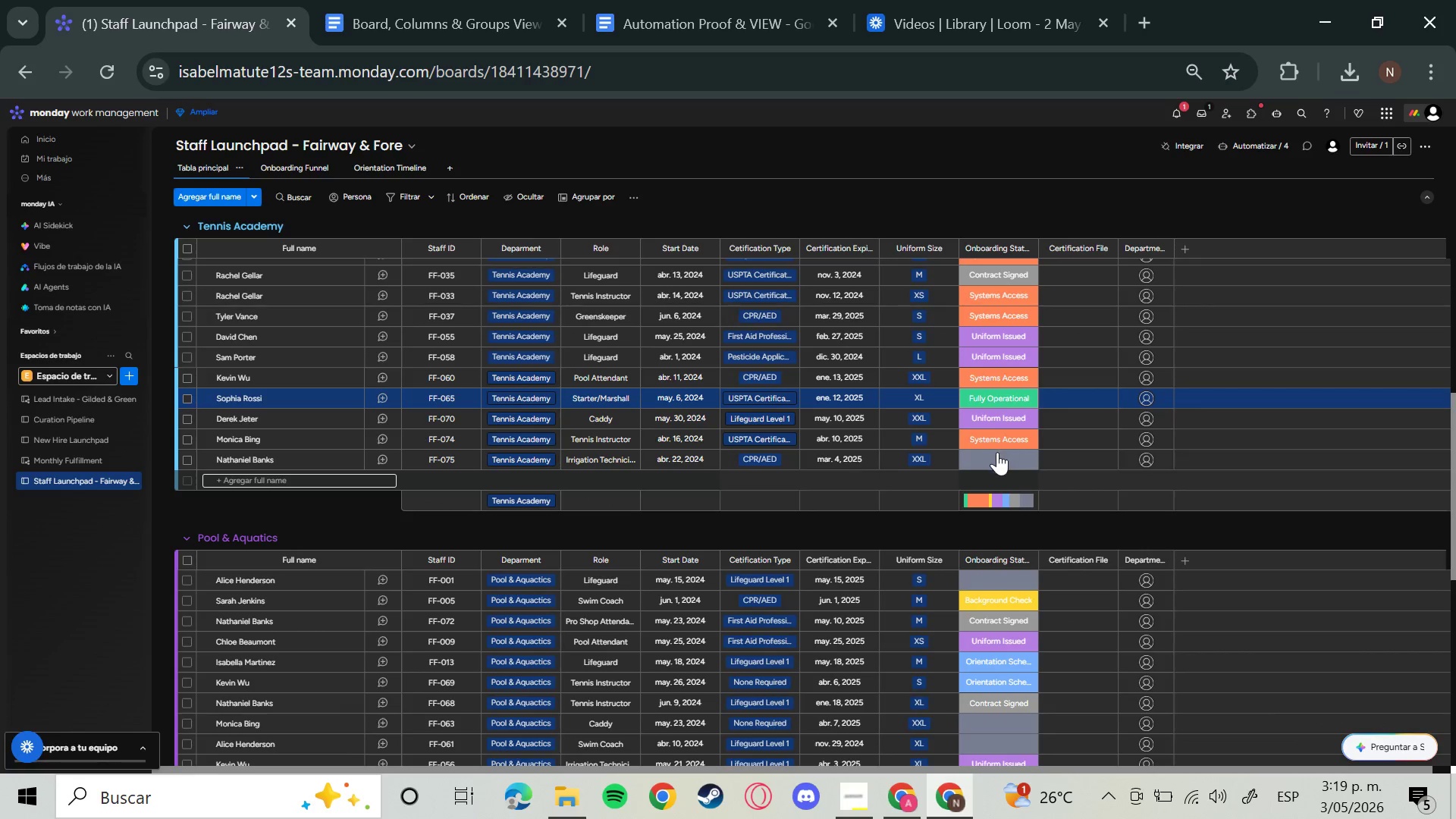 
left_click([996, 453])
 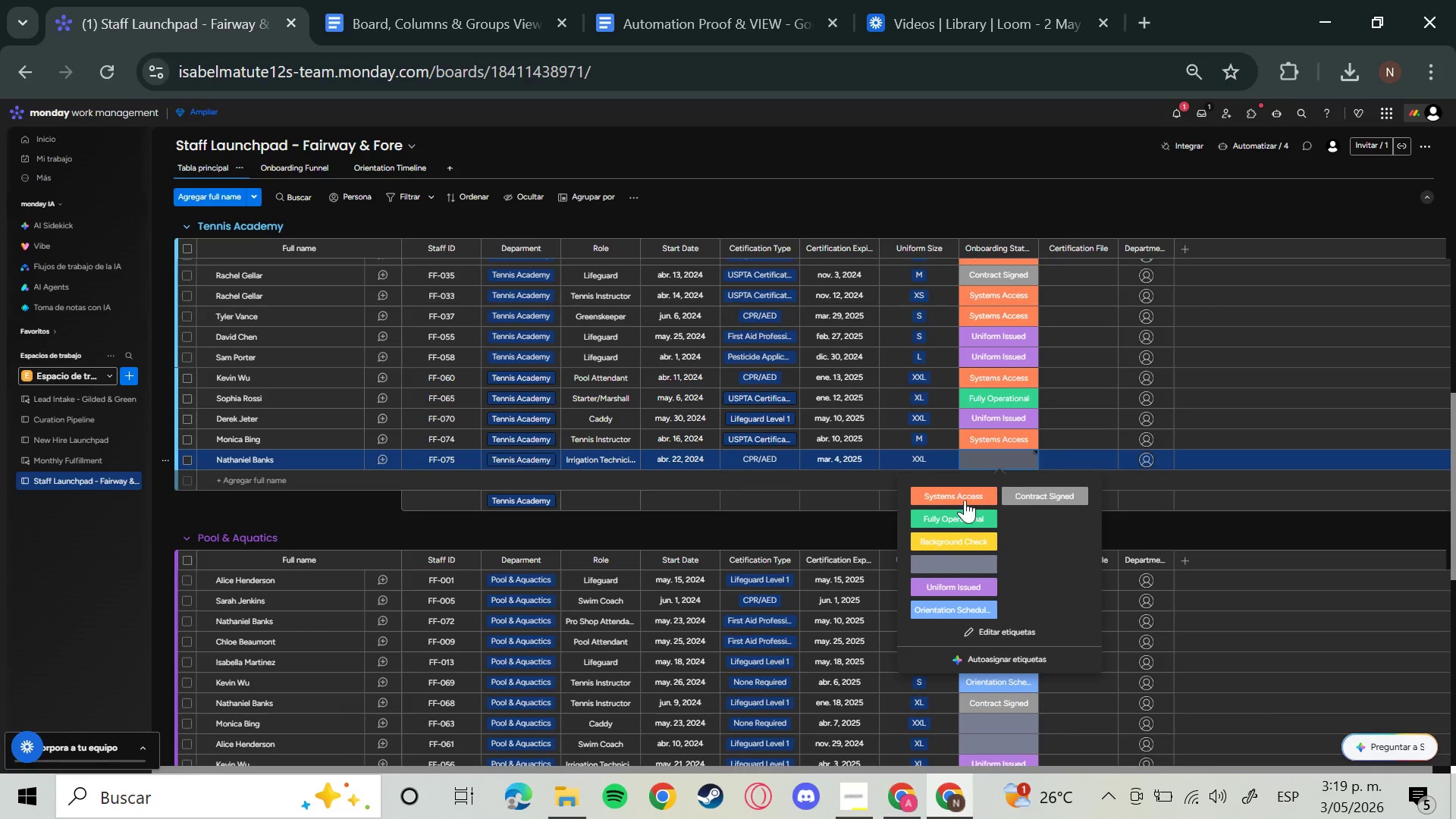 
left_click([959, 514])
 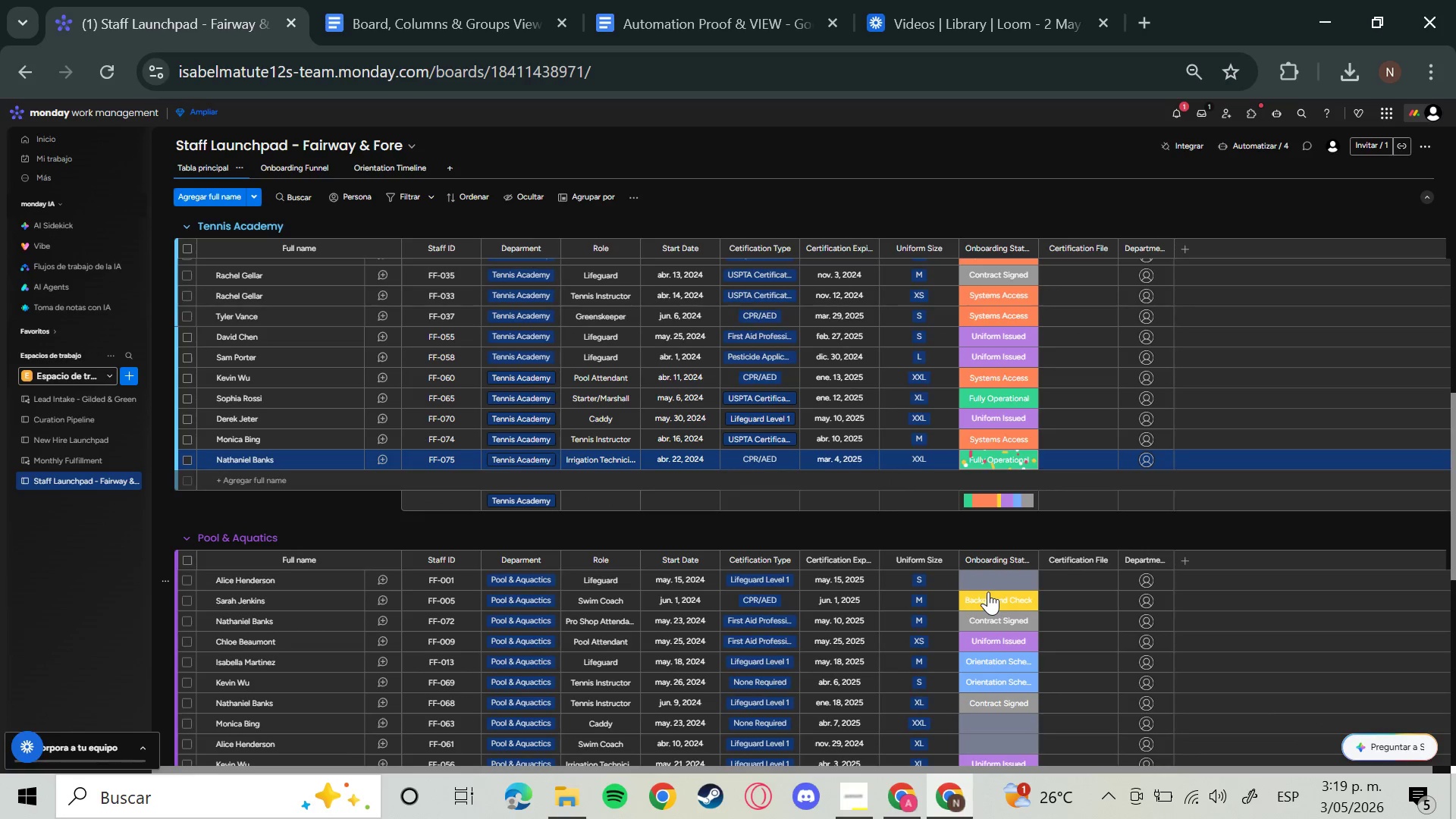 
left_click([990, 579])
 